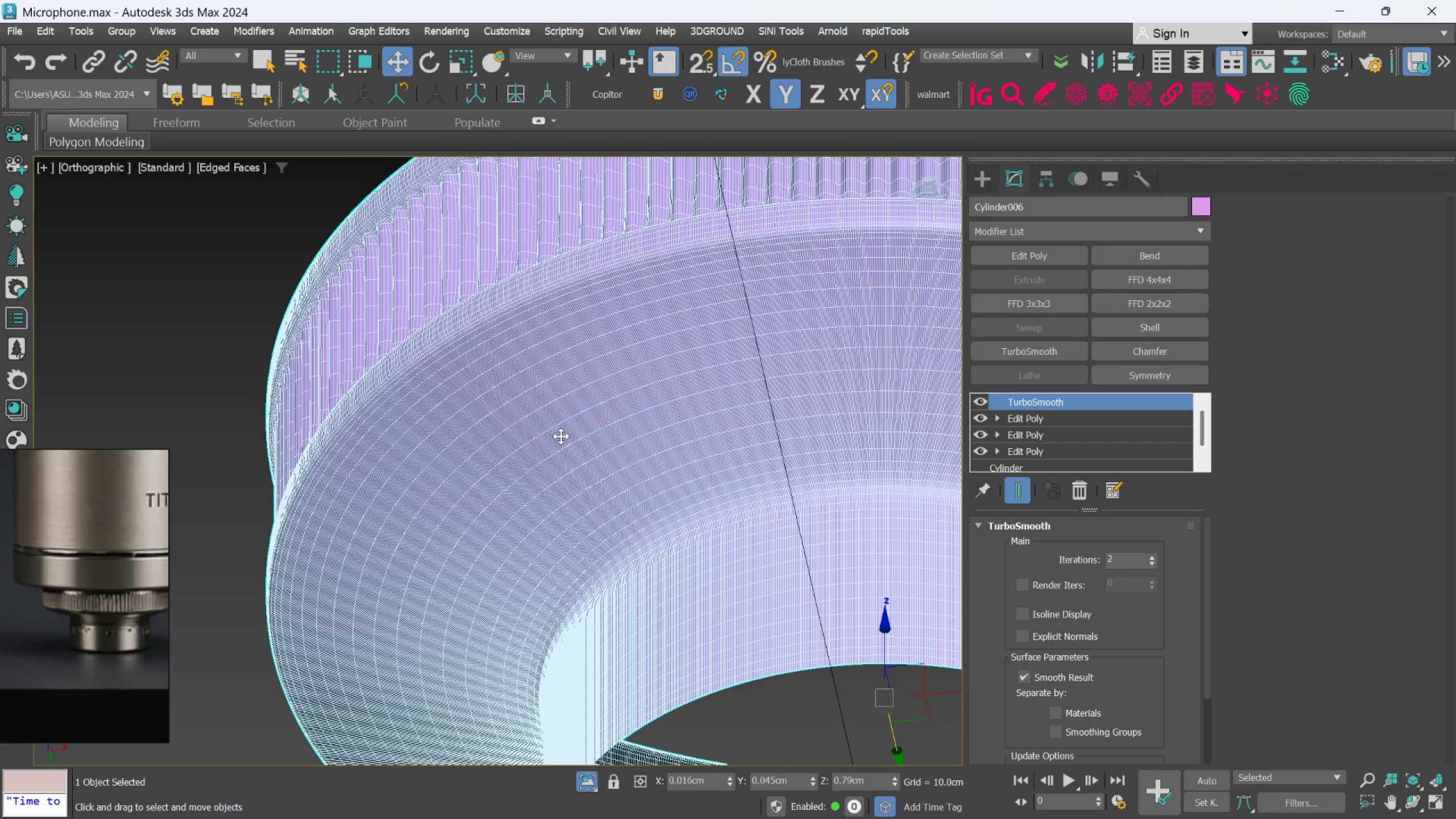 
hold_key(key=AltLeft, duration=0.68)
 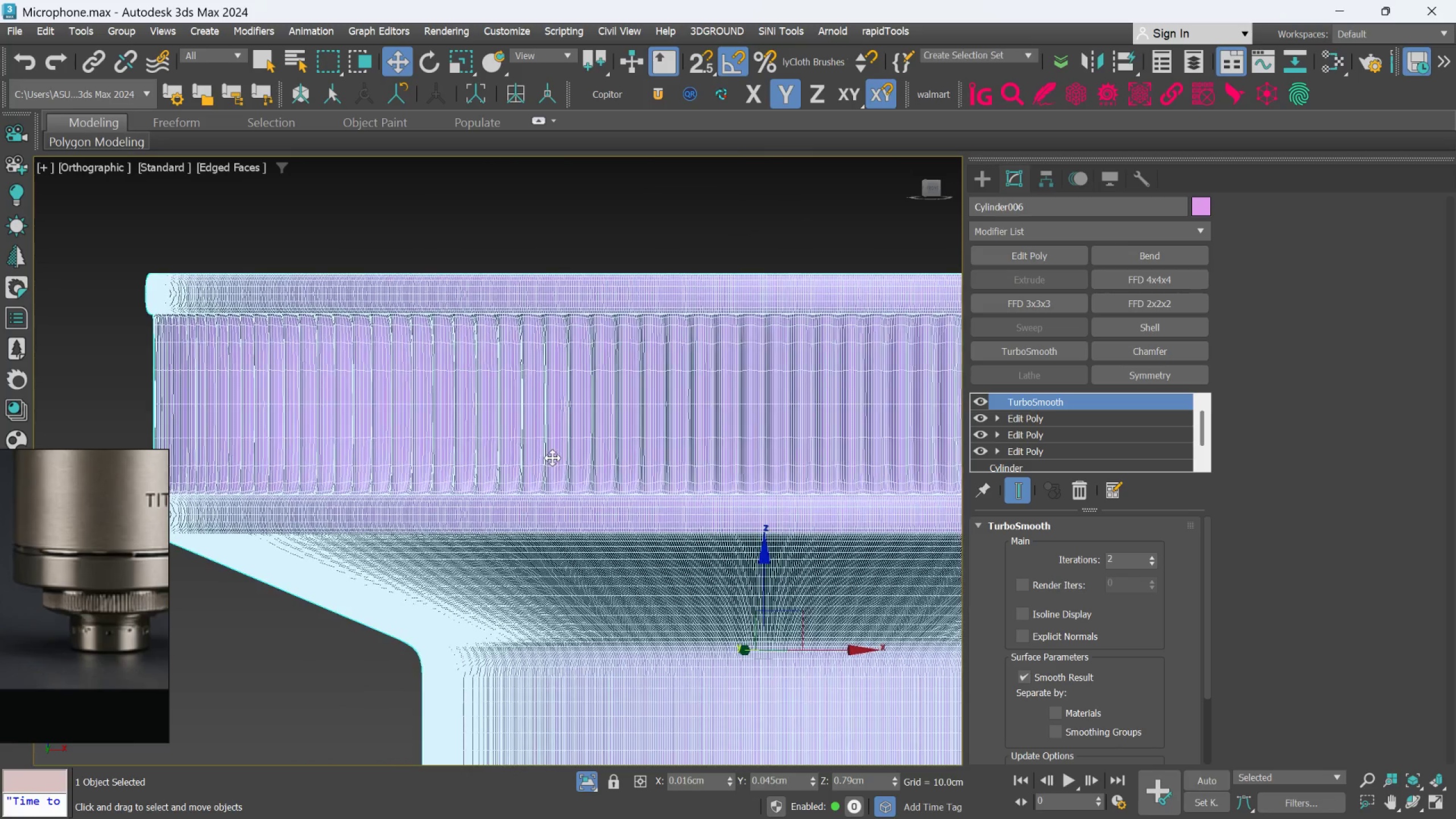 
hold_key(key=AltLeft, duration=0.62)
 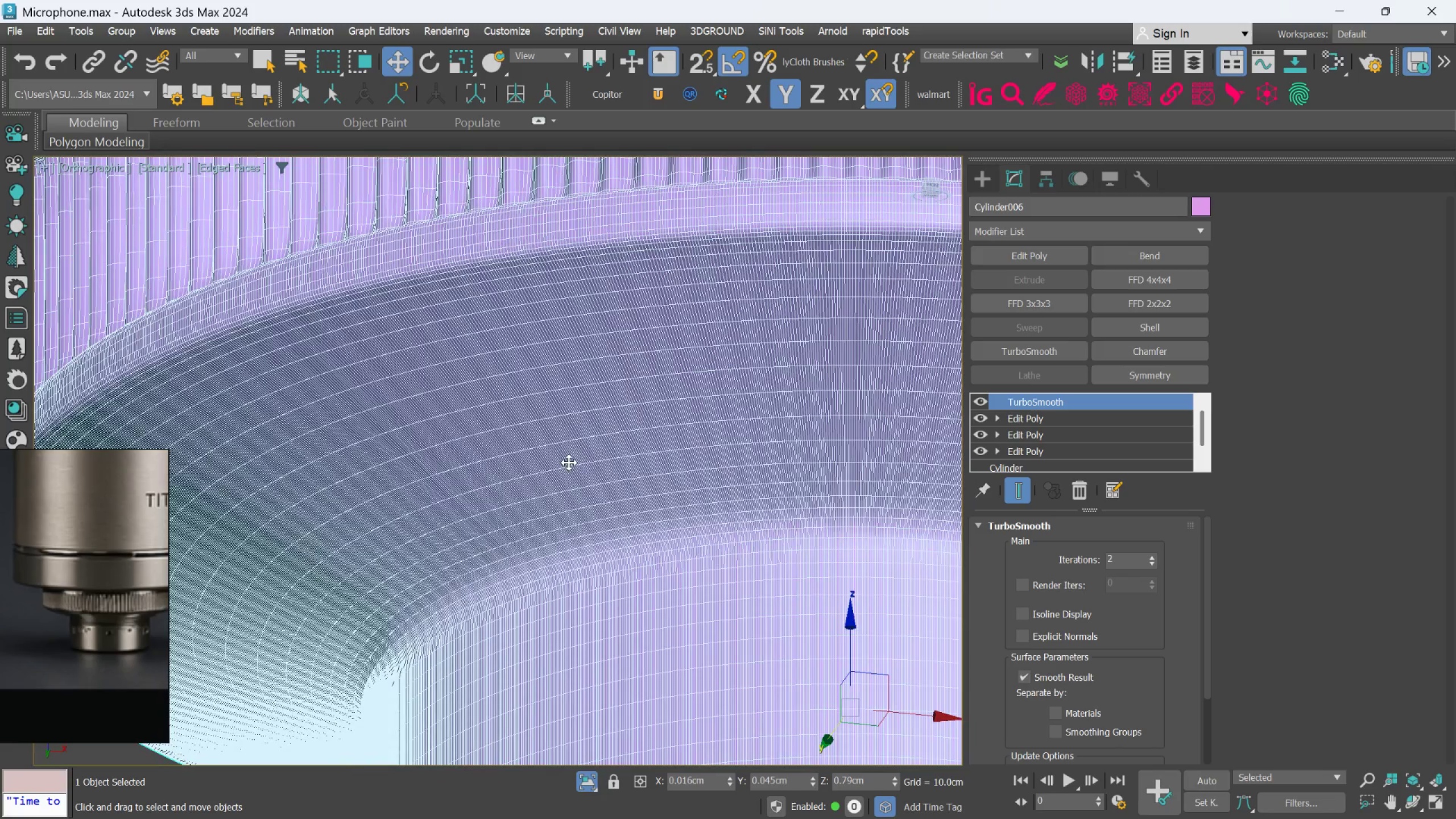 
scroll: coordinate [556, 491], scroll_direction: up, amount: 1.0
 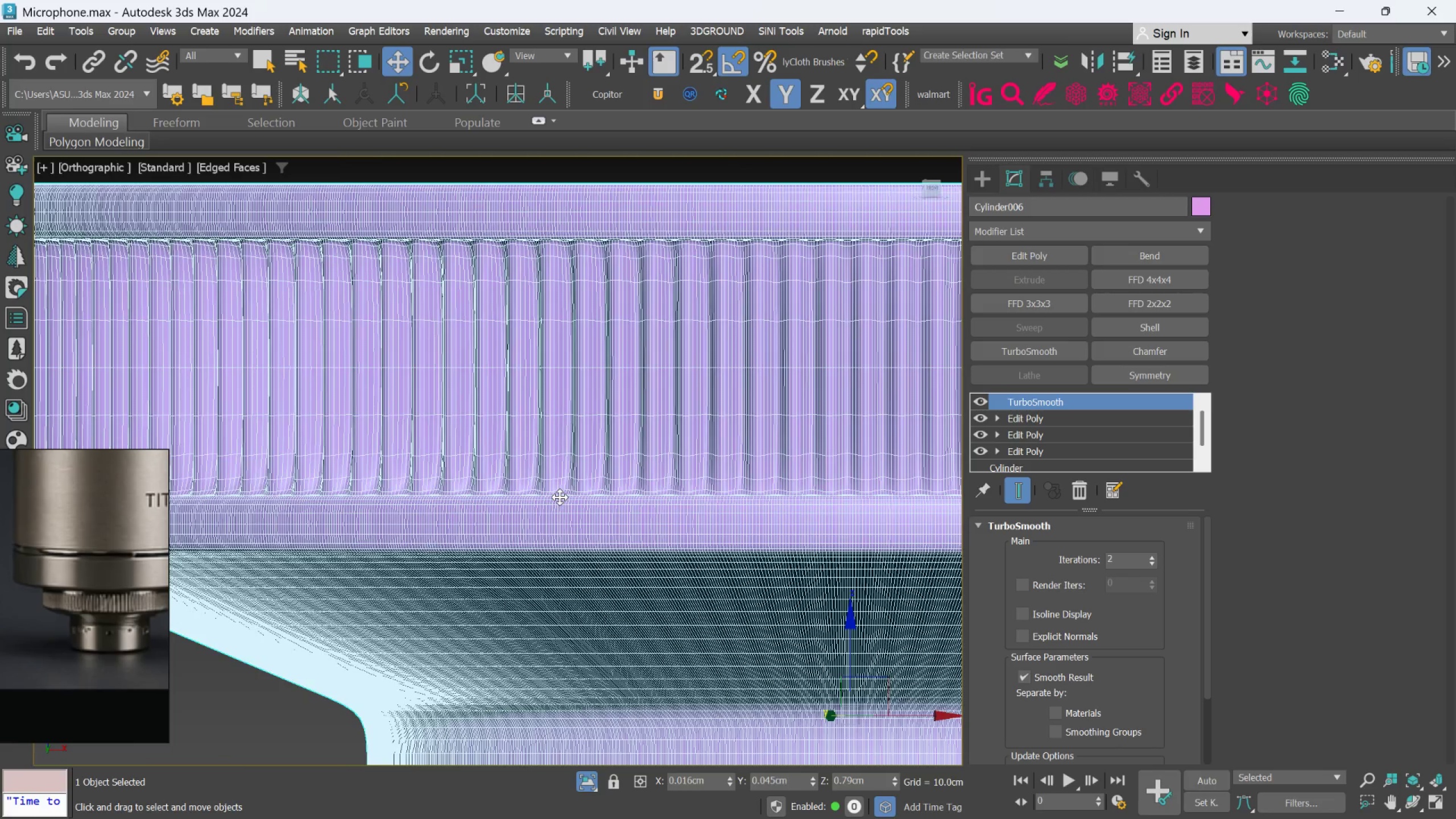 
key(Alt+AltLeft)
 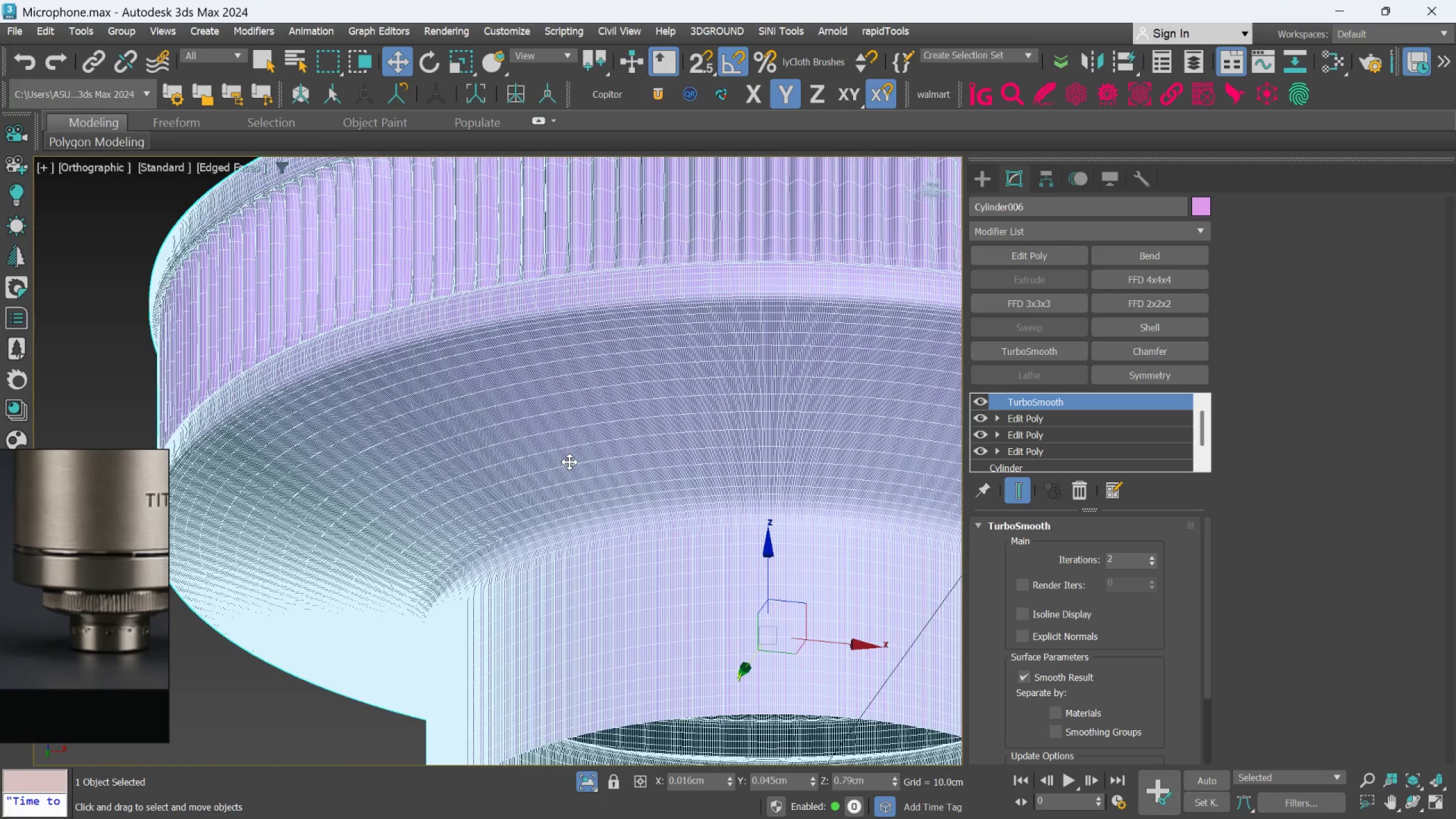 
middle_click([569, 462])
 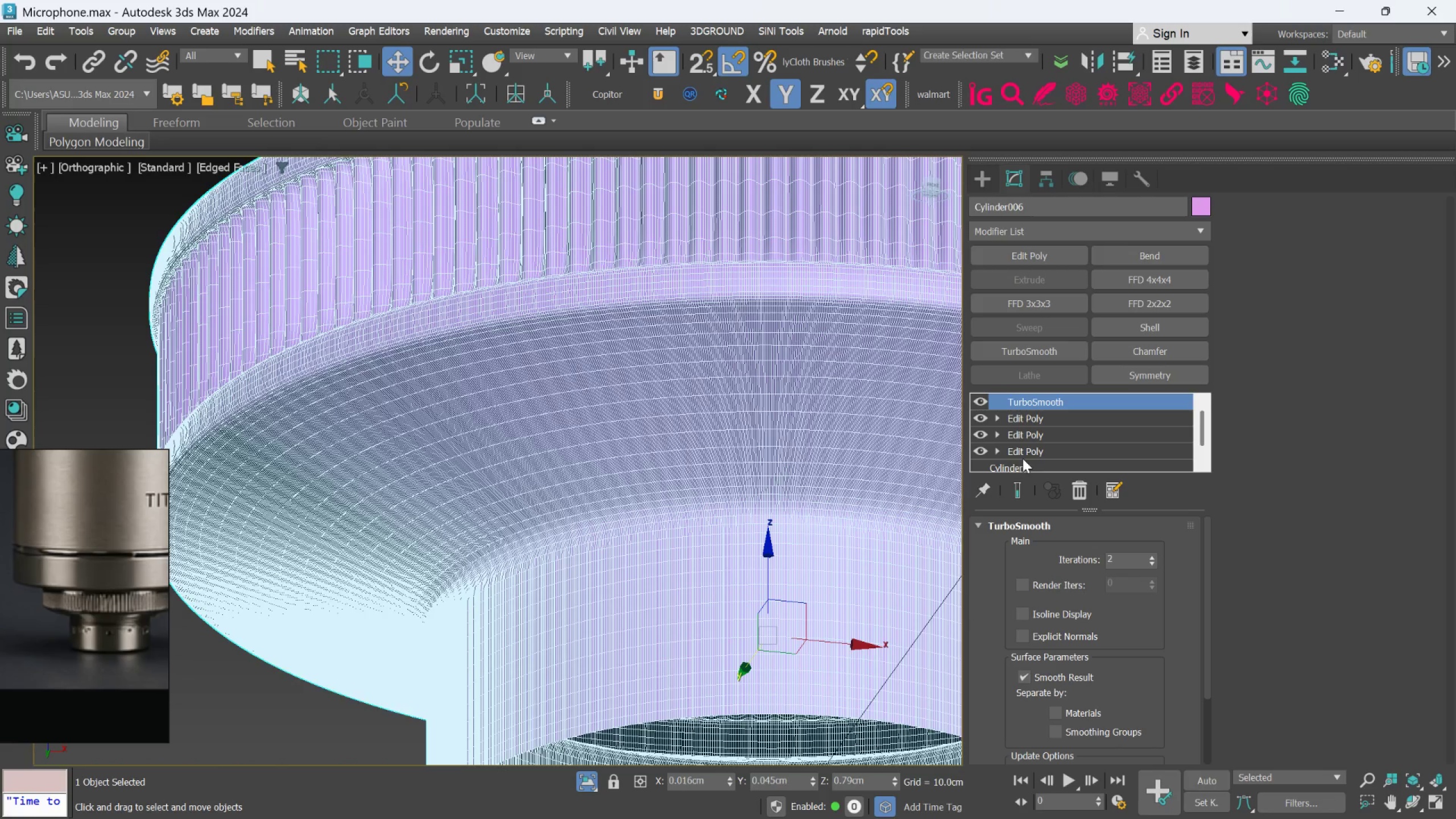 
scroll: coordinate [569, 462], scroll_direction: down, amount: 1.0
 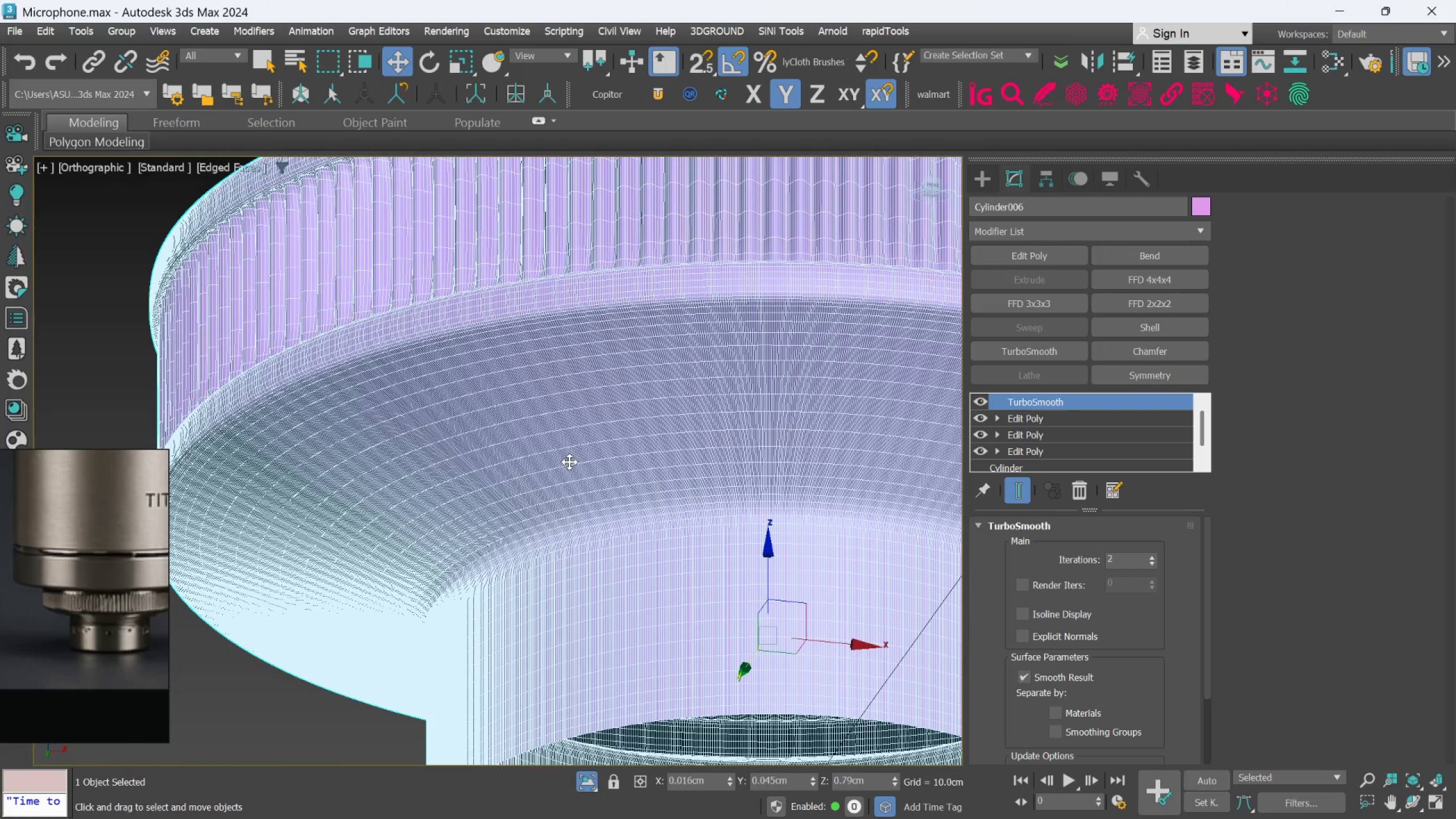 
key(Control+Z)
 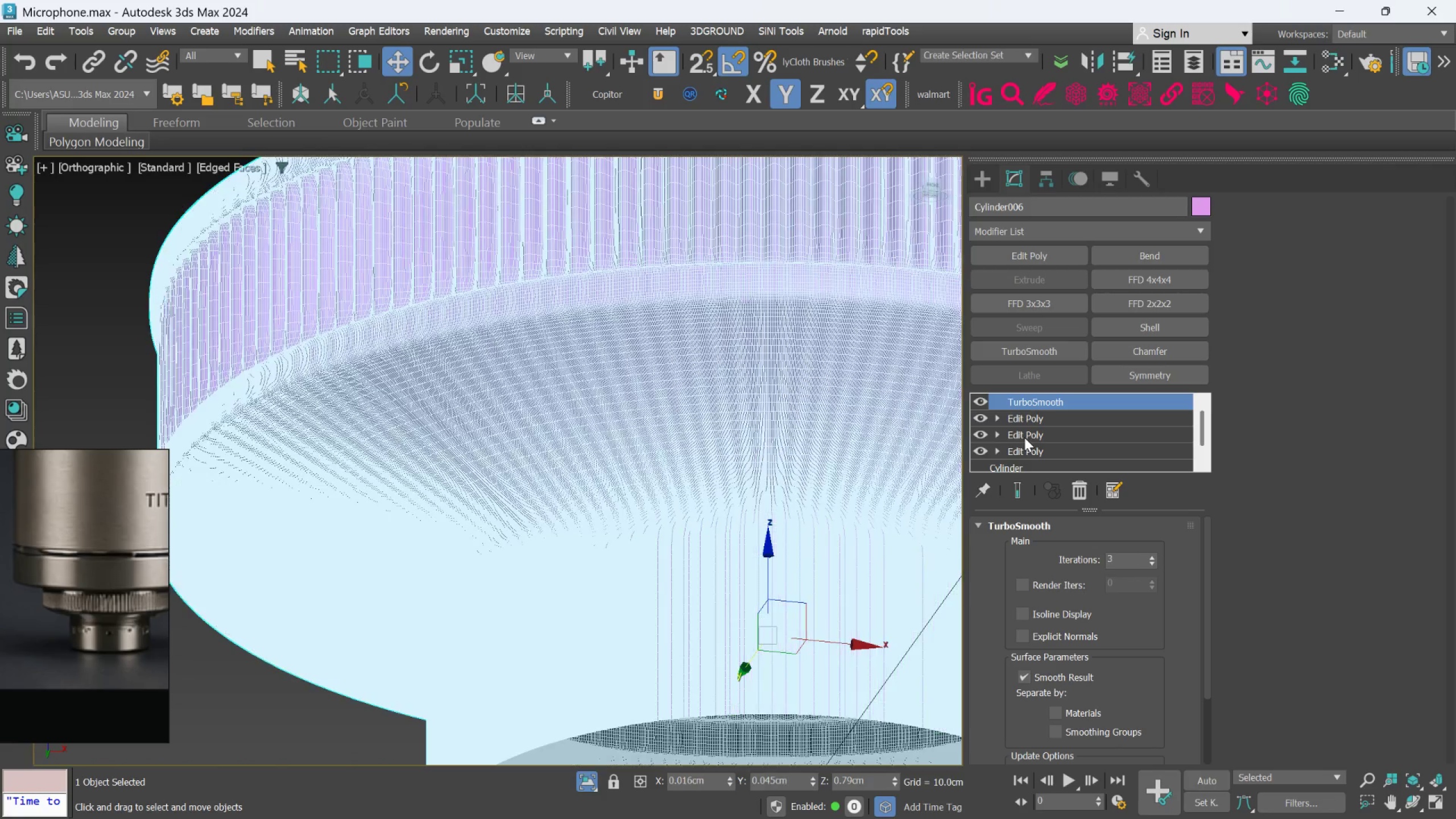 
key(Control+Z)
 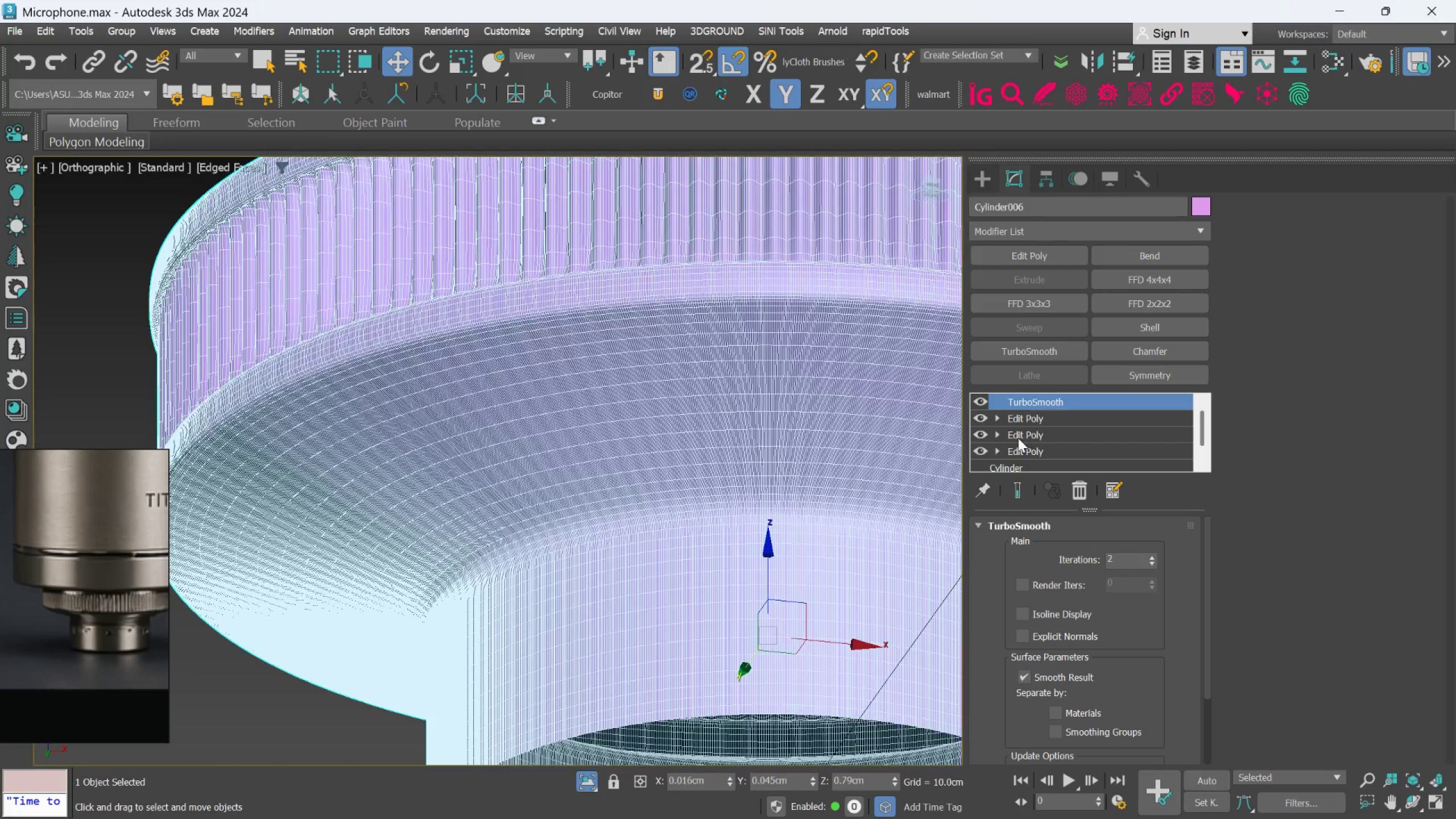 
key(Control+ControlLeft)
 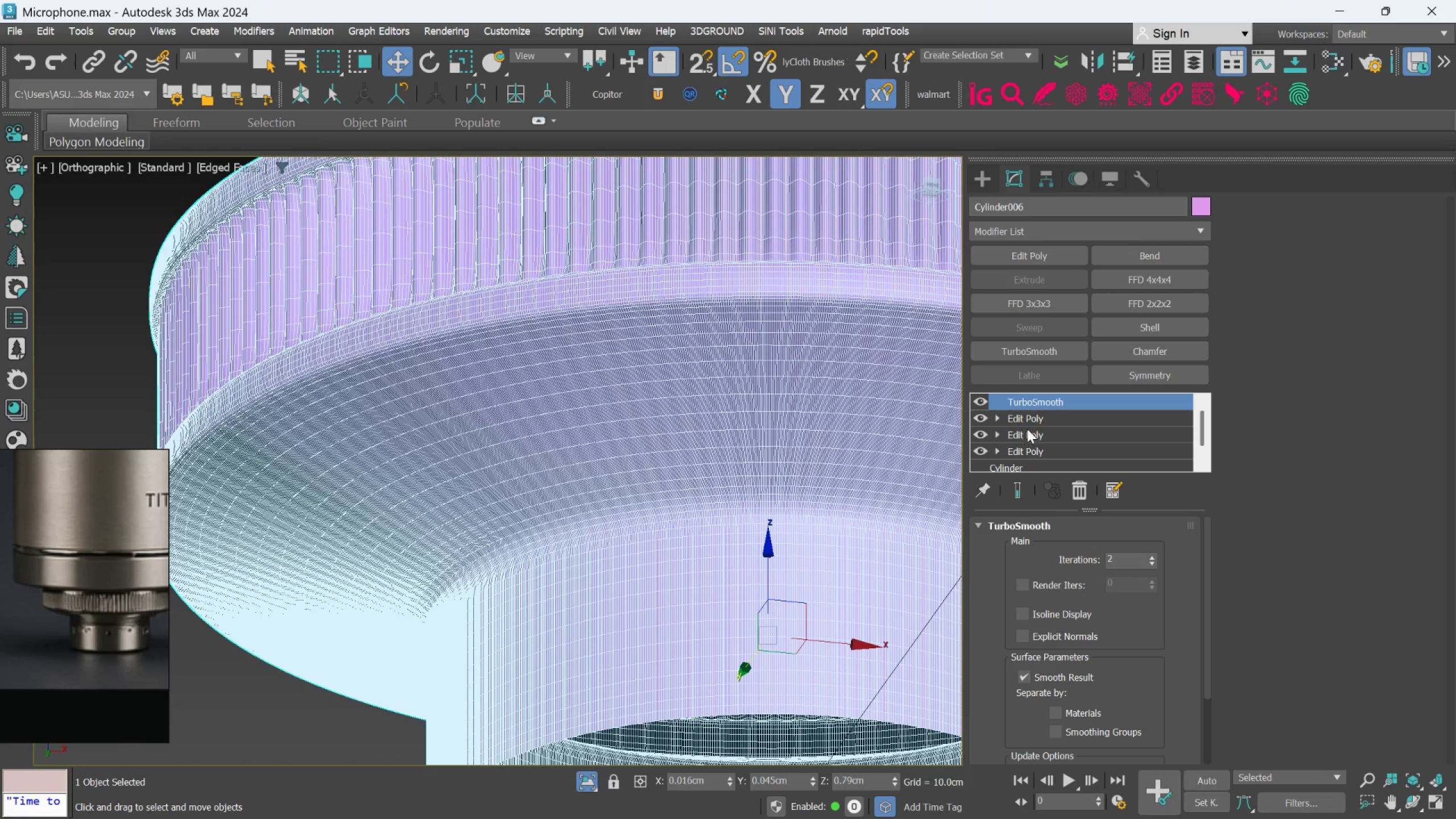 
left_click([1027, 425])
 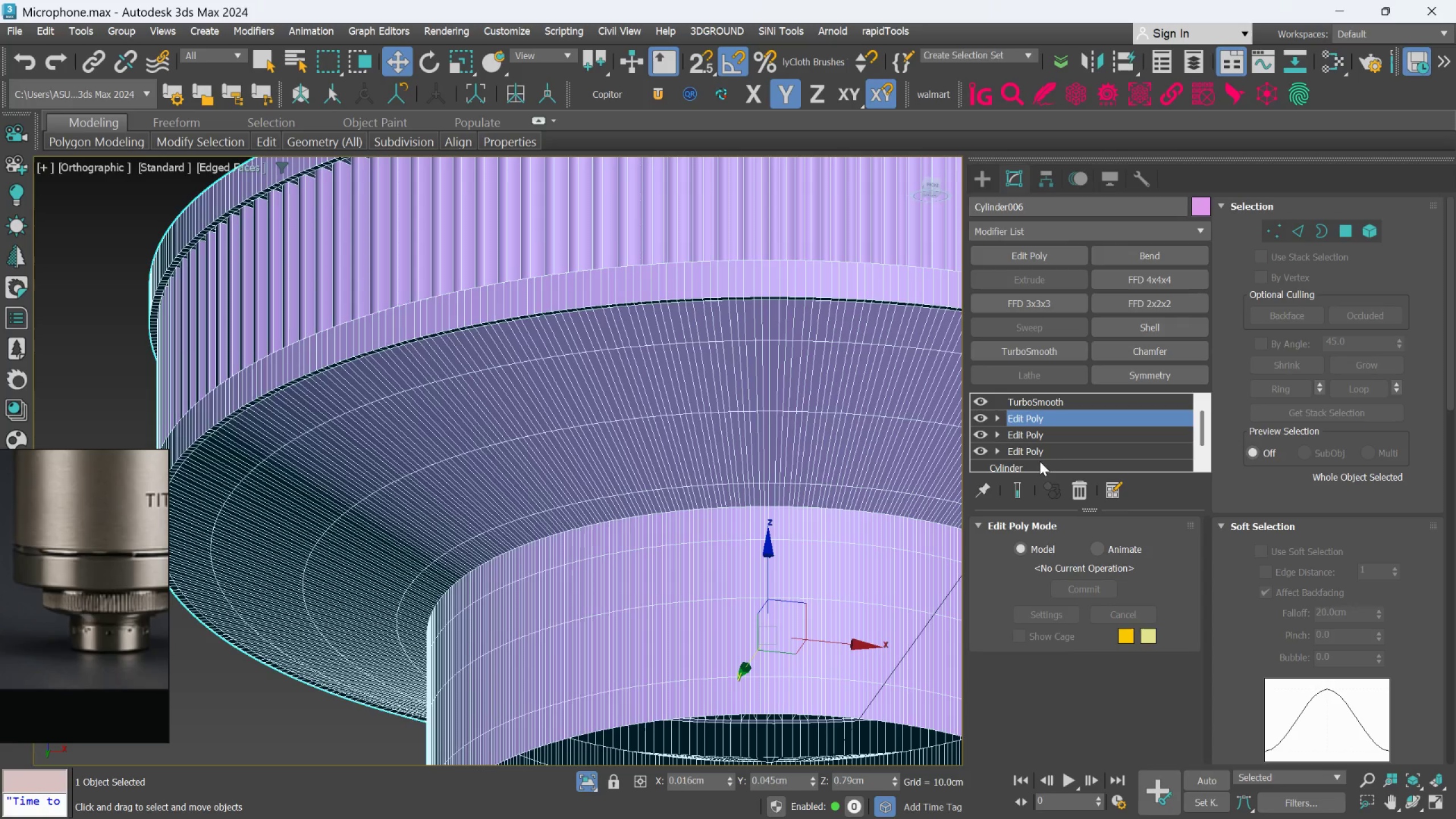 
key(Control+Z)
 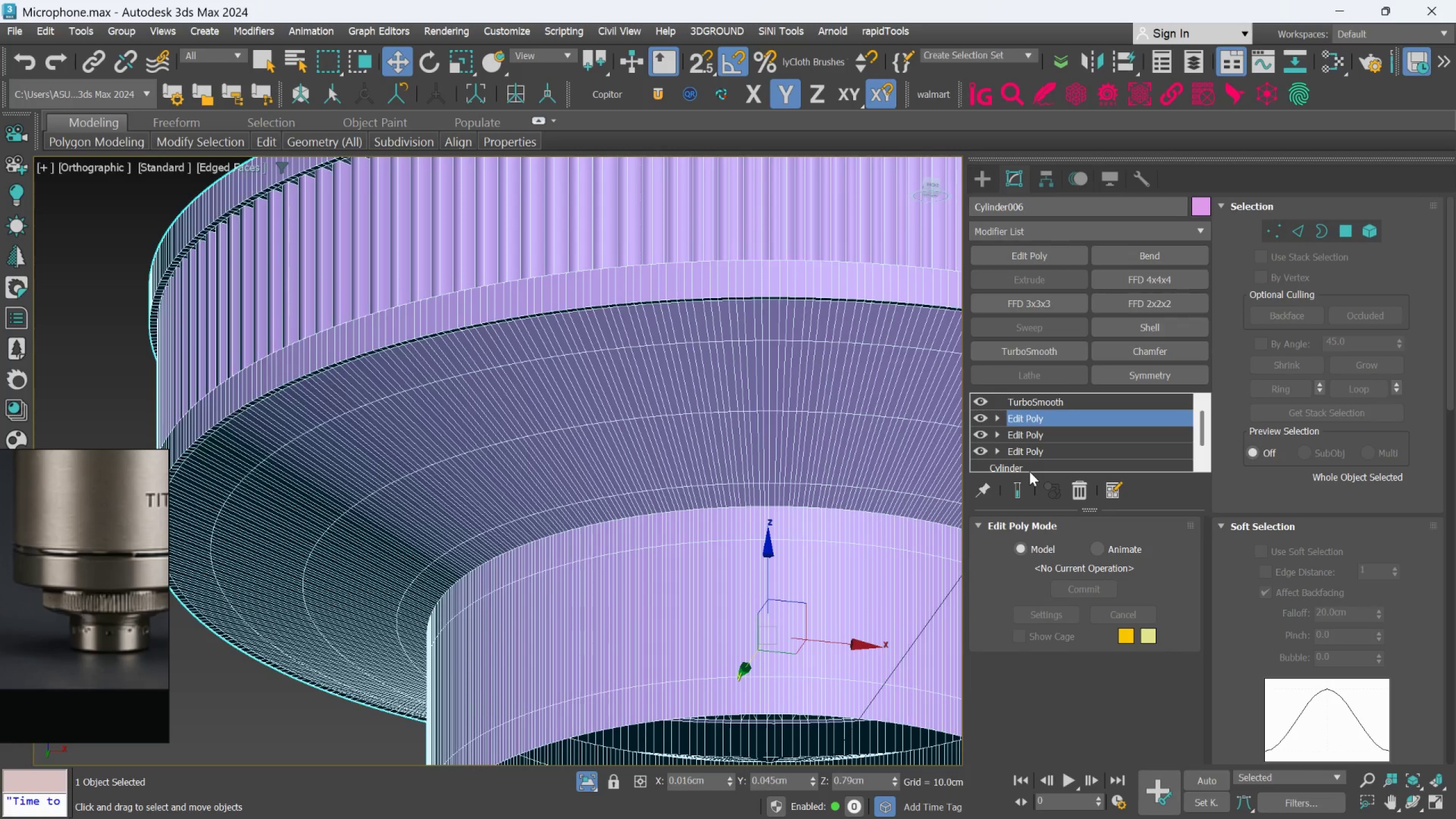 
key(Control+Z)
 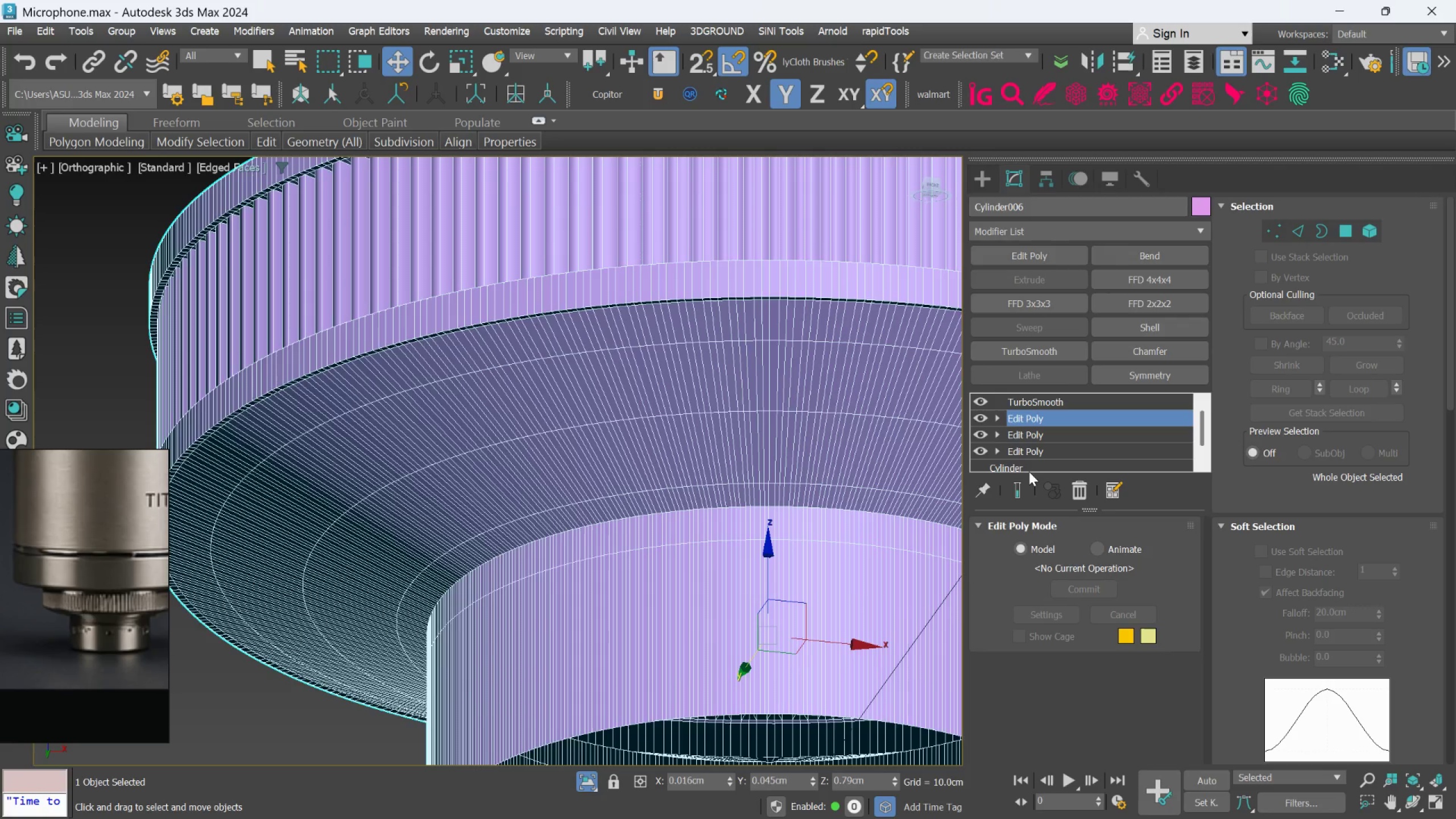 
key(Control+Z)
 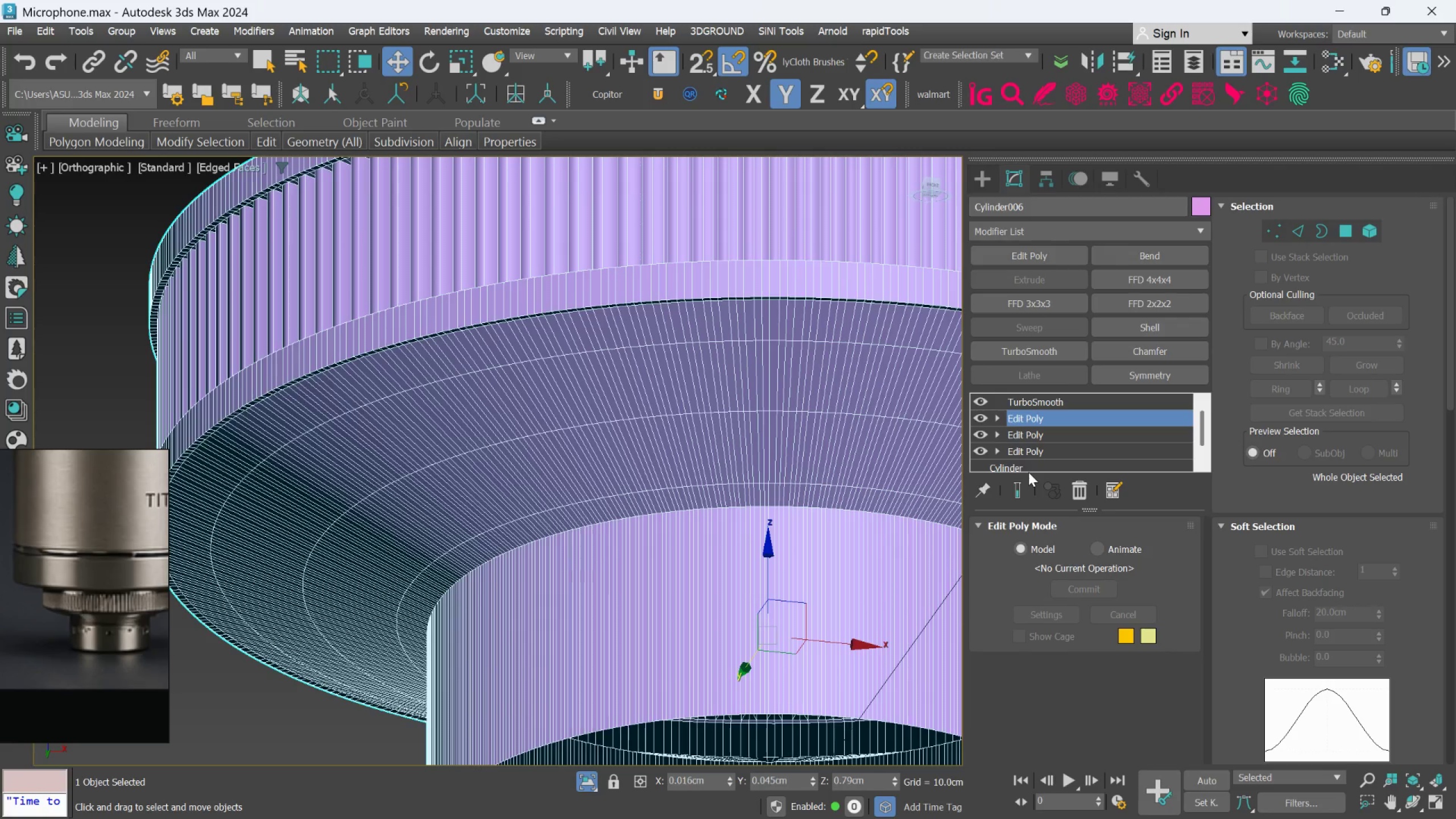 
key(Control+Z)
 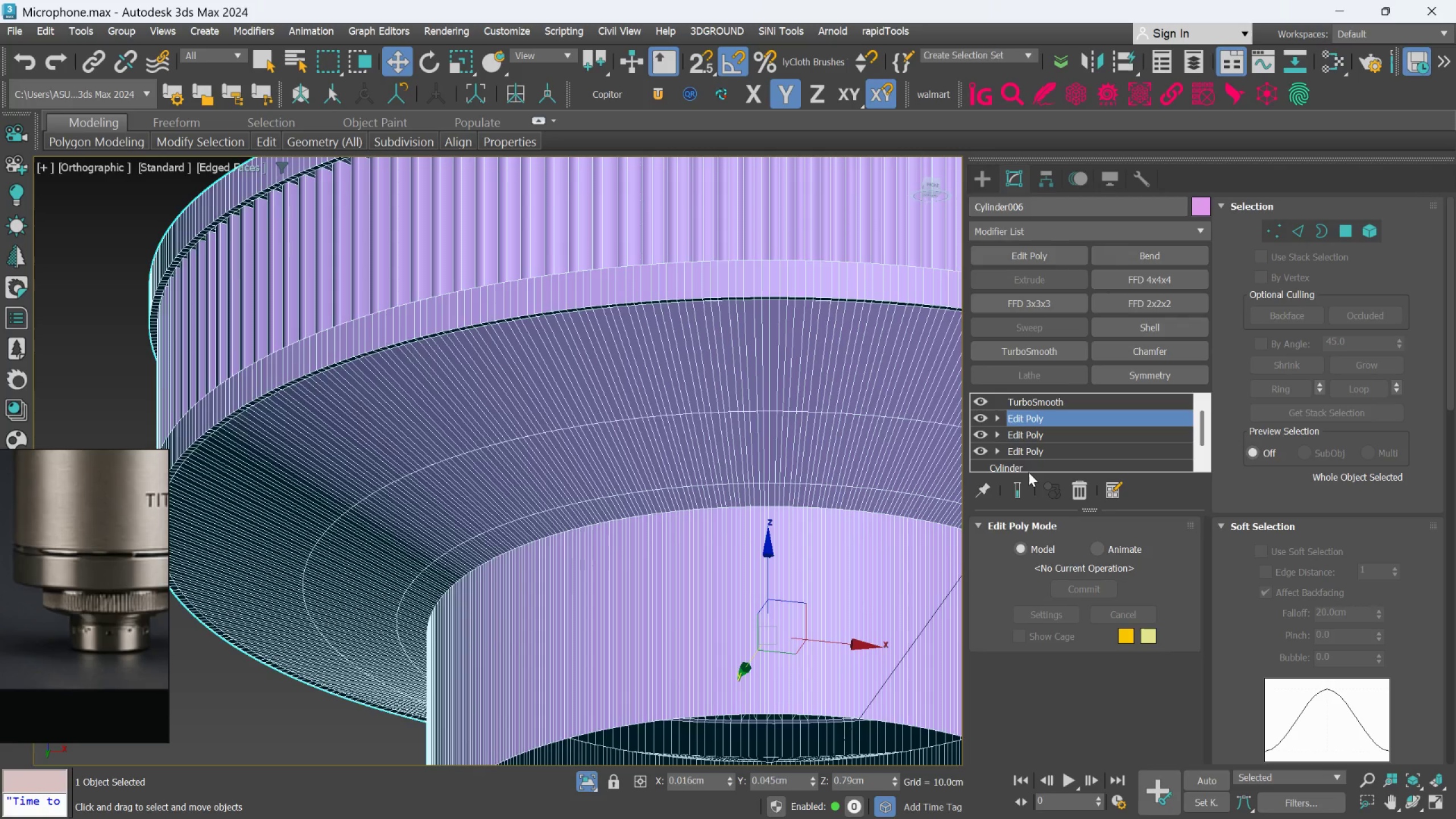 
key(Control+Z)
 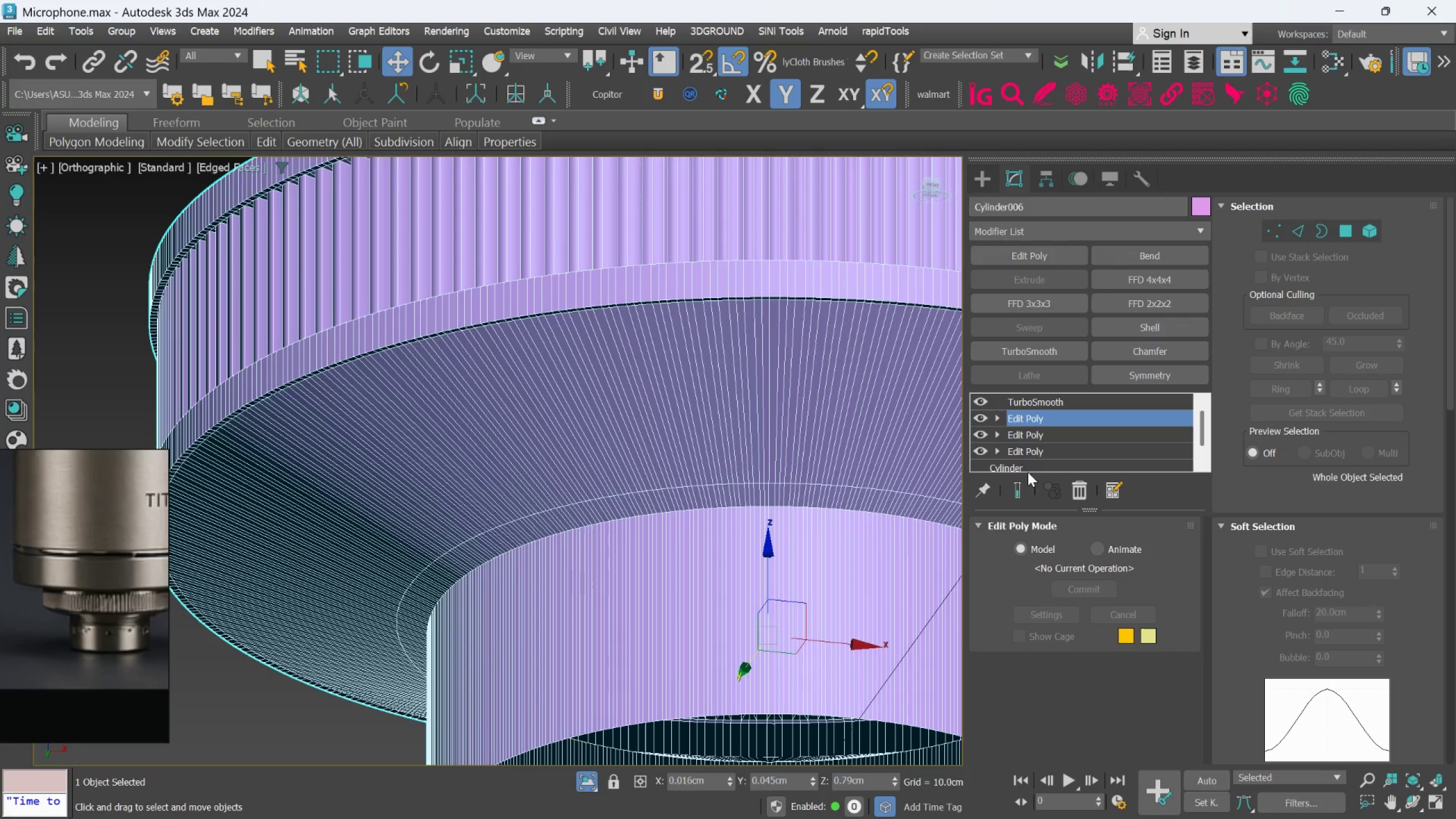 
key(Control+Z)
 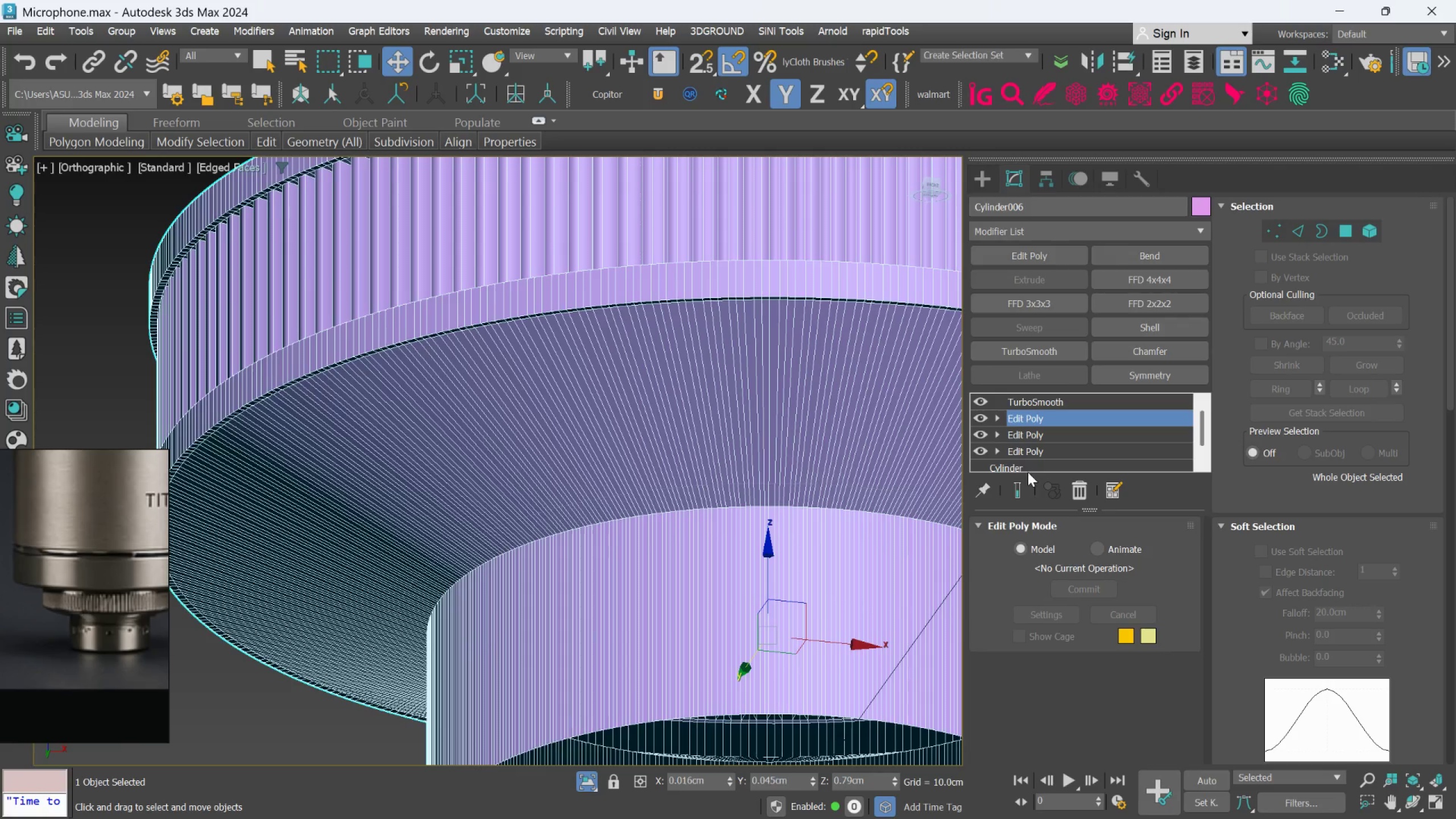 
hold_key(key=ControlLeft, duration=0.35)
 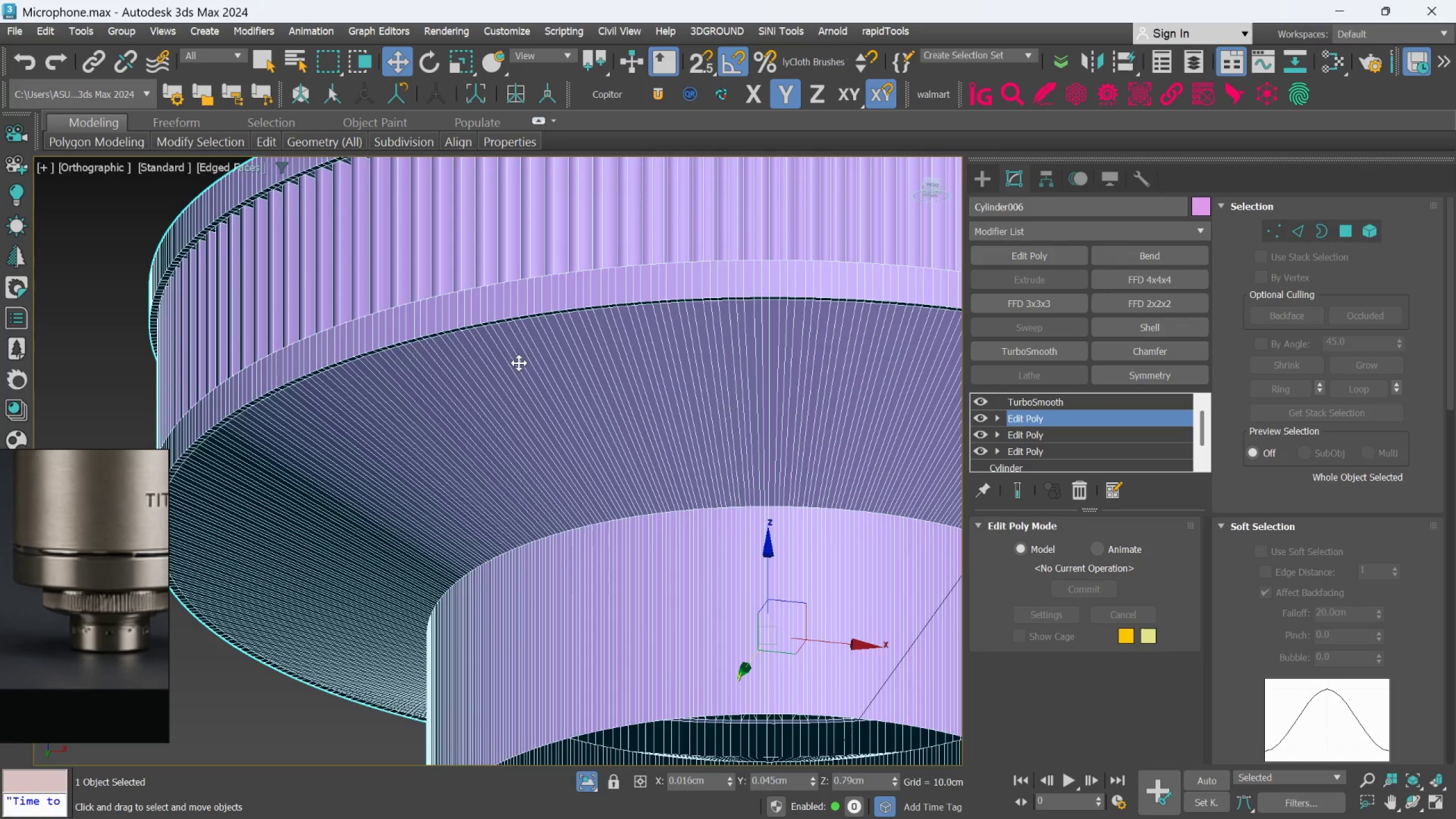 
scroll: coordinate [445, 316], scroll_direction: up, amount: 1.0
 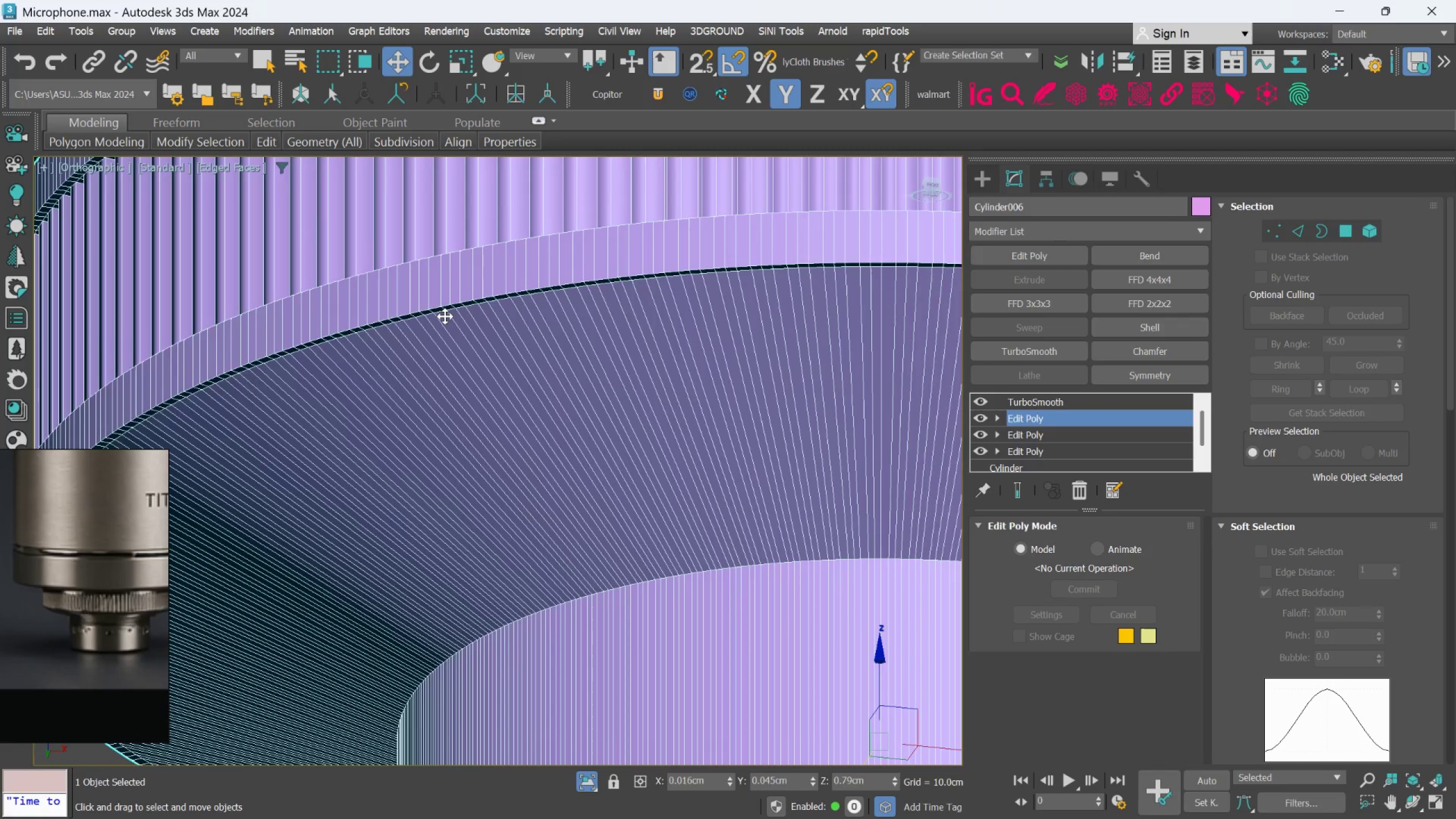 
hold_key(key=AltLeft, duration=0.5)
 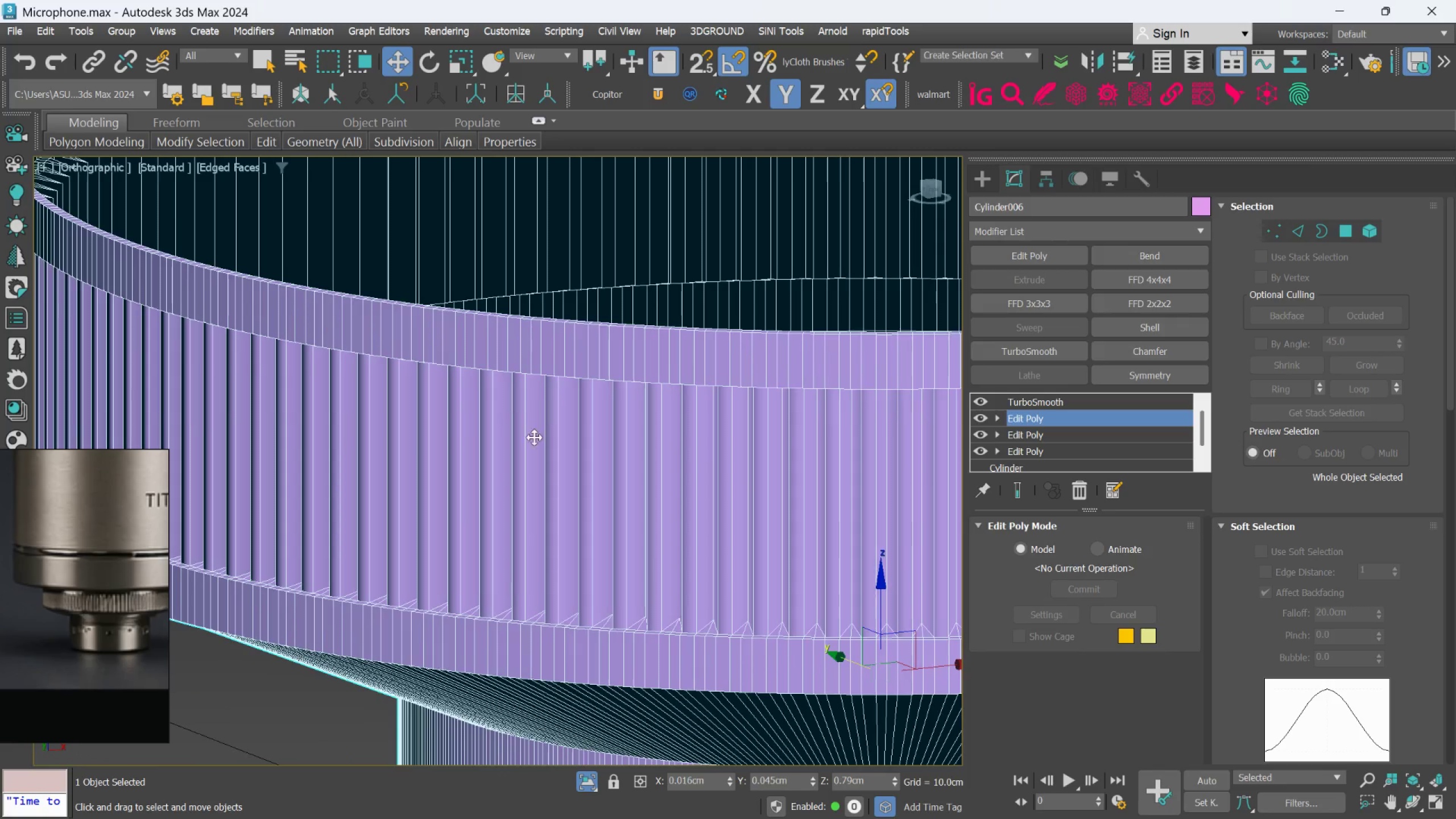 
scroll: coordinate [458, 580], scroll_direction: up, amount: 3.0
 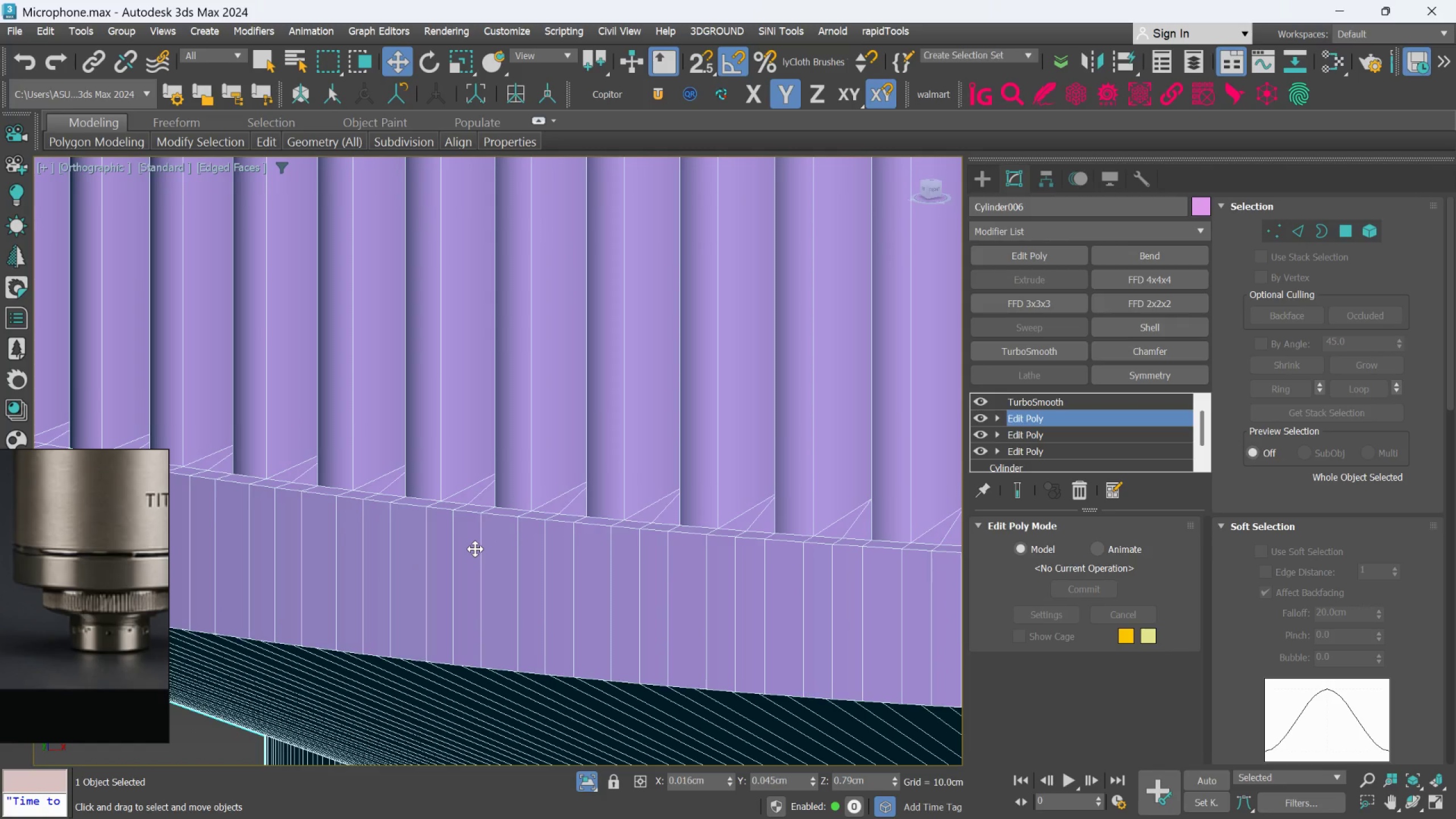 
key(Alt+1)
 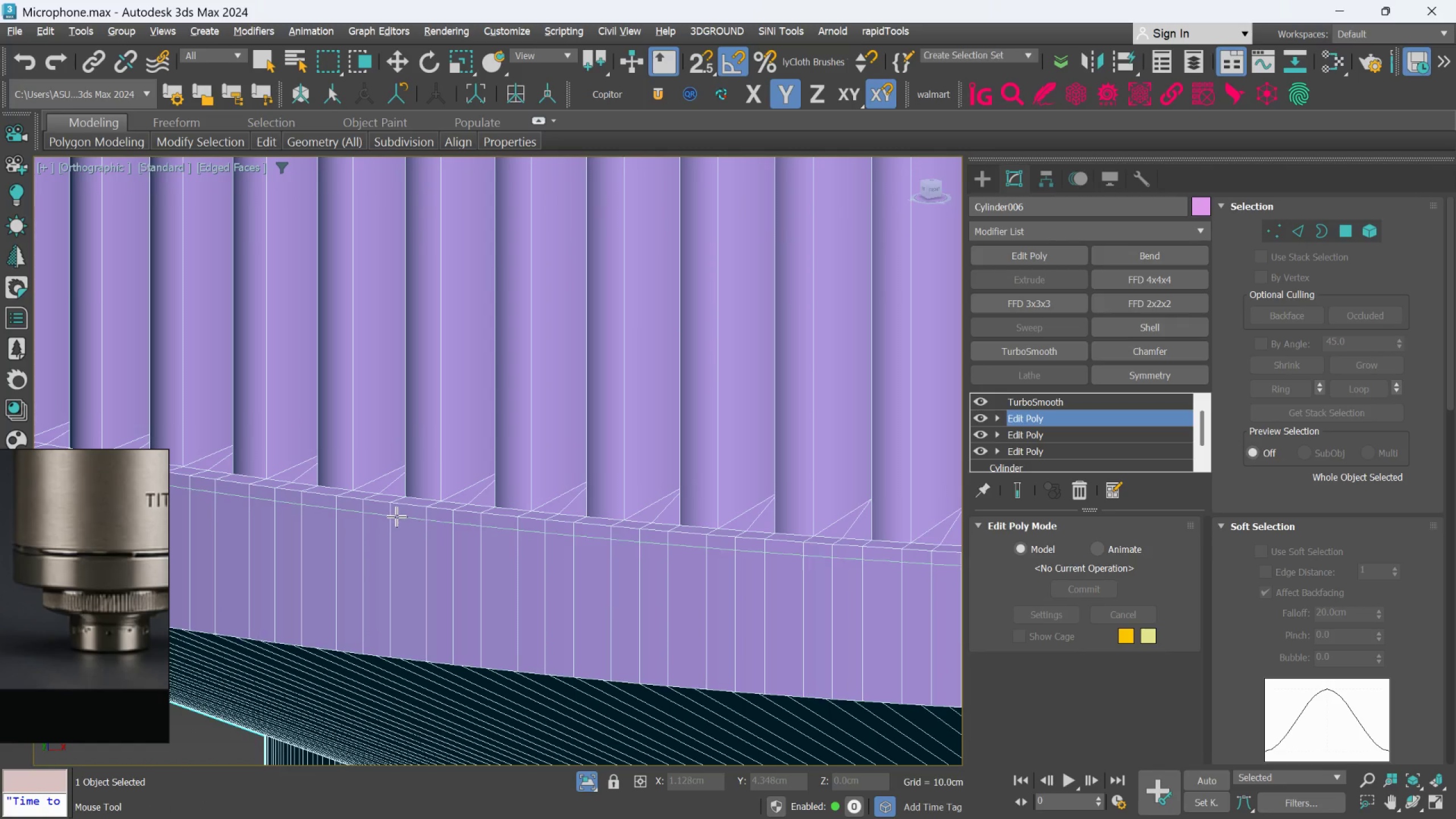 
left_click([397, 514])
 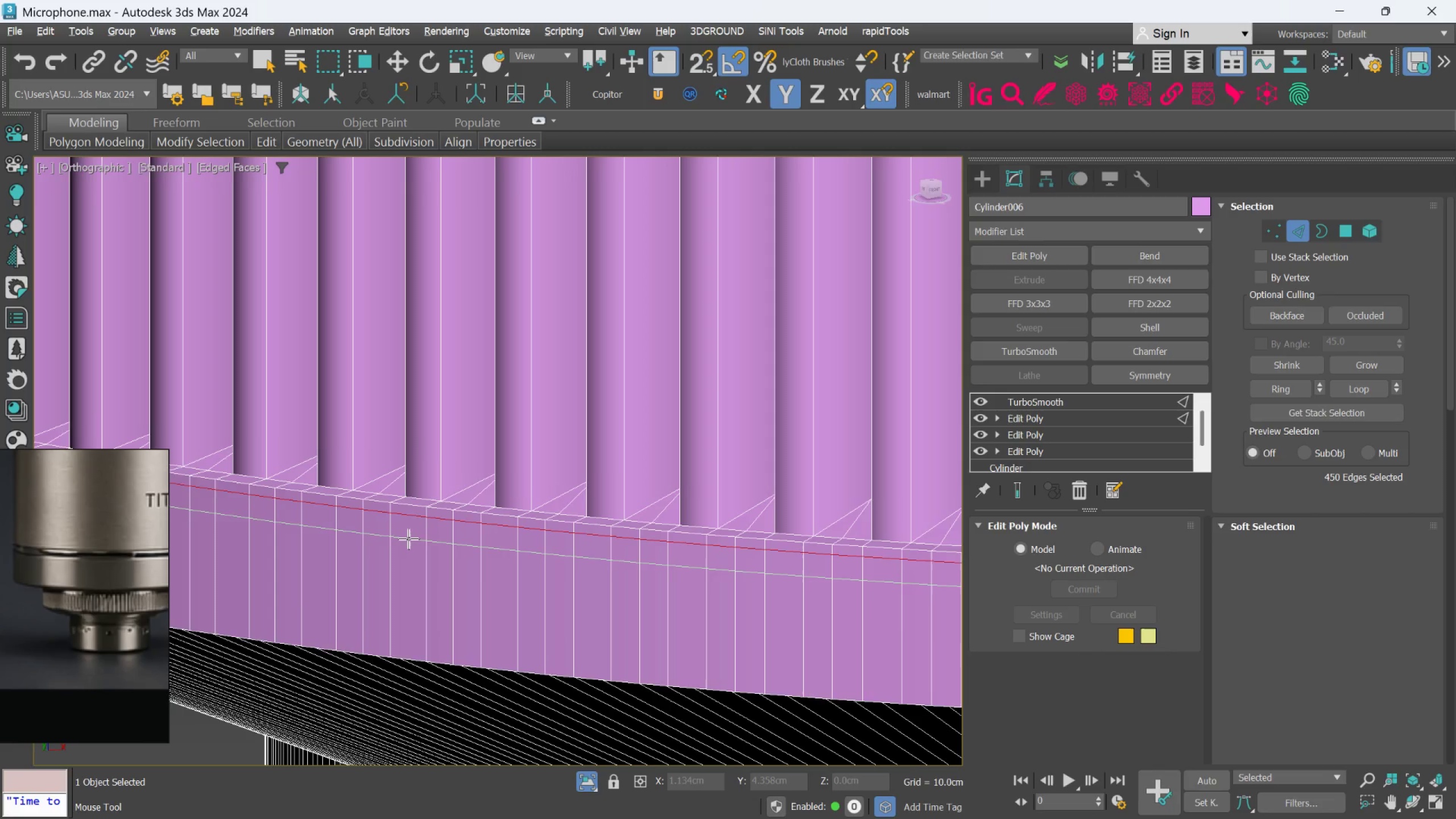 
hold_key(key=AltLeft, duration=0.54)
 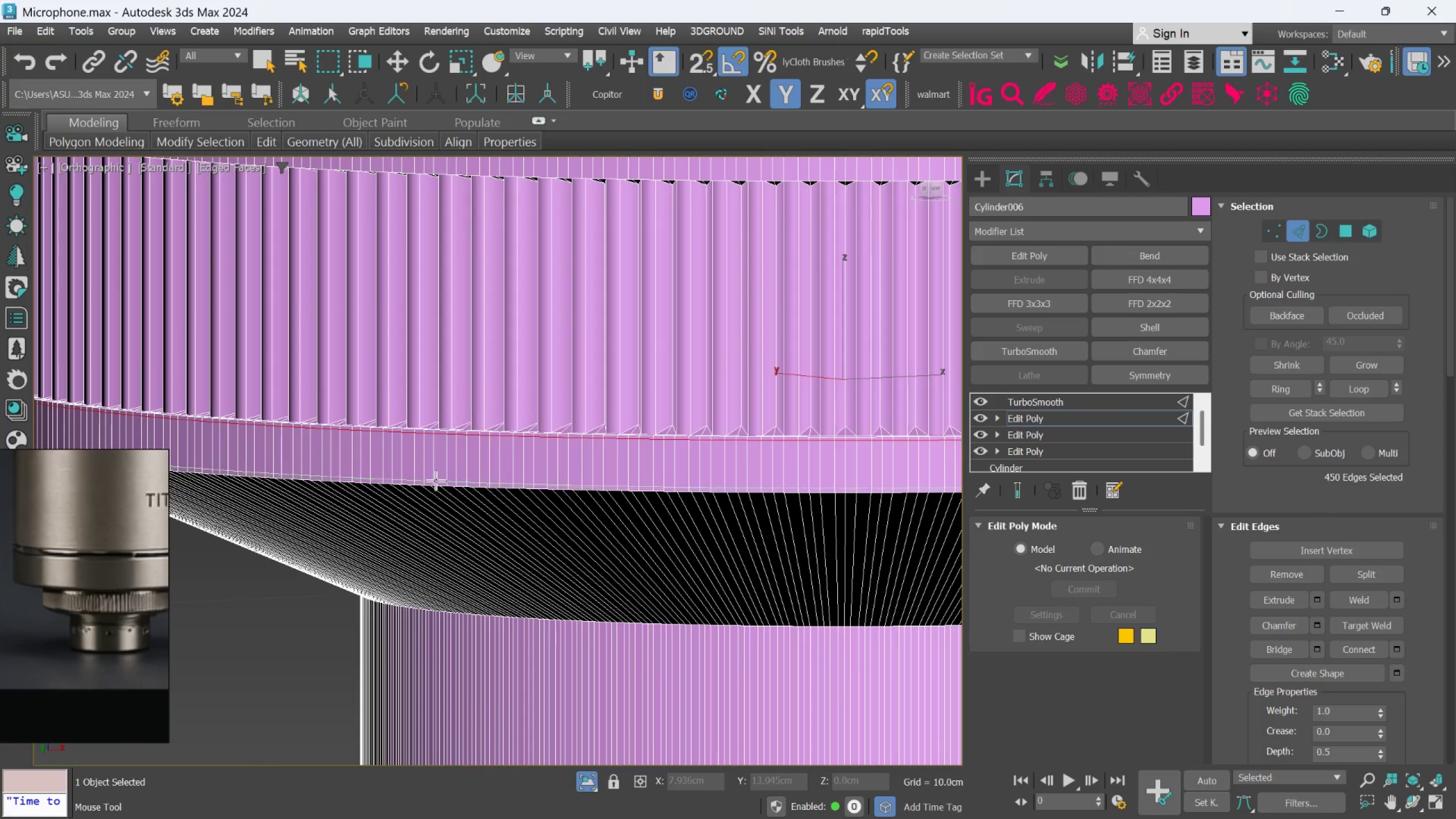 
scroll: coordinate [421, 570], scroll_direction: down, amount: 3.0
 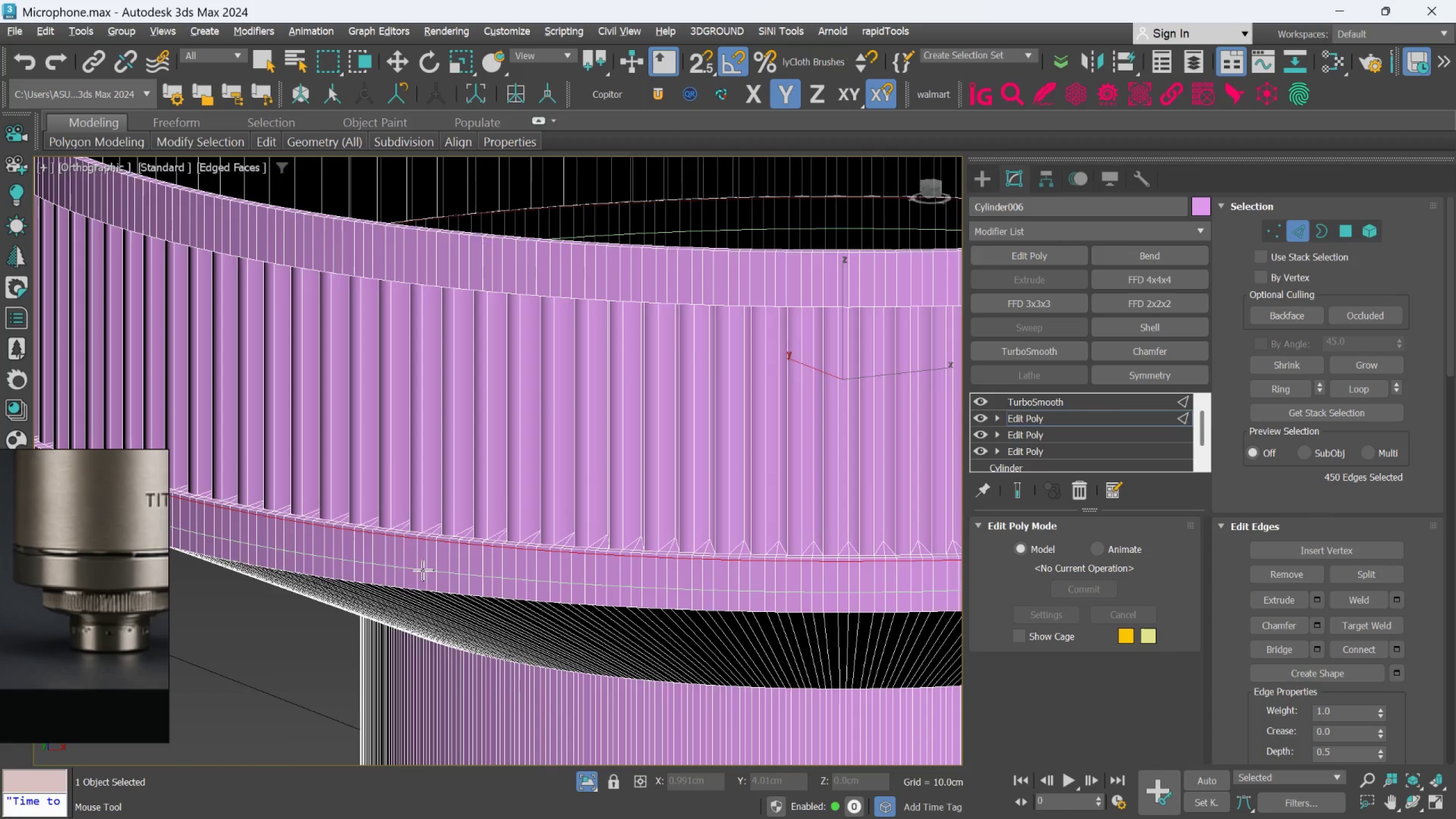 
left_click([436, 479])
 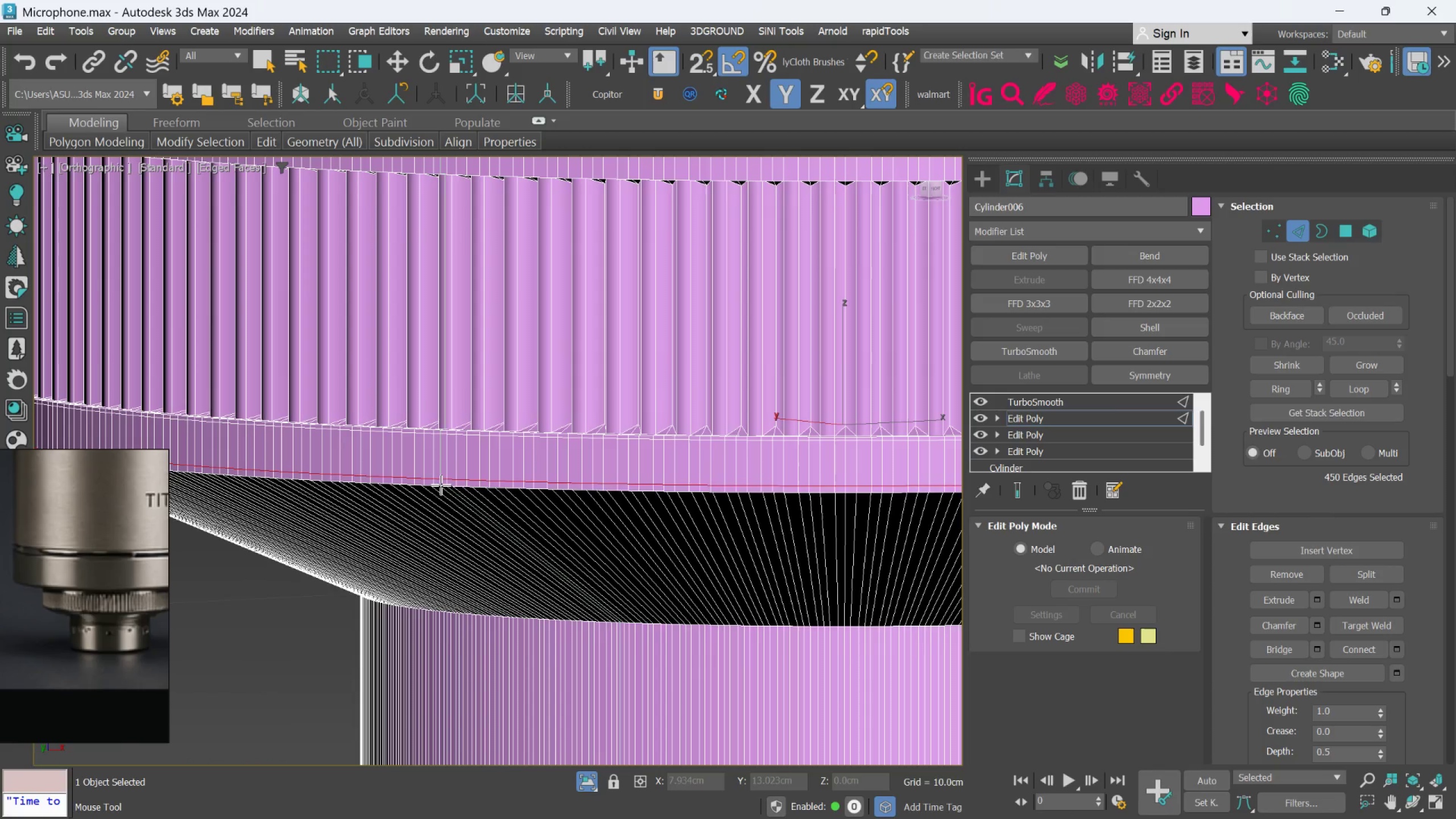 
hold_key(key=AltLeft, duration=0.49)
 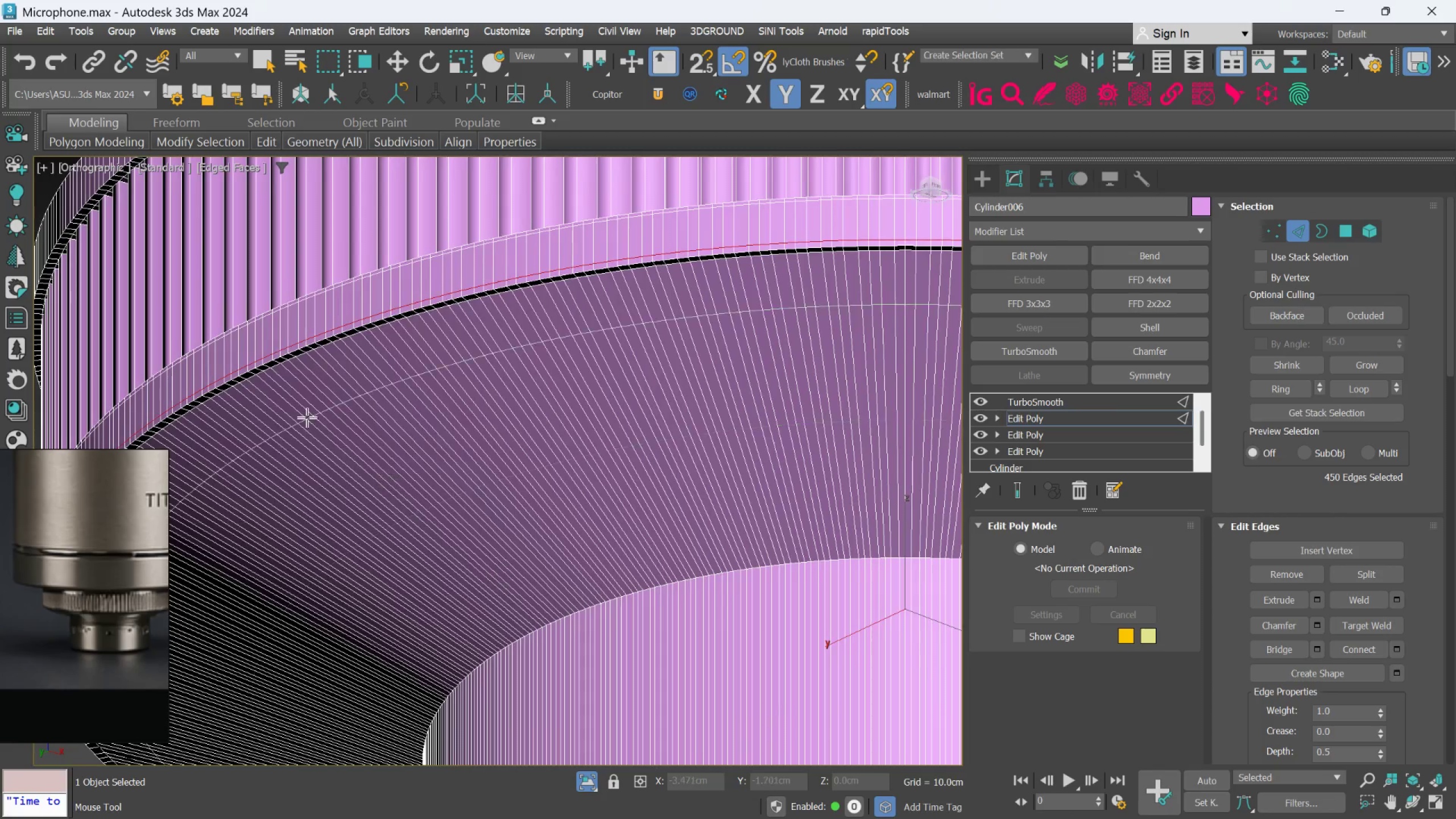 
scroll: coordinate [306, 358], scroll_direction: up, amount: 2.0
 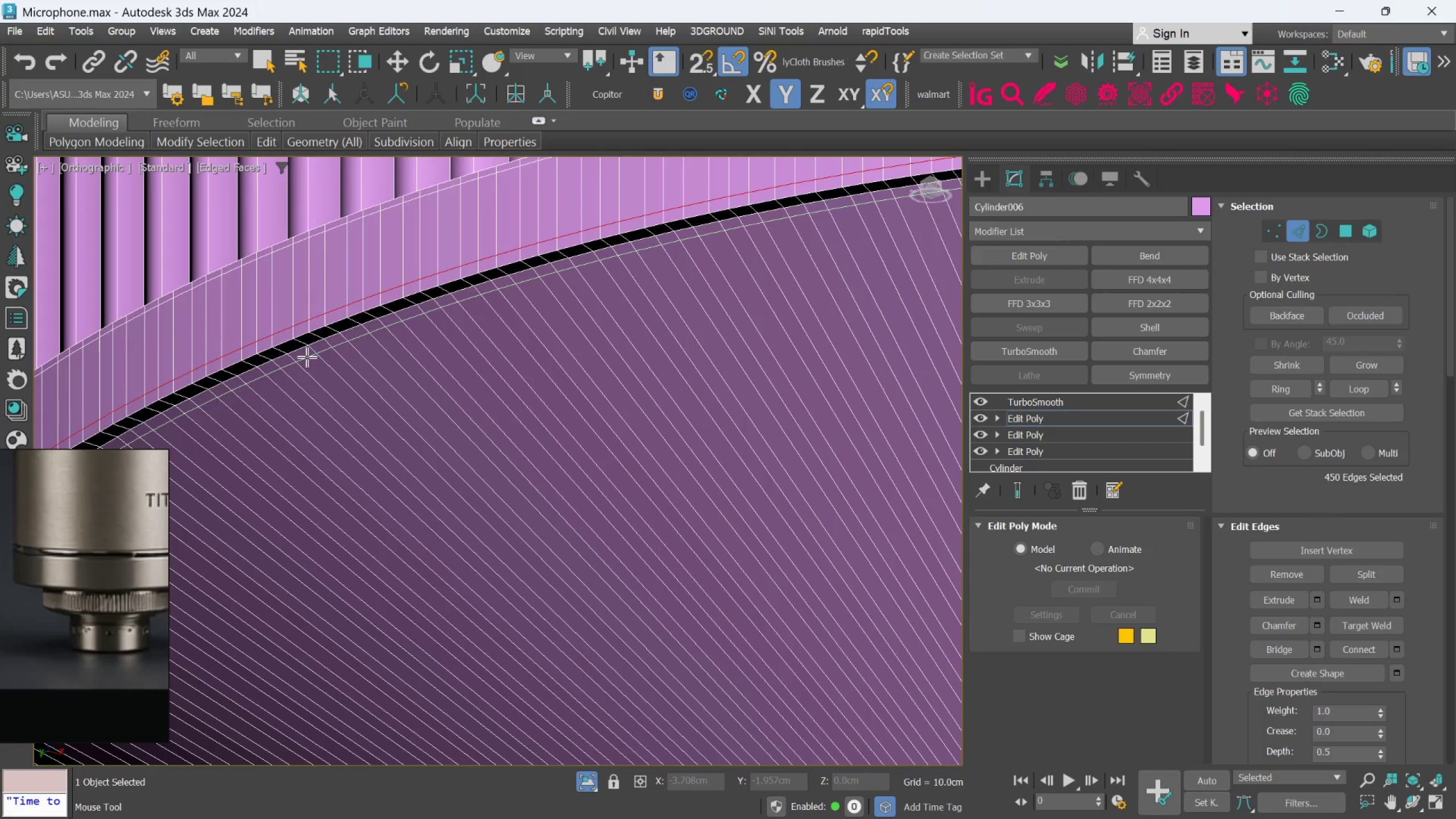 
left_click([307, 357])
 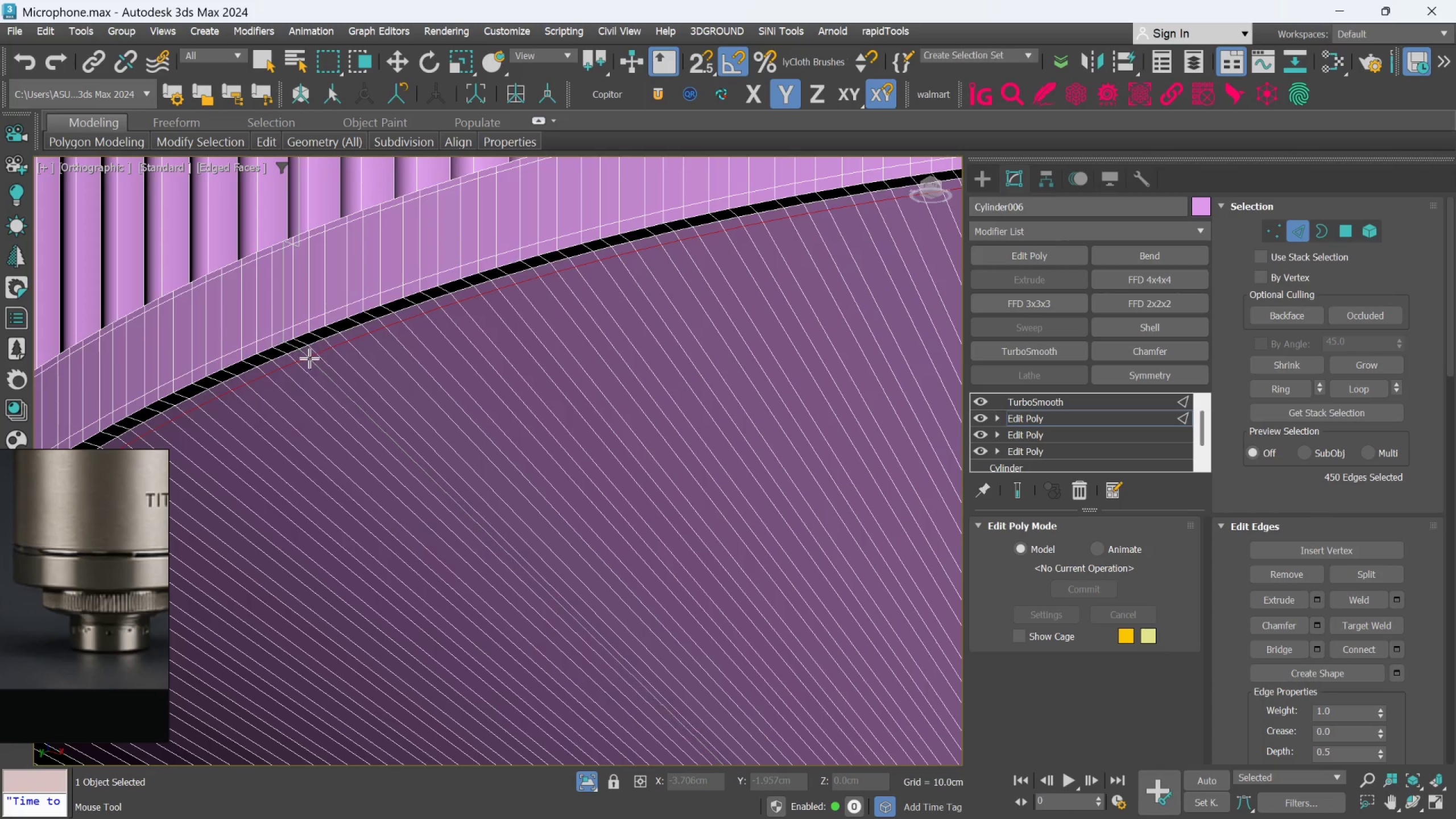 
scroll: coordinate [503, 532], scroll_direction: down, amount: 2.0
 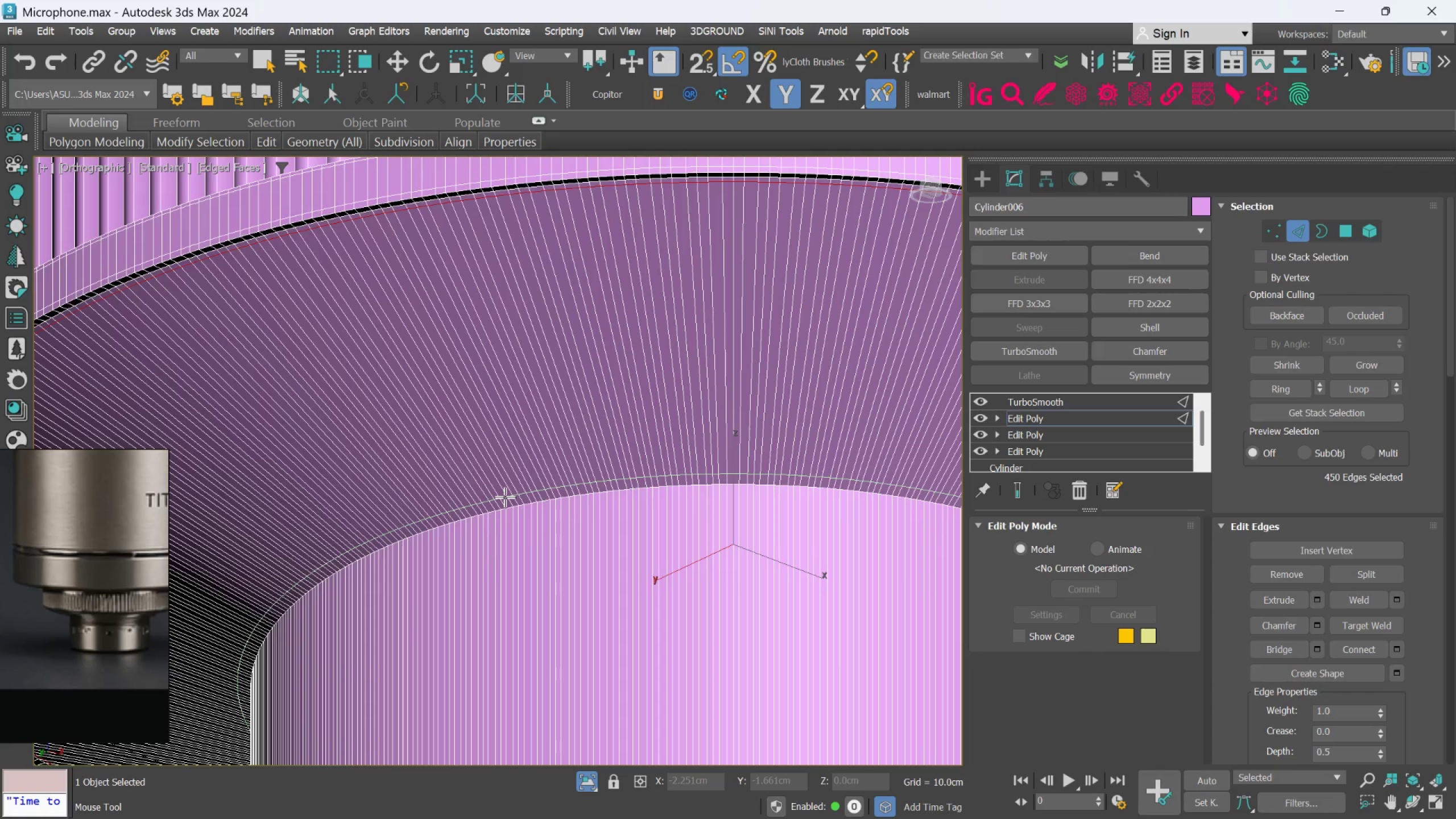 
left_click([505, 497])
 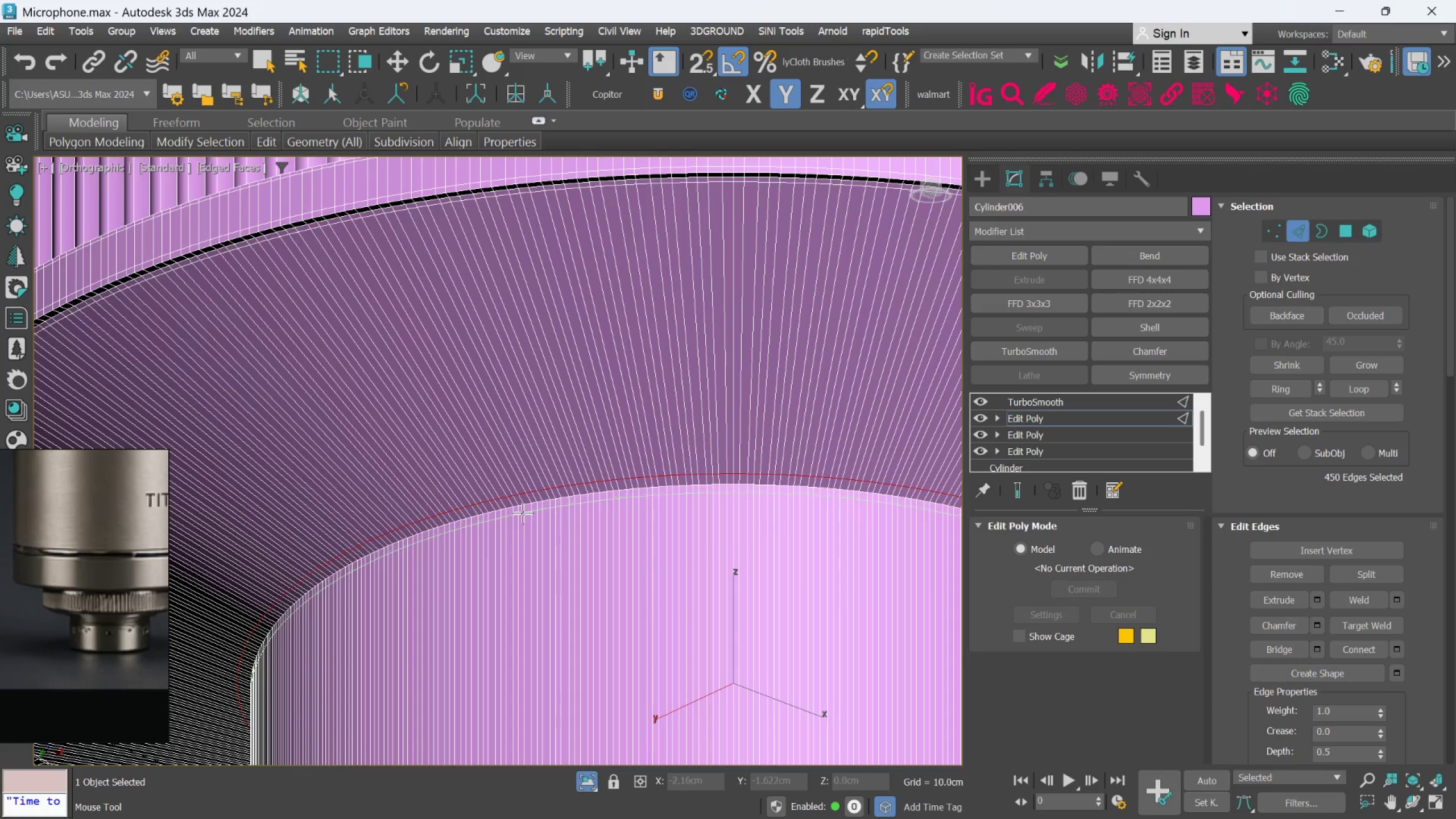 
left_click([523, 514])
 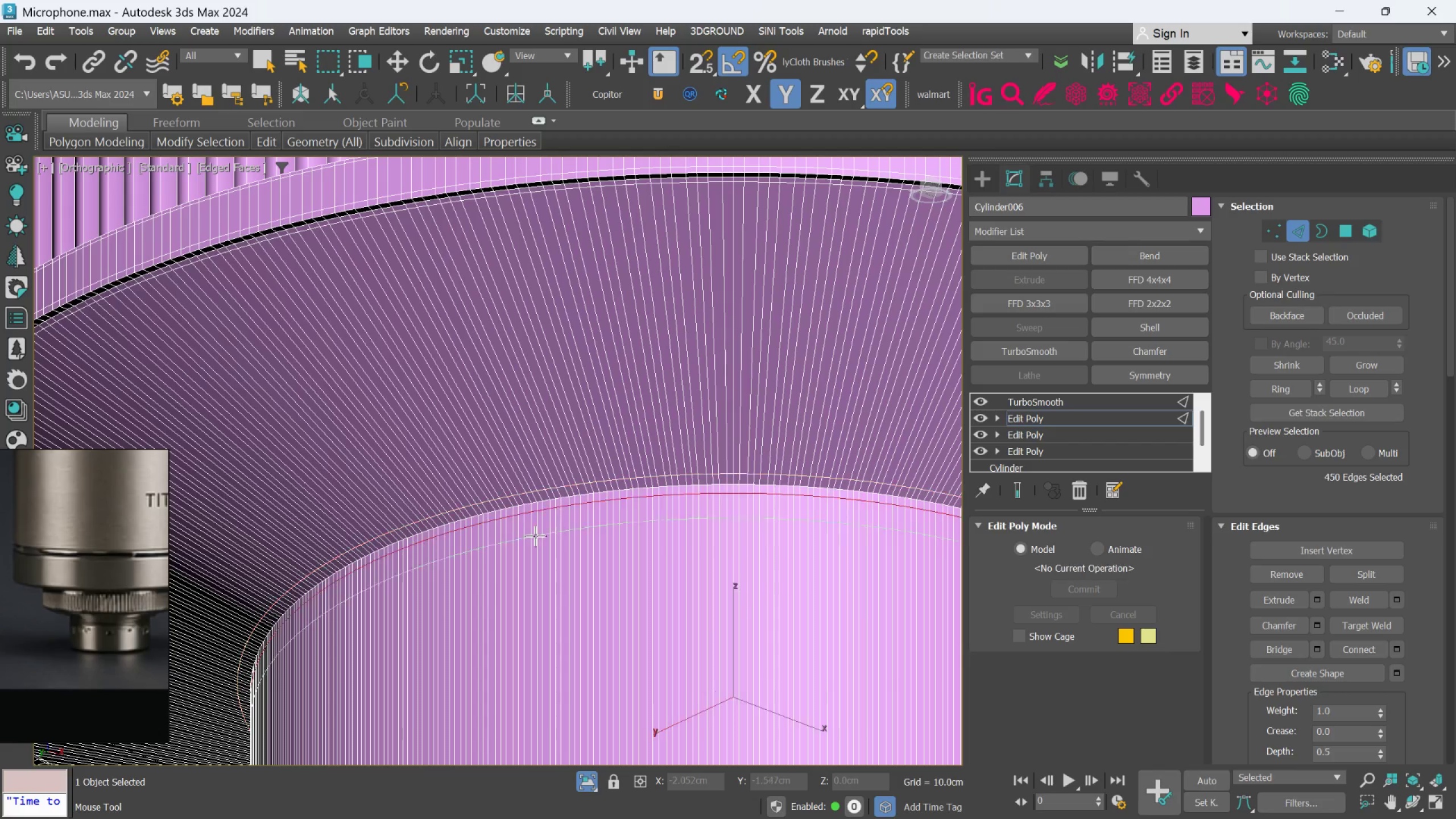 
scroll: coordinate [548, 572], scroll_direction: down, amount: 2.0
 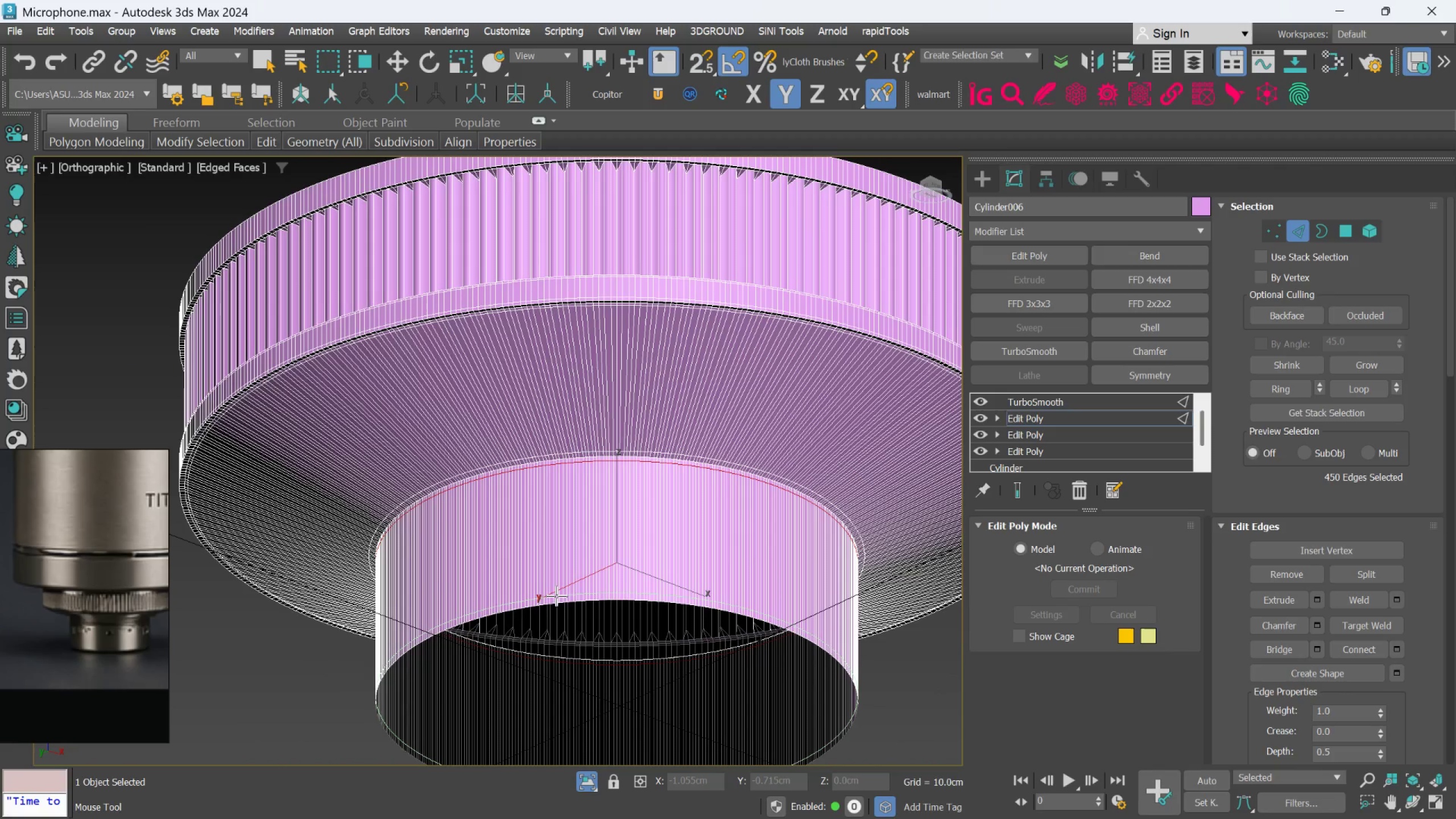 
left_click([556, 596])
 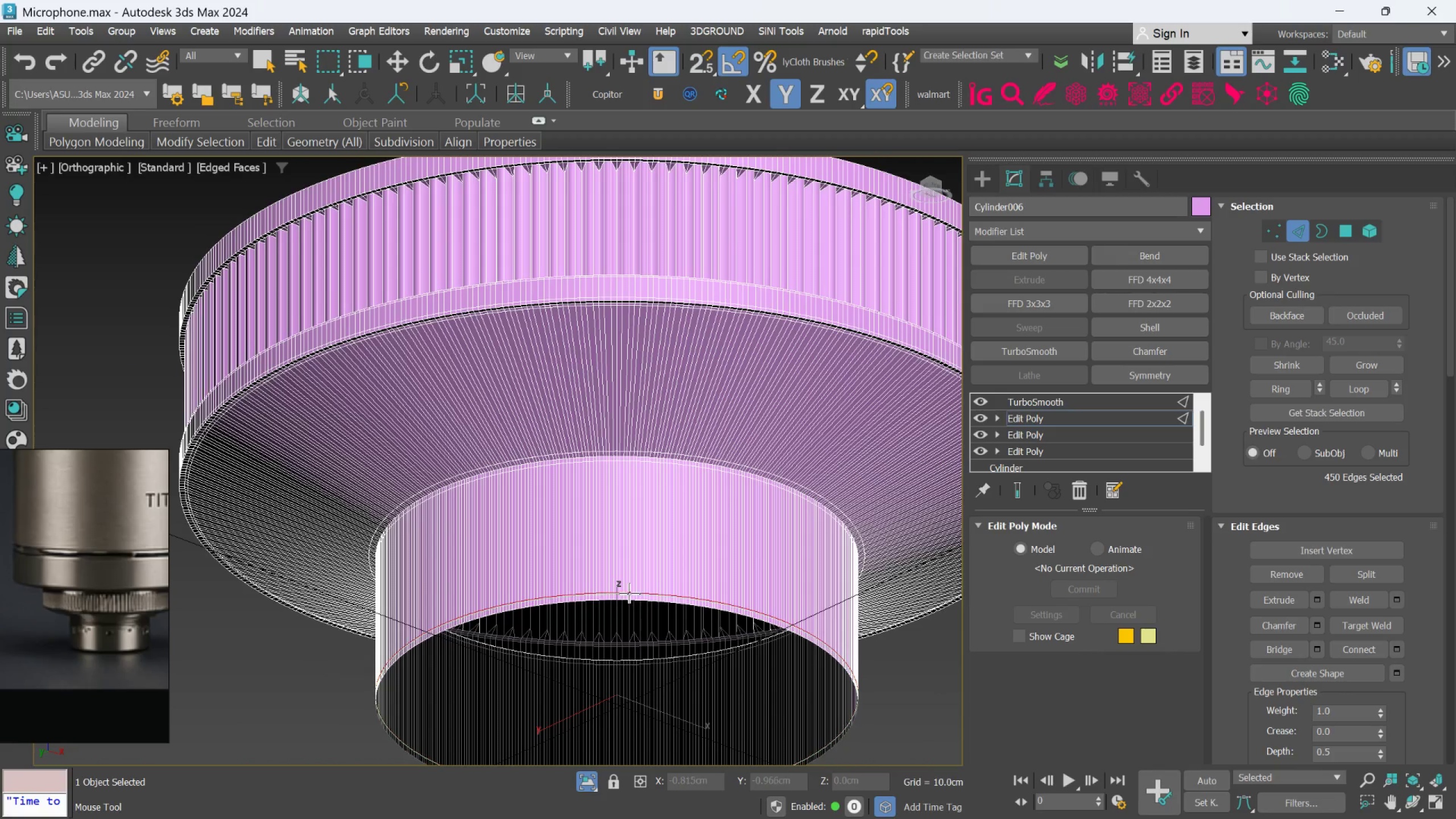 
scroll: coordinate [629, 593], scroll_direction: down, amount: 3.0
 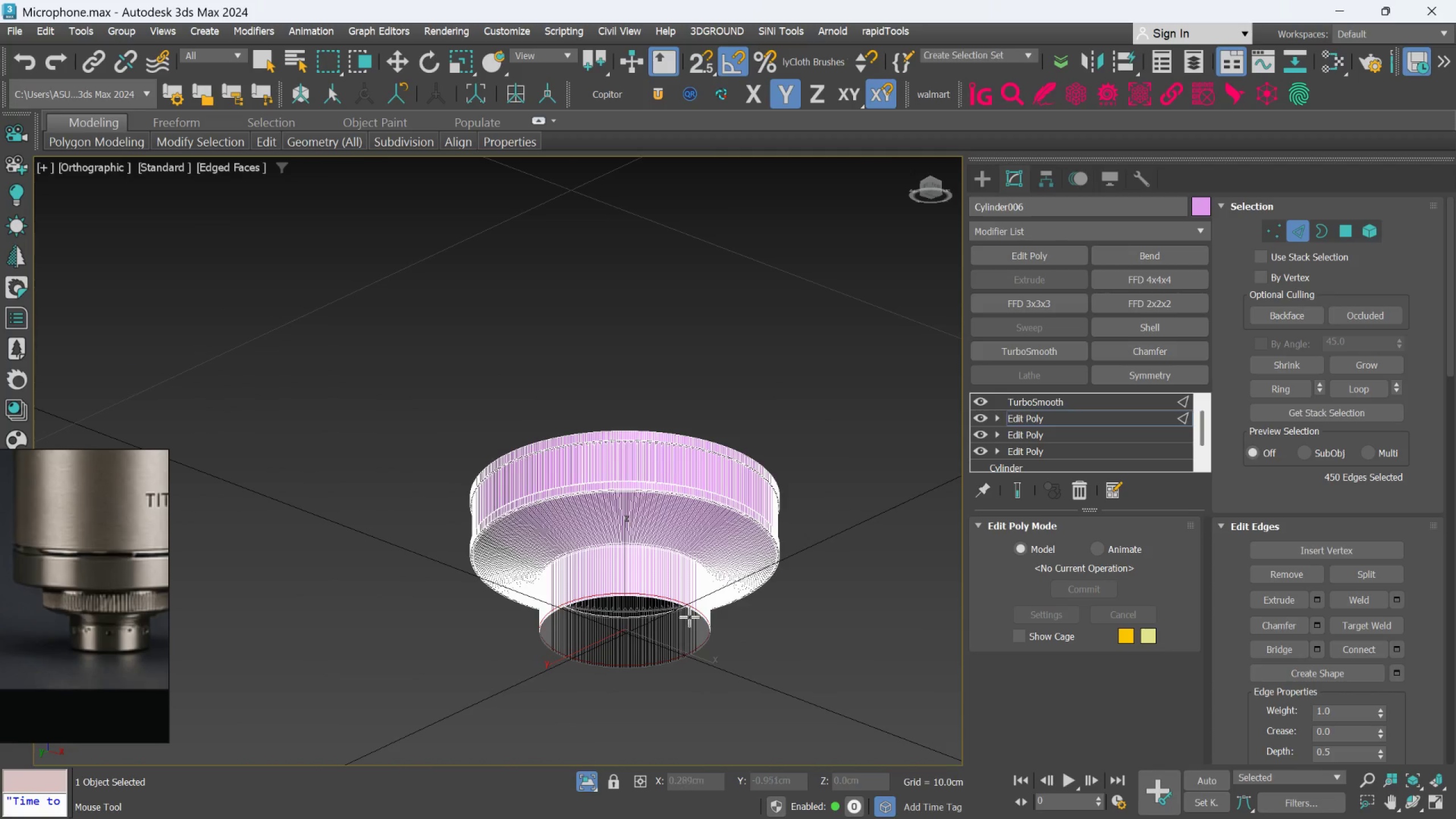 
hold_key(key=AltLeft, duration=0.72)
 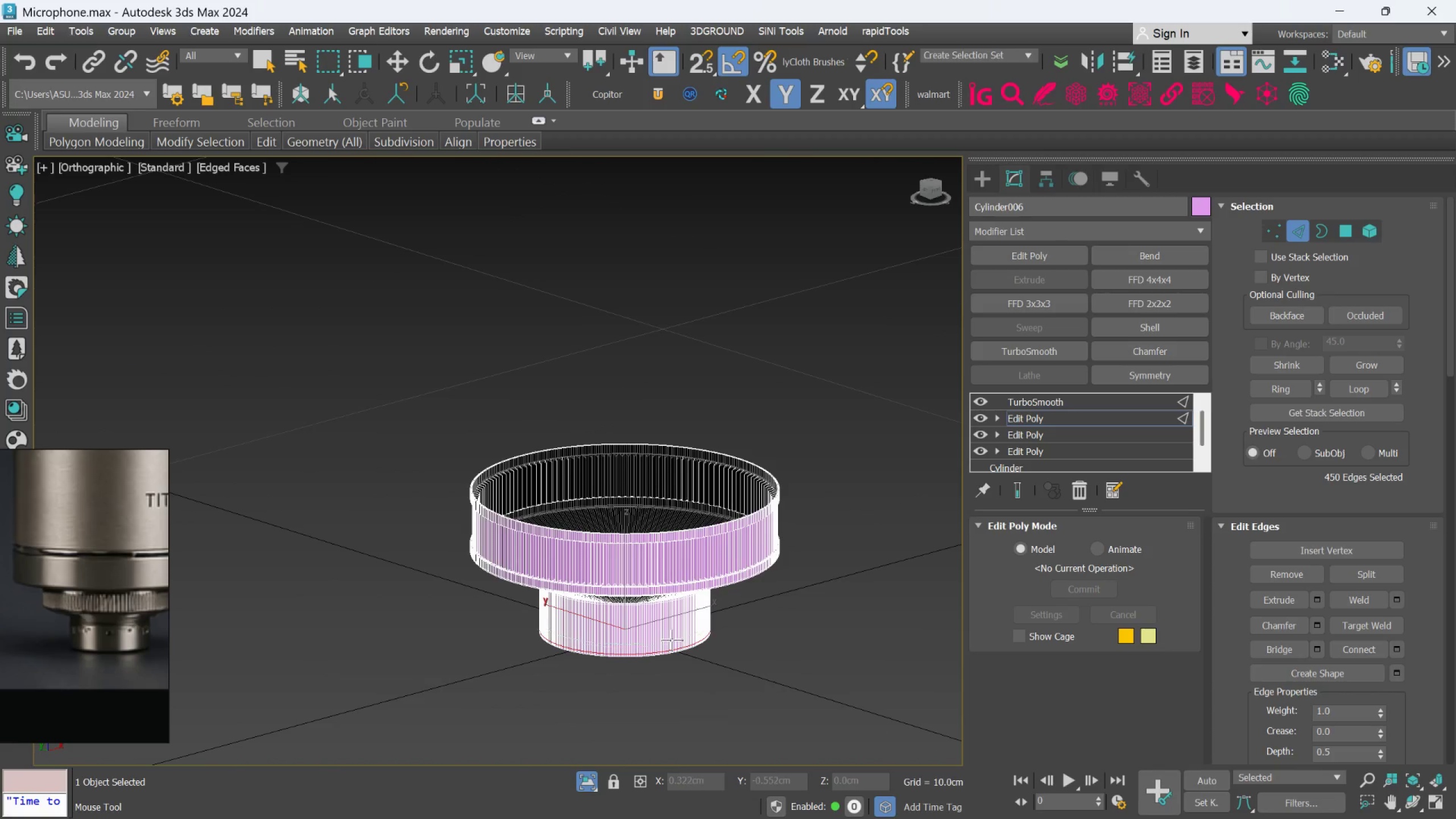 
scroll: coordinate [672, 636], scroll_direction: up, amount: 4.0
 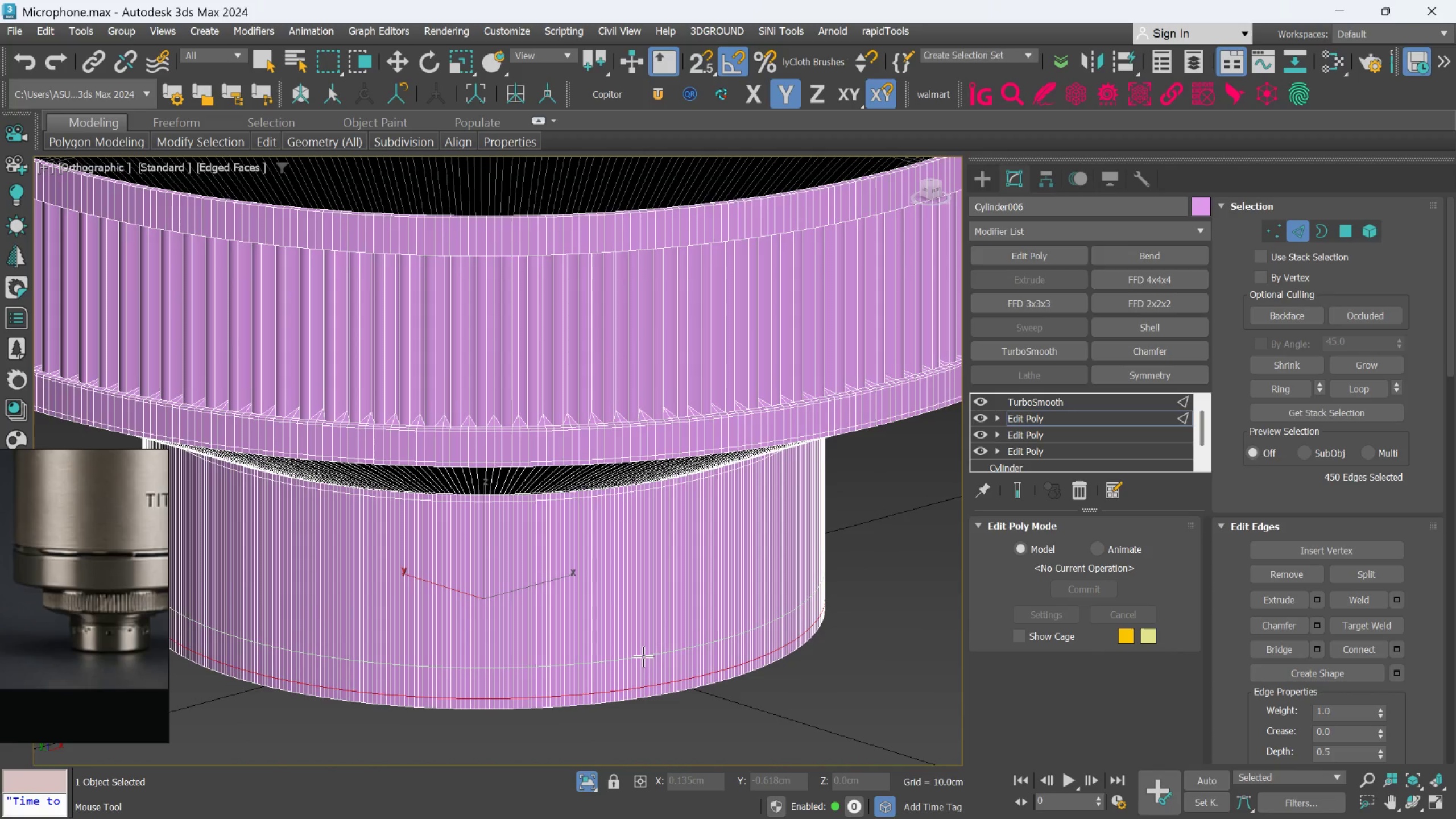 
key(Alt+1)
 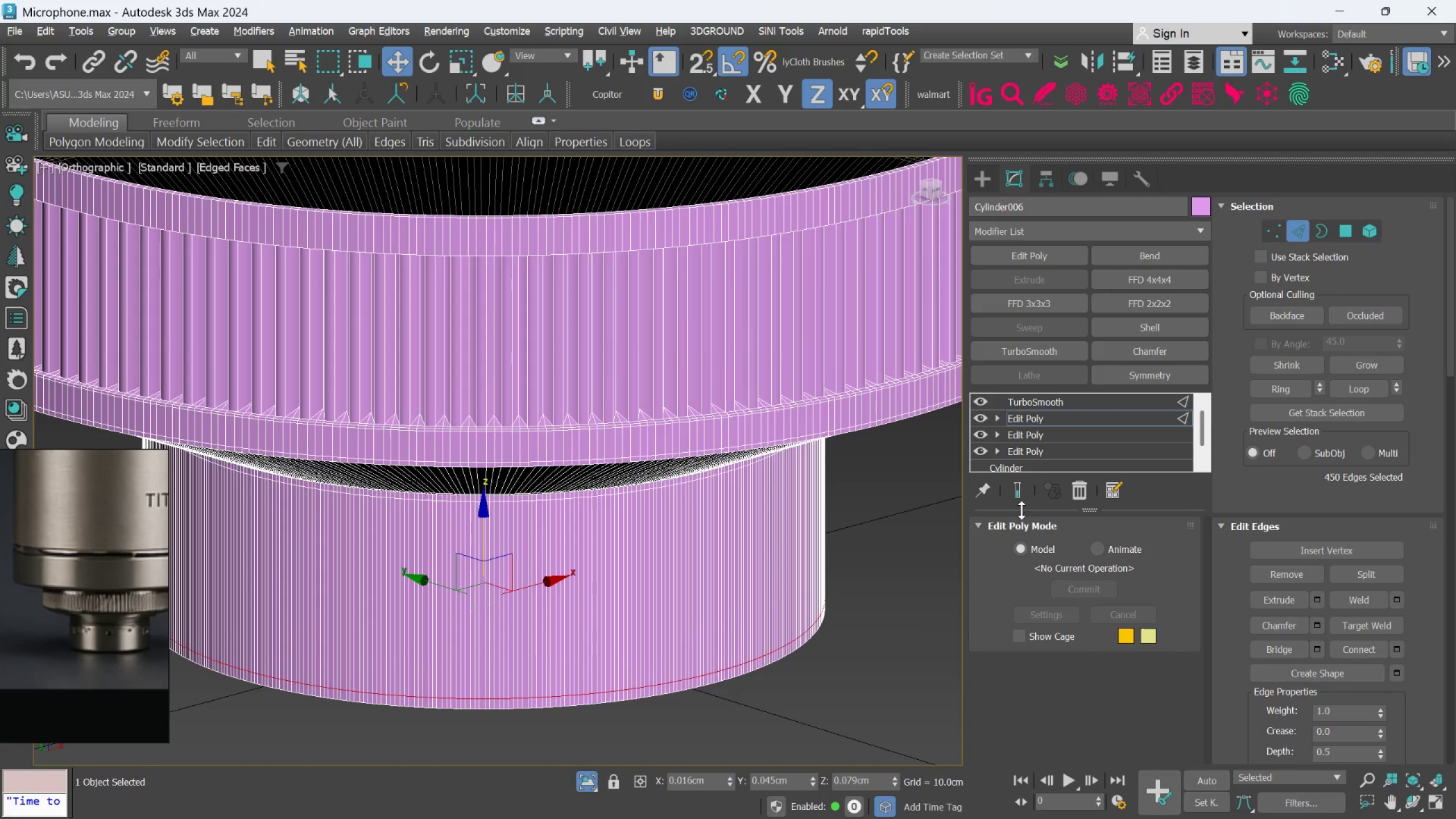 
left_click([1021, 497])
 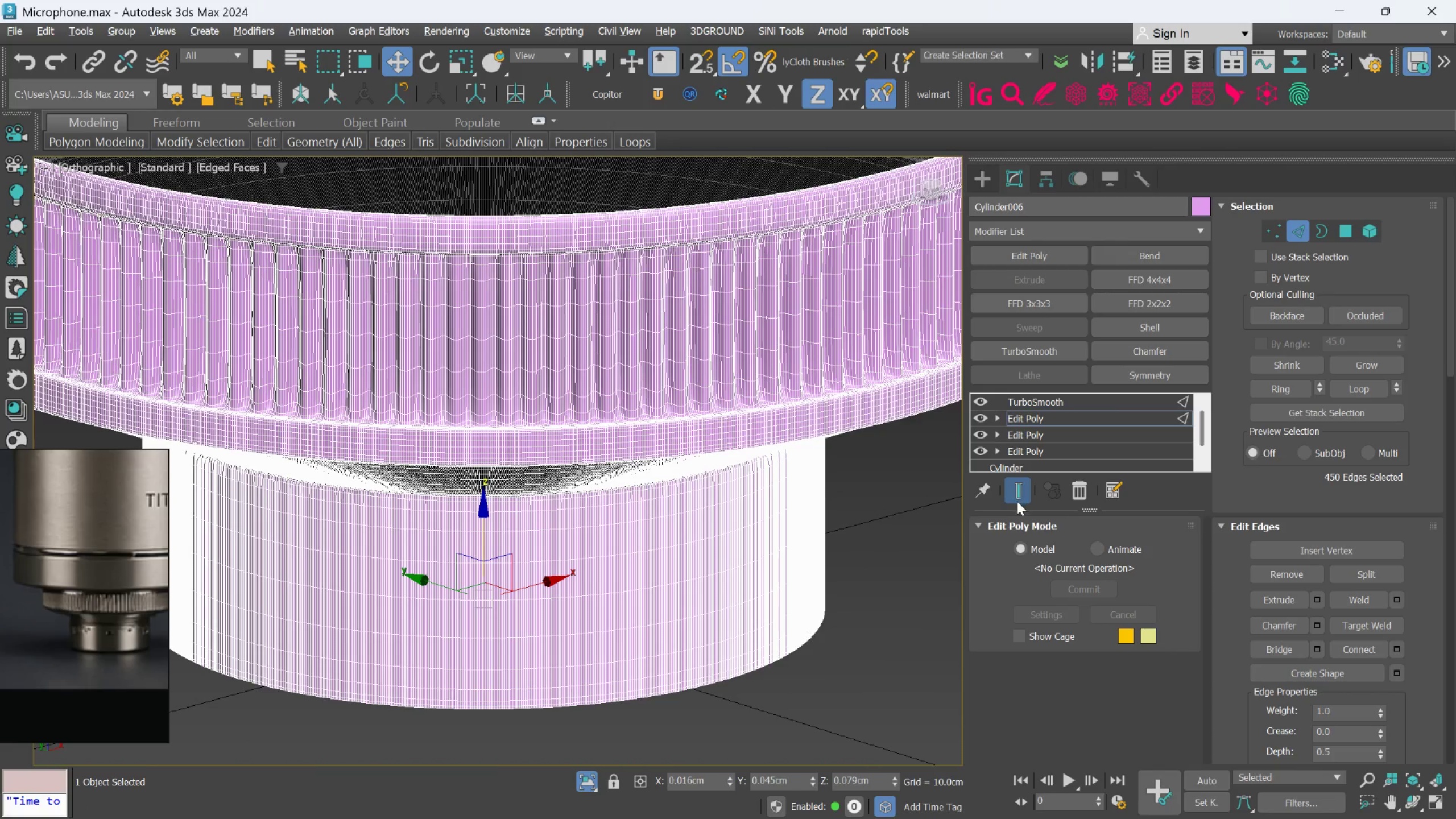 
key(F4)
 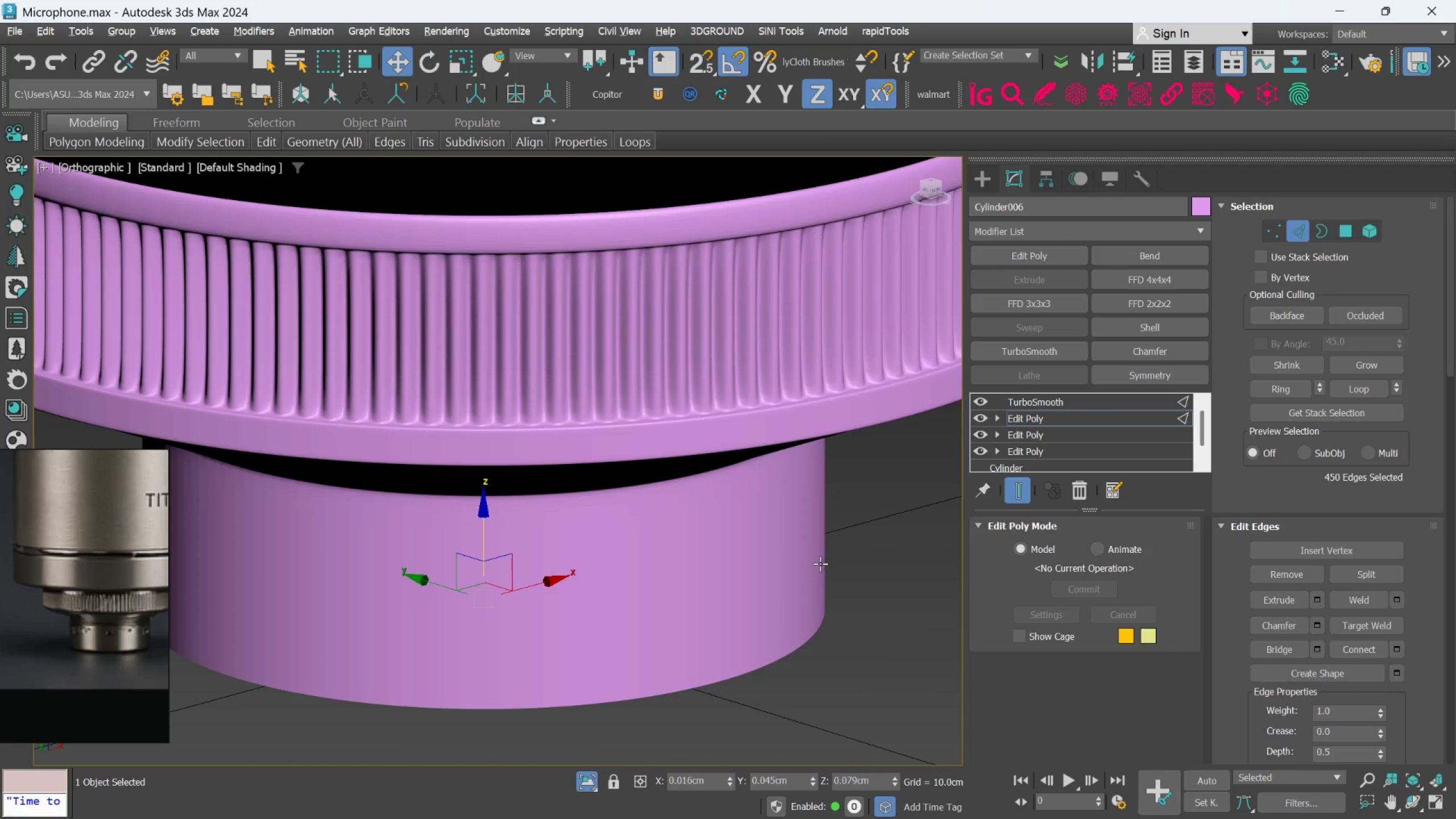 
hold_key(key=AltLeft, duration=1.04)
 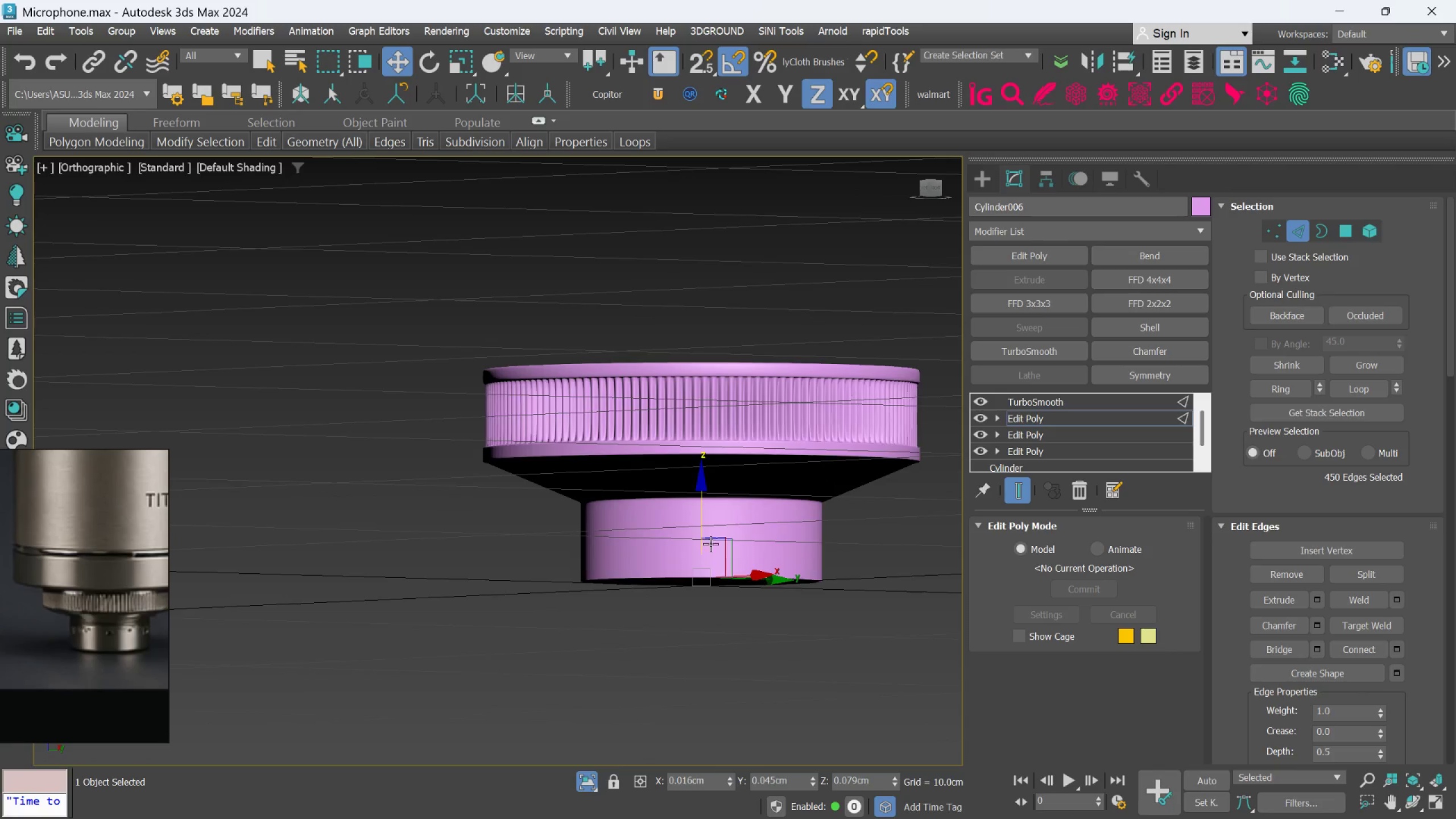 
scroll: coordinate [820, 568], scroll_direction: down, amount: 3.0
 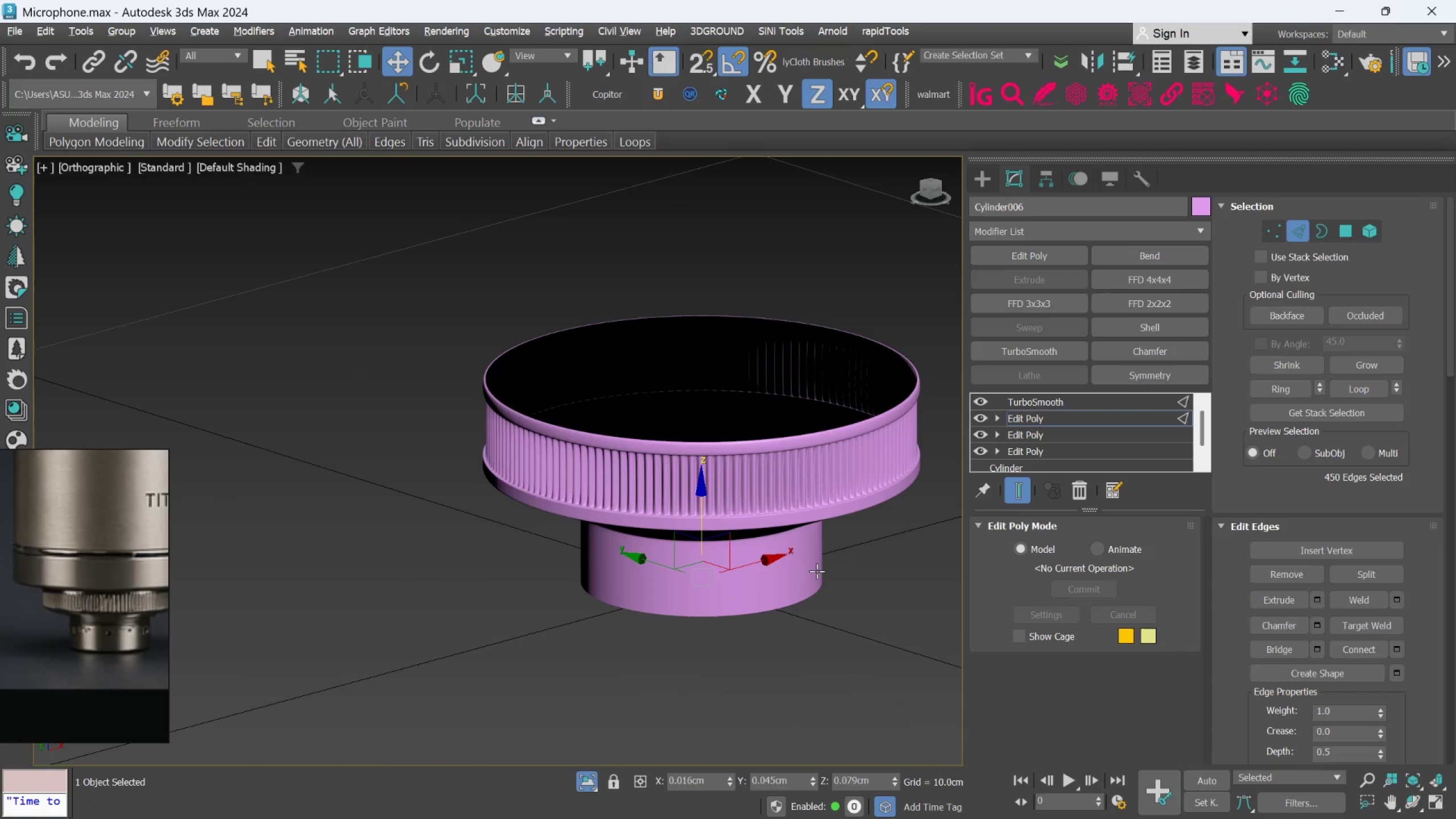 
hold_key(key=AltLeft, duration=0.57)
 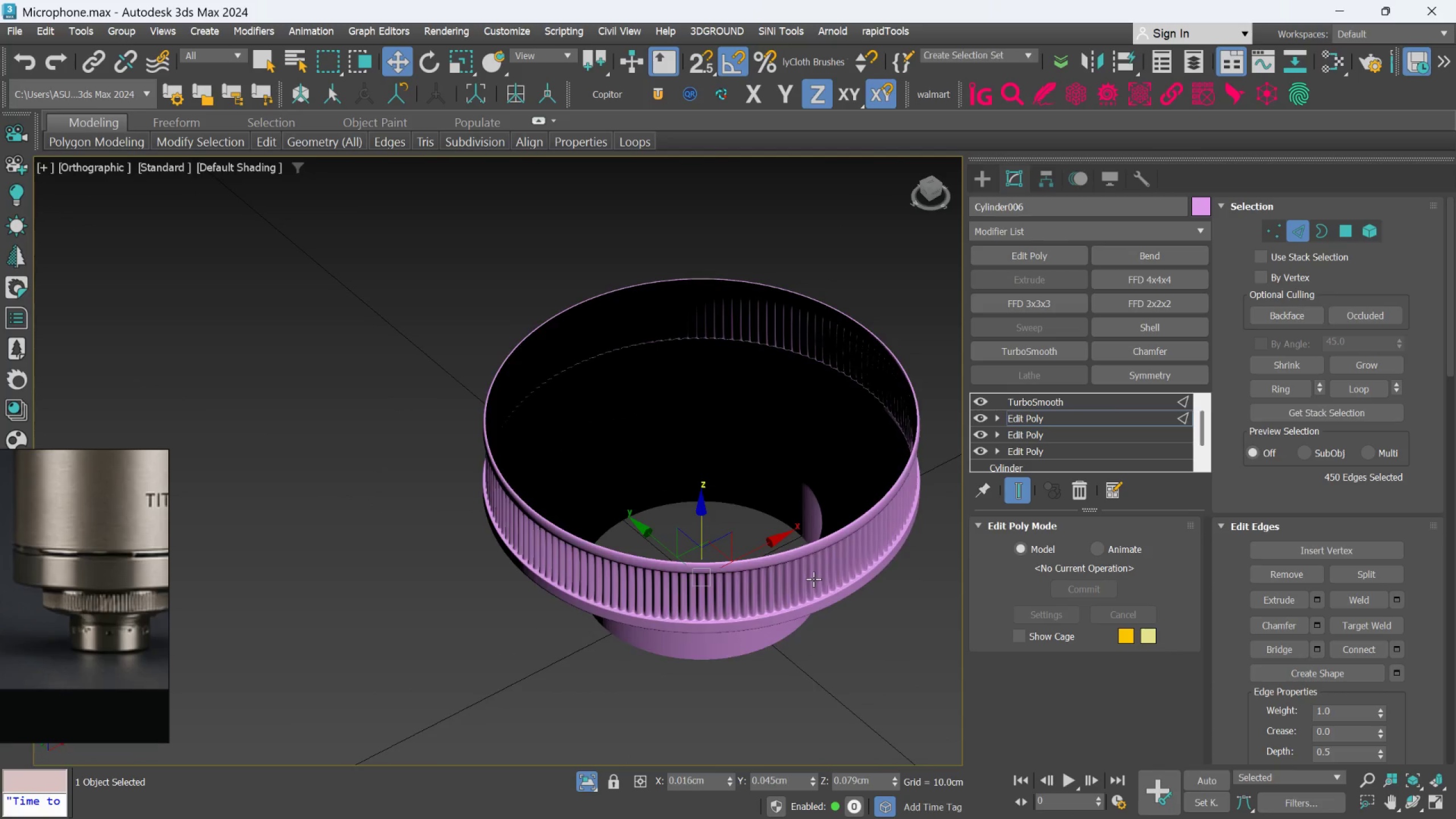 
hold_key(key=AltLeft, duration=0.39)
 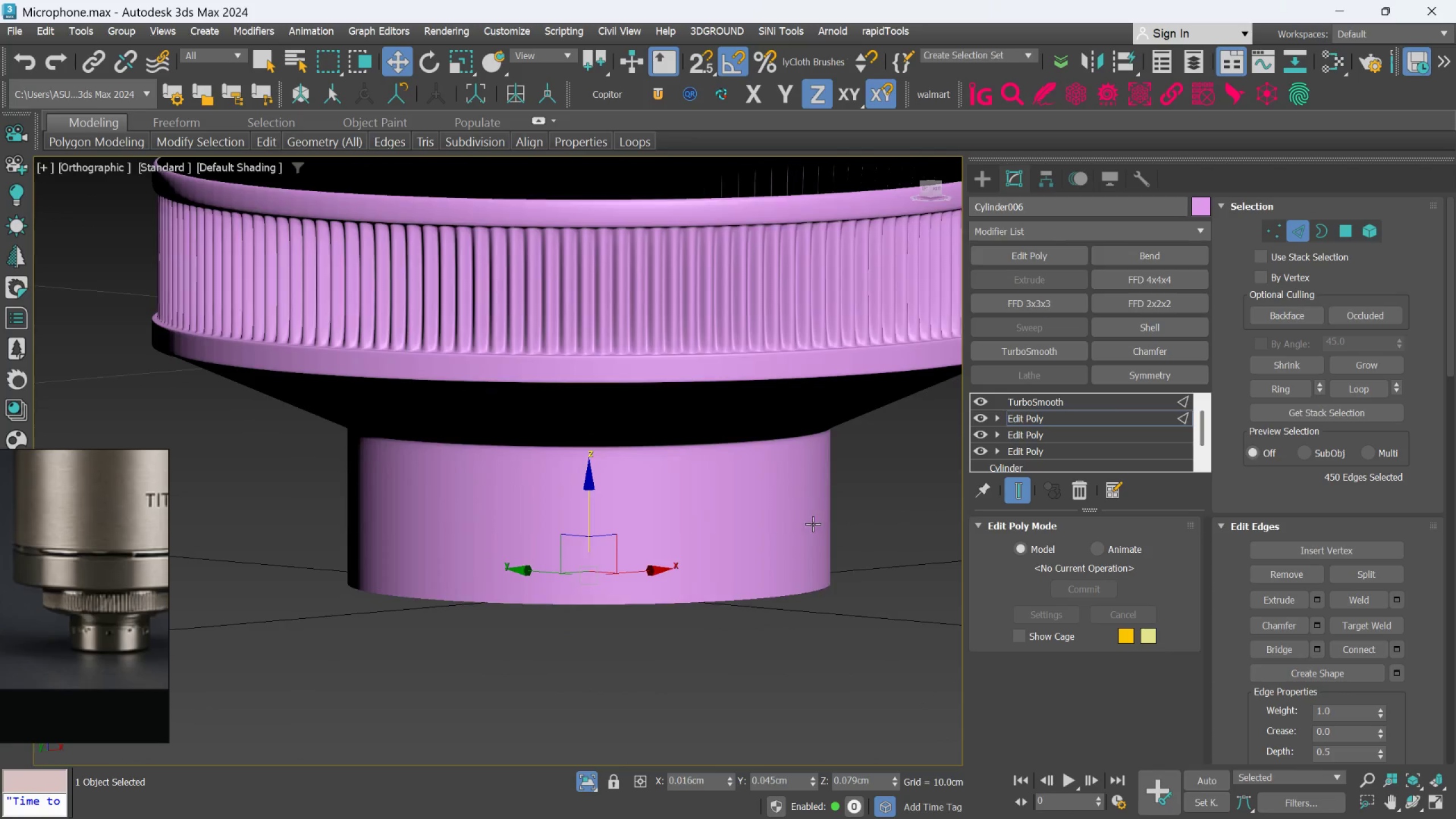 
scroll: coordinate [813, 579], scroll_direction: up, amount: 2.0
 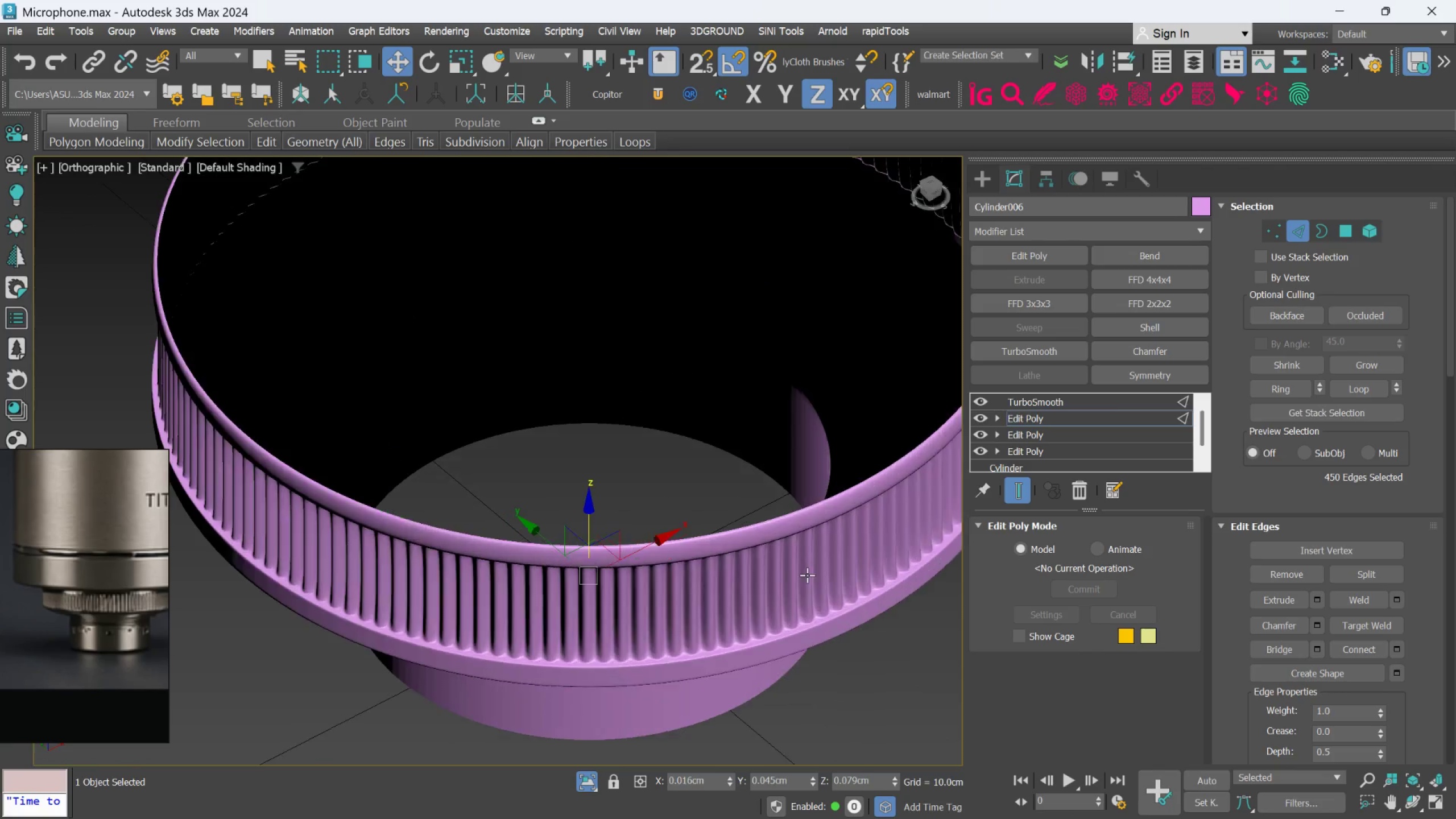 
hold_key(key=AltLeft, duration=0.62)
 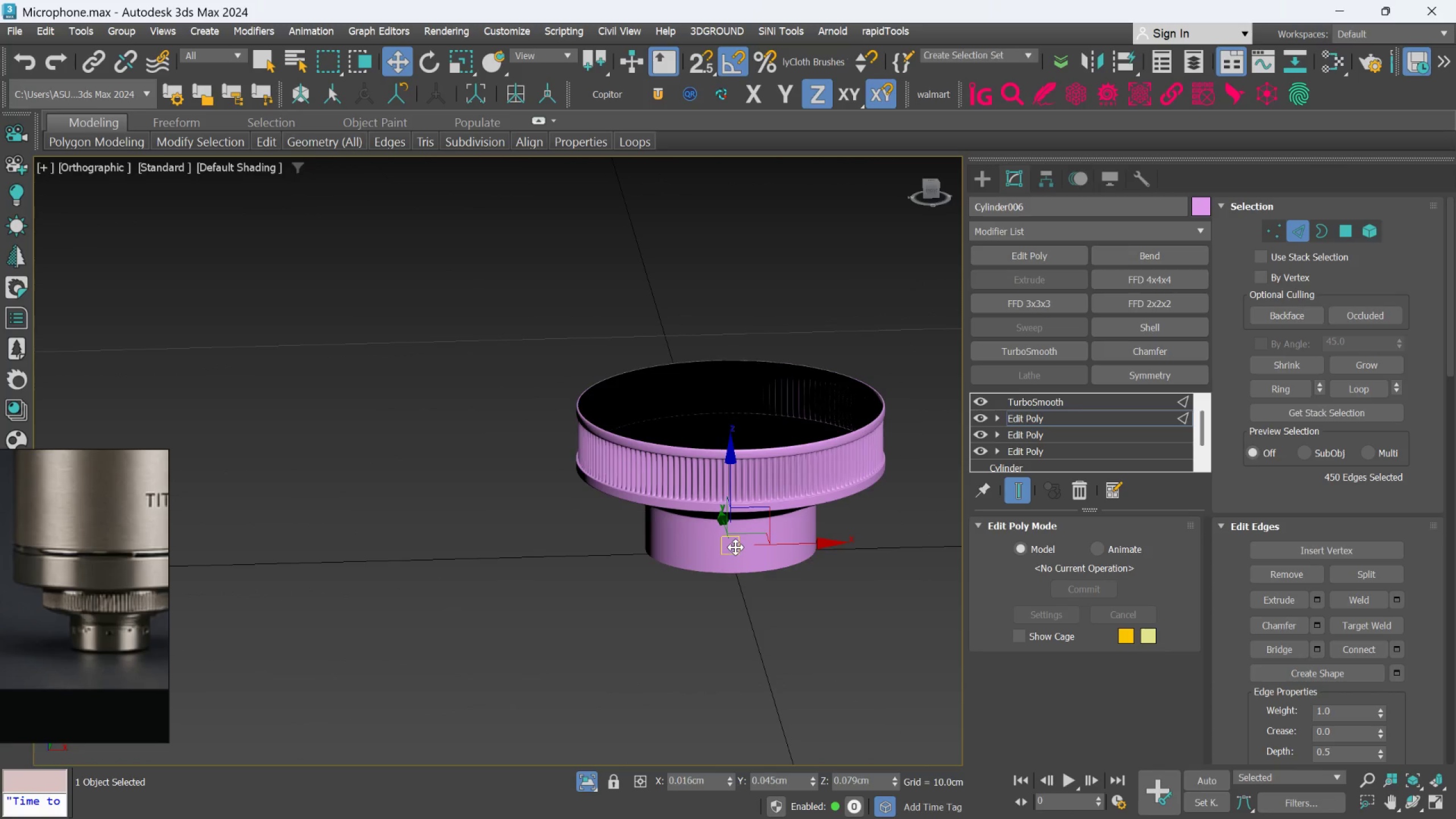 
scroll: coordinate [808, 529], scroll_direction: down, amount: 3.0
 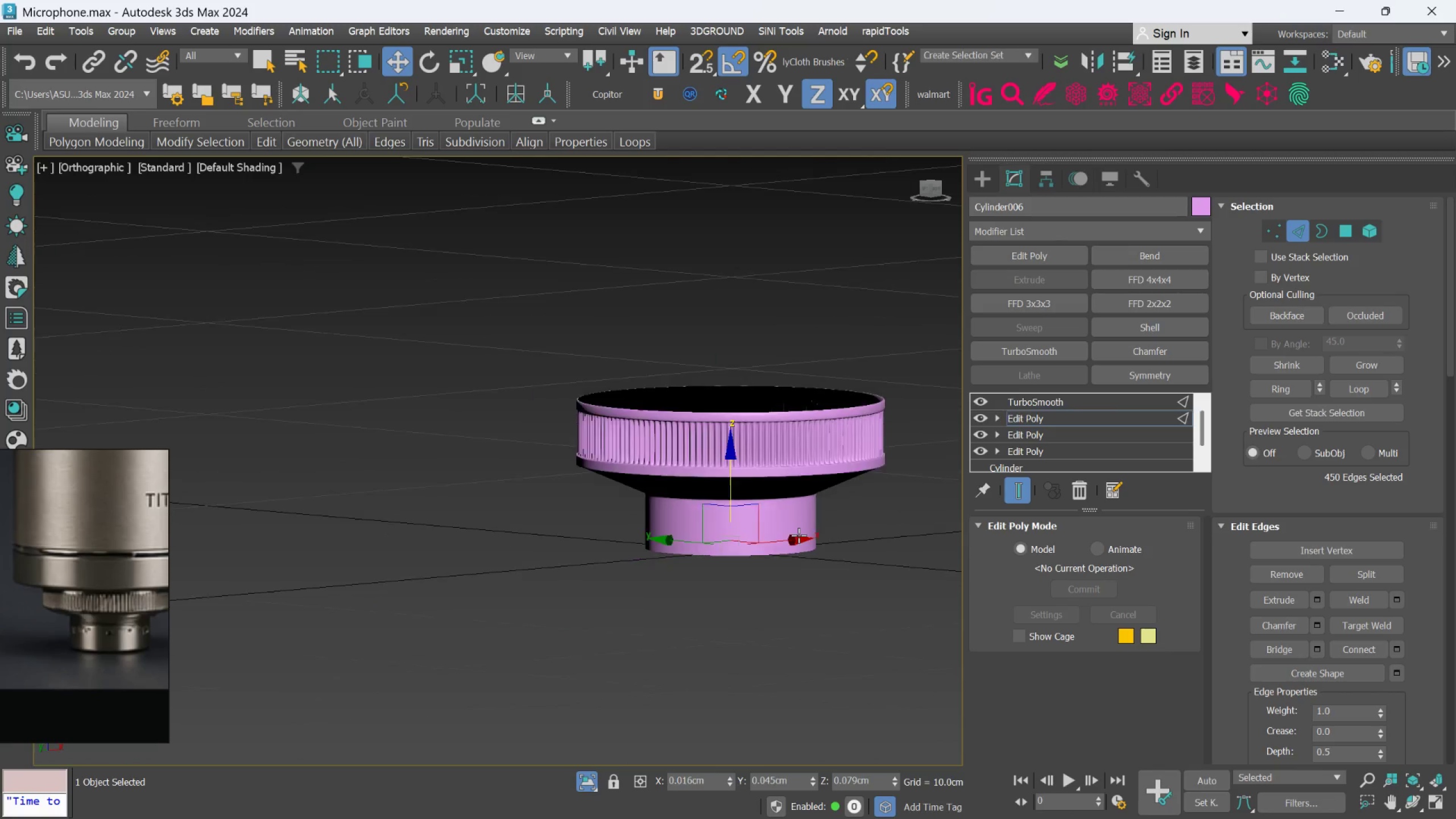 
hold_key(key=AltLeft, duration=0.48)
 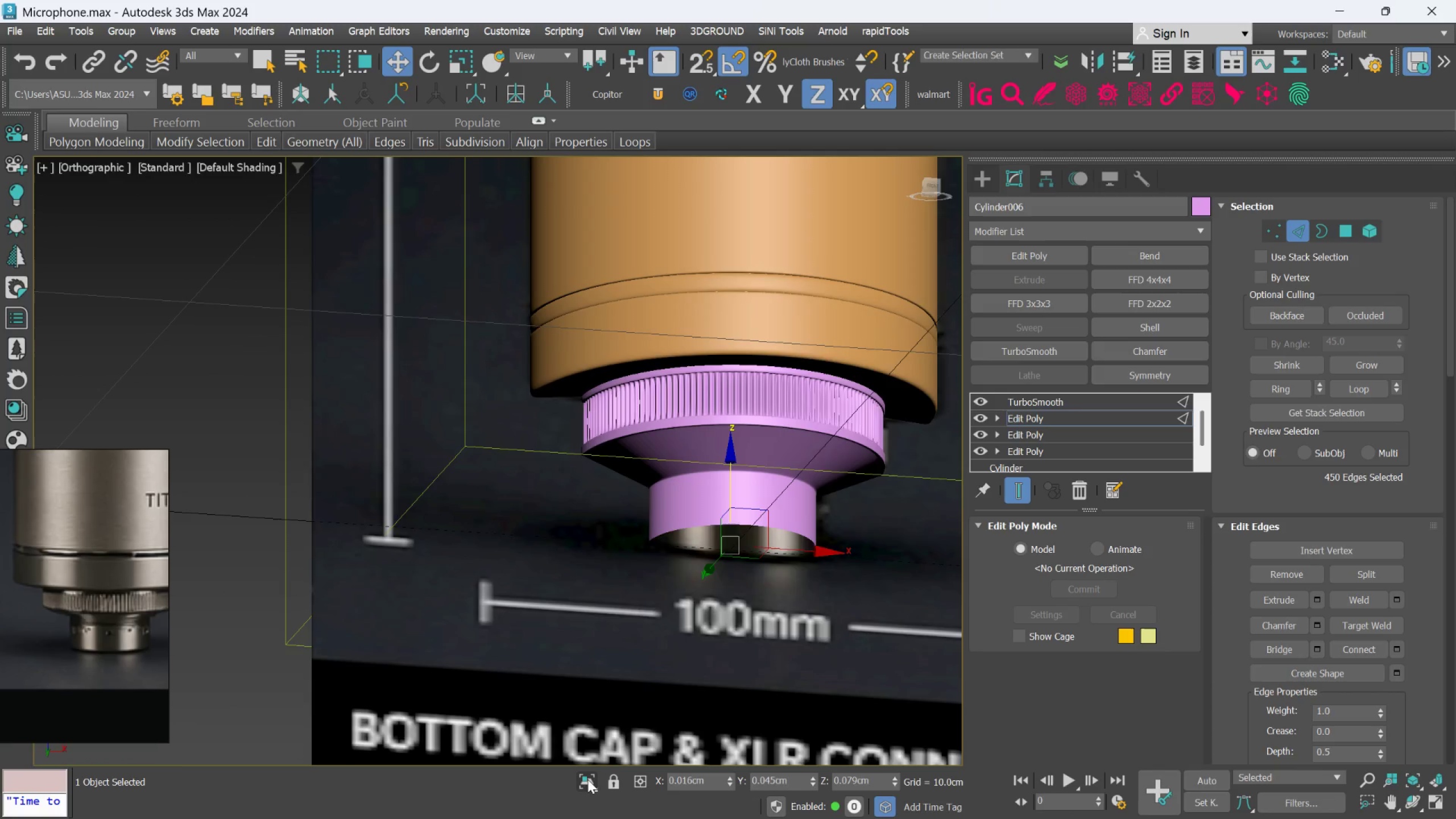 
hold_key(key=AltLeft, duration=2.3)
 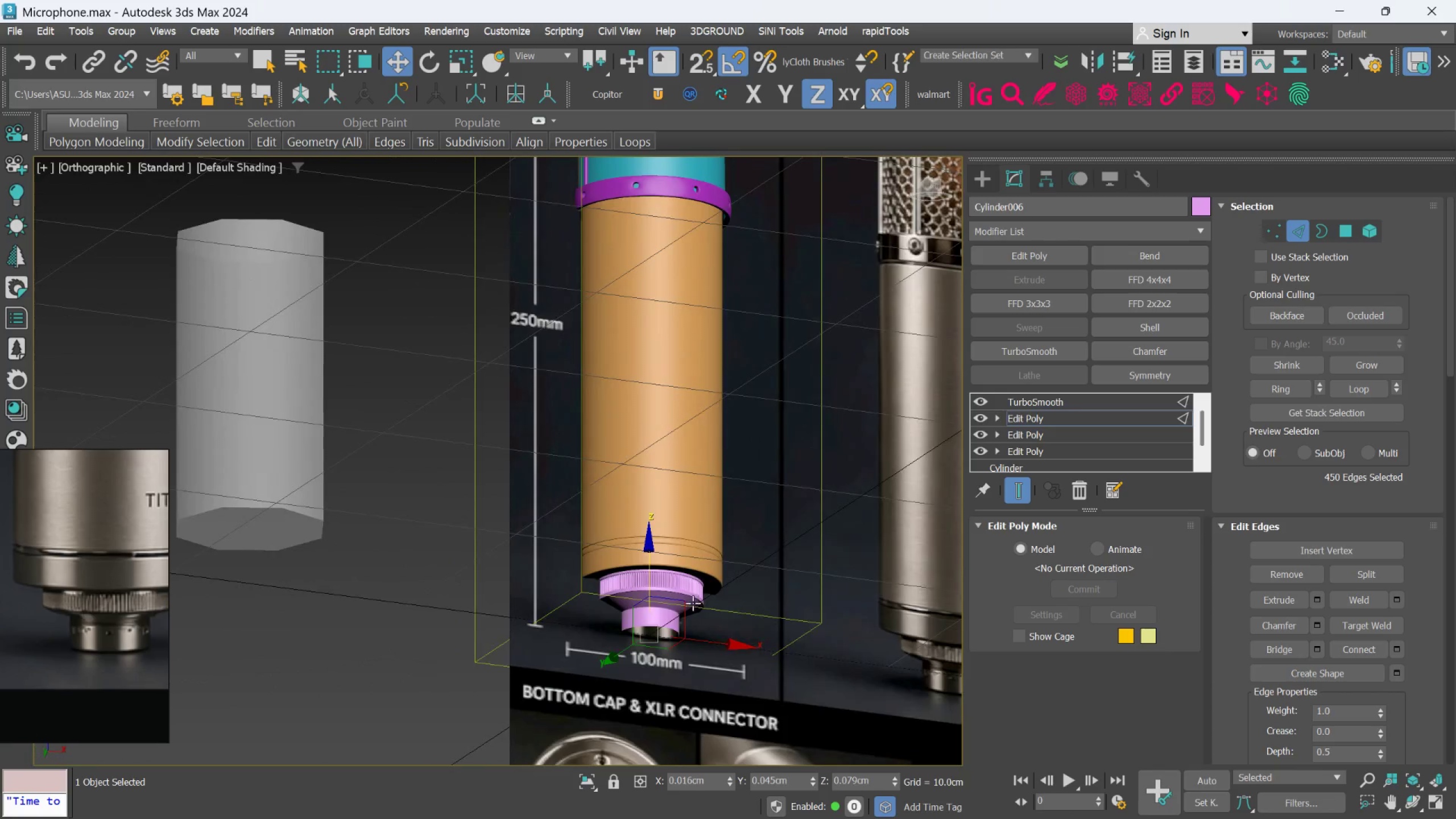 
scroll: coordinate [604, 682], scroll_direction: down, amount: 3.0
 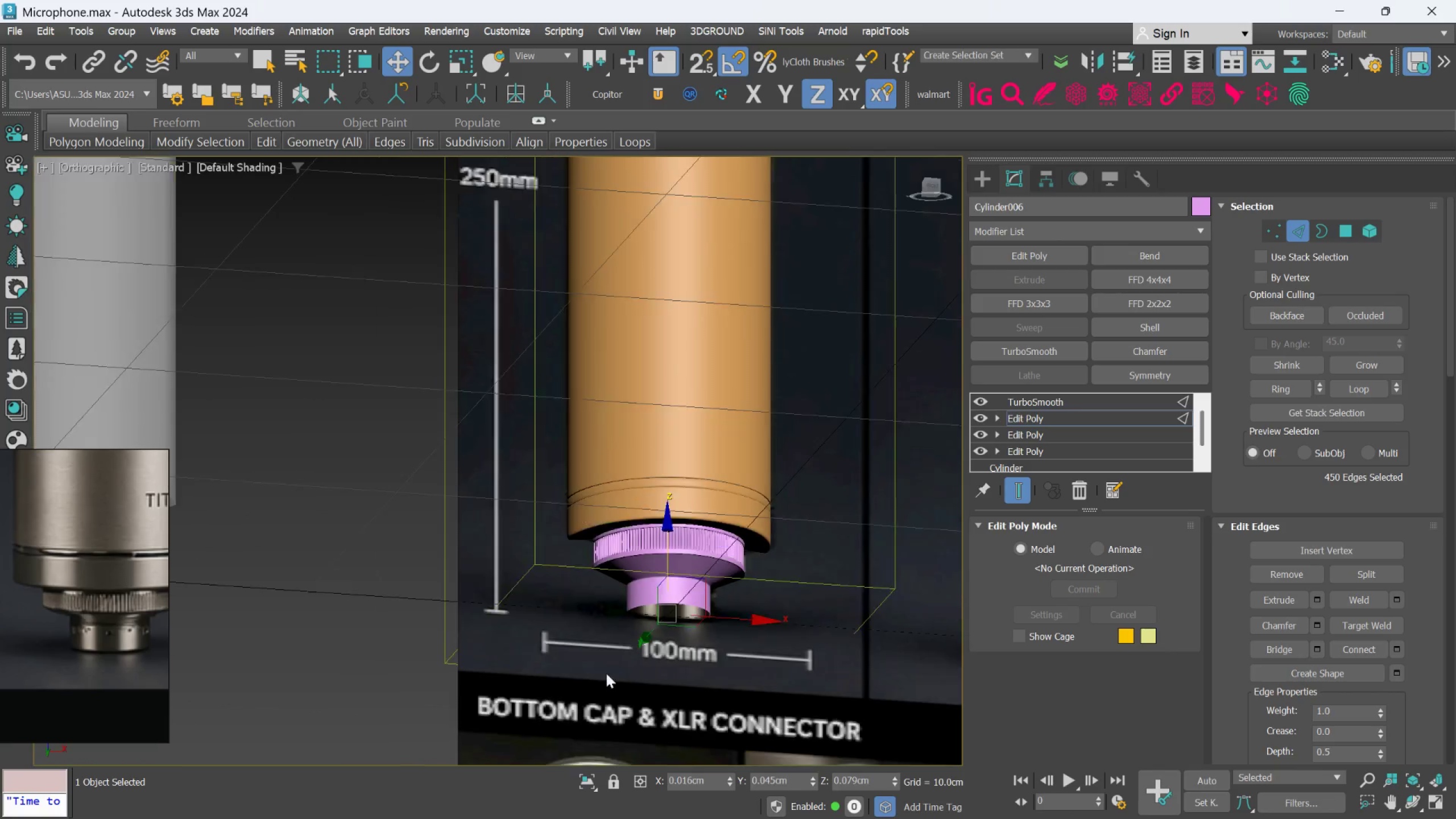 
scroll: coordinate [638, 664], scroll_direction: up, amount: 8.0
 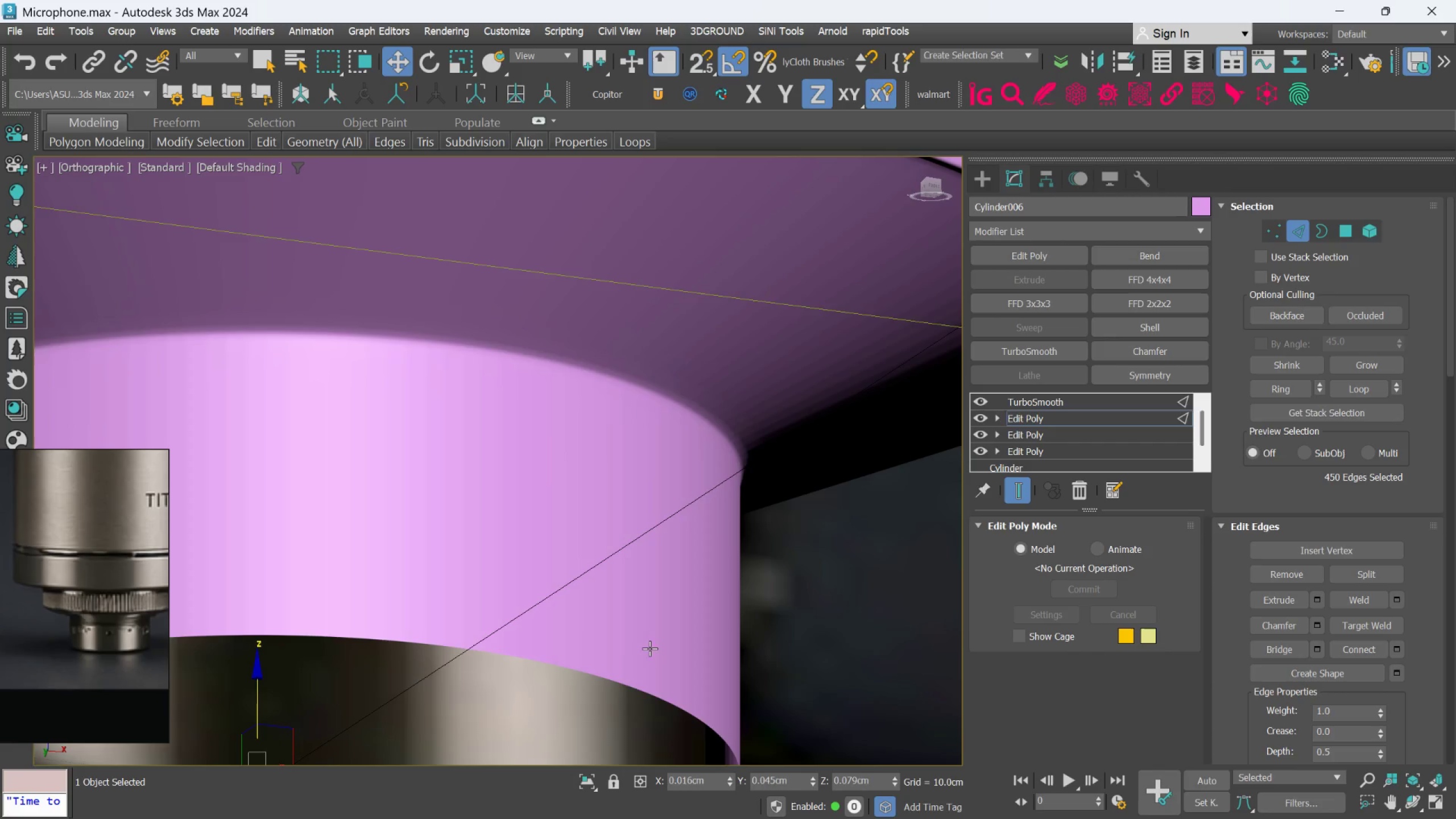 
scroll: coordinate [594, 663], scroll_direction: down, amount: 2.0
 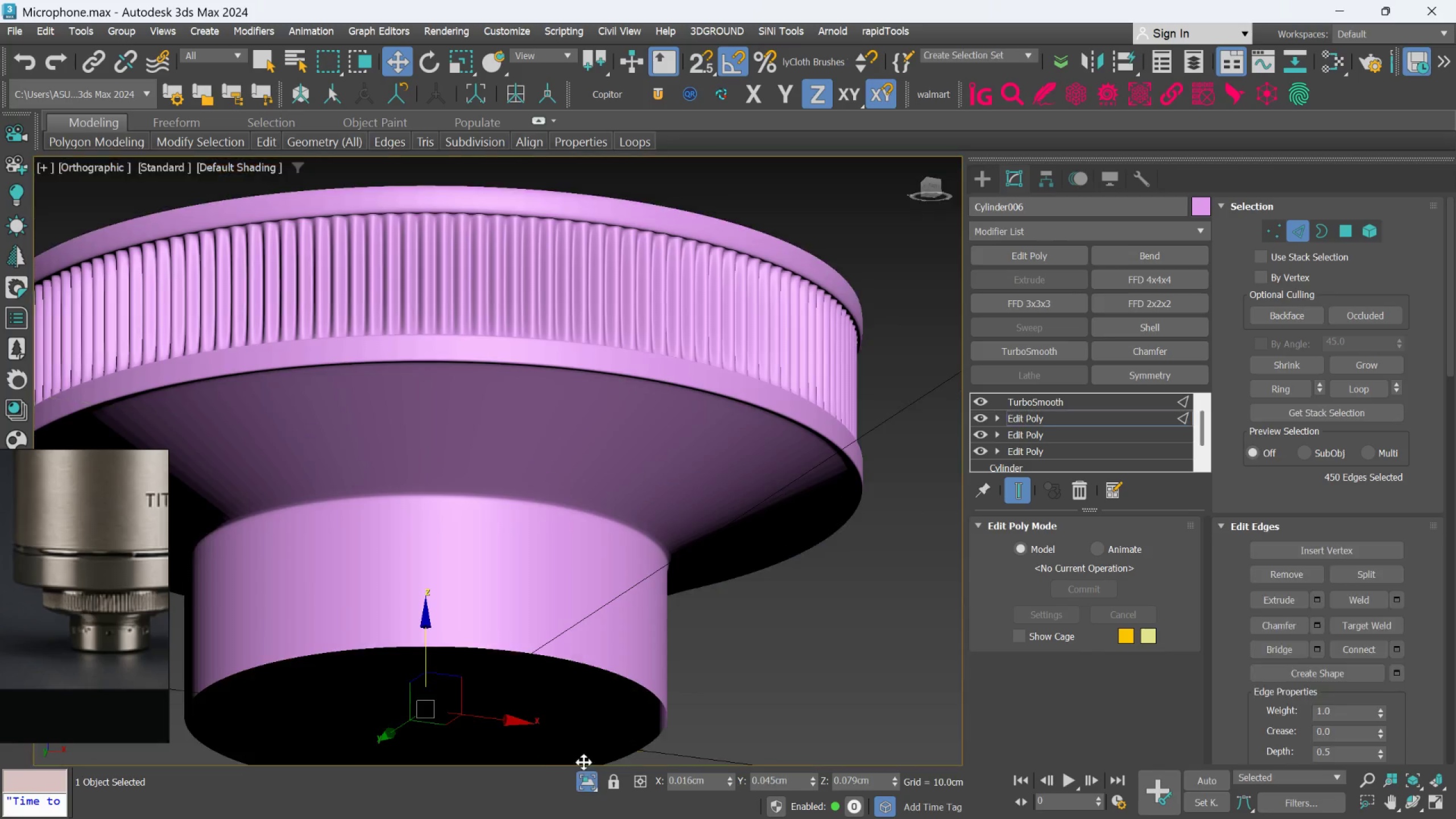 
hold_key(key=AltLeft, duration=0.42)
 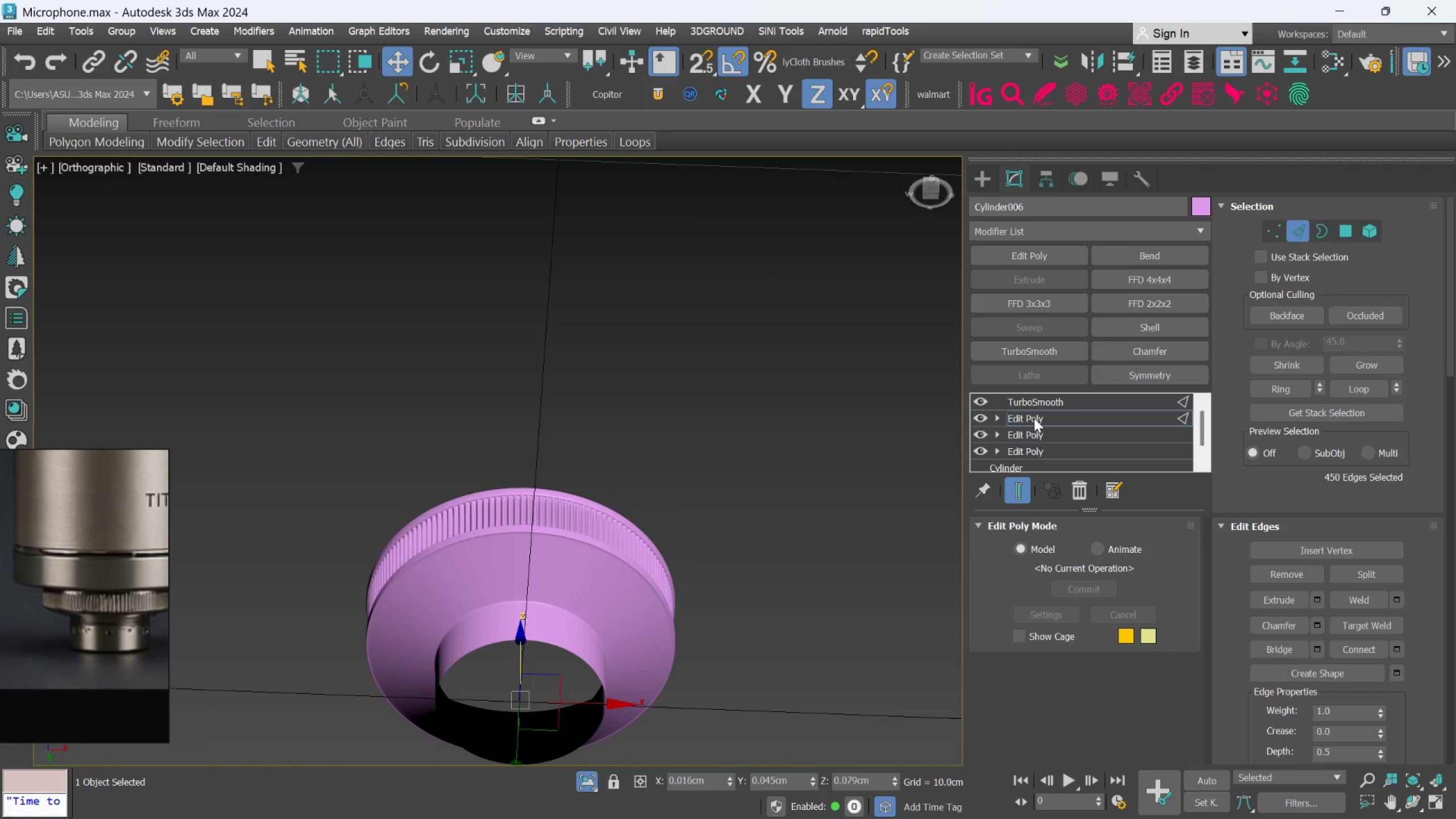 
scroll: coordinate [572, 695], scroll_direction: down, amount: 3.0
 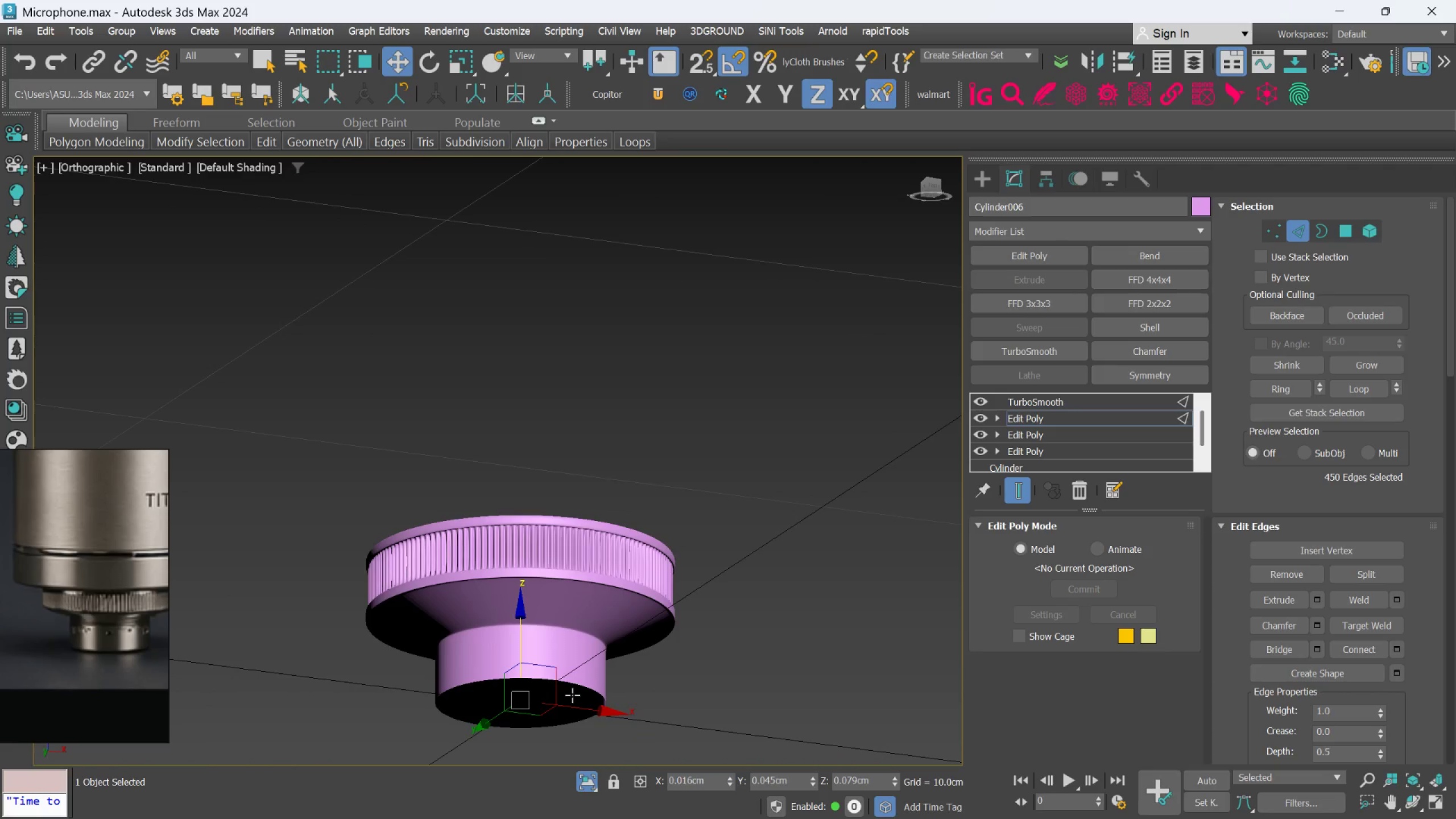 
left_click([1035, 417])
 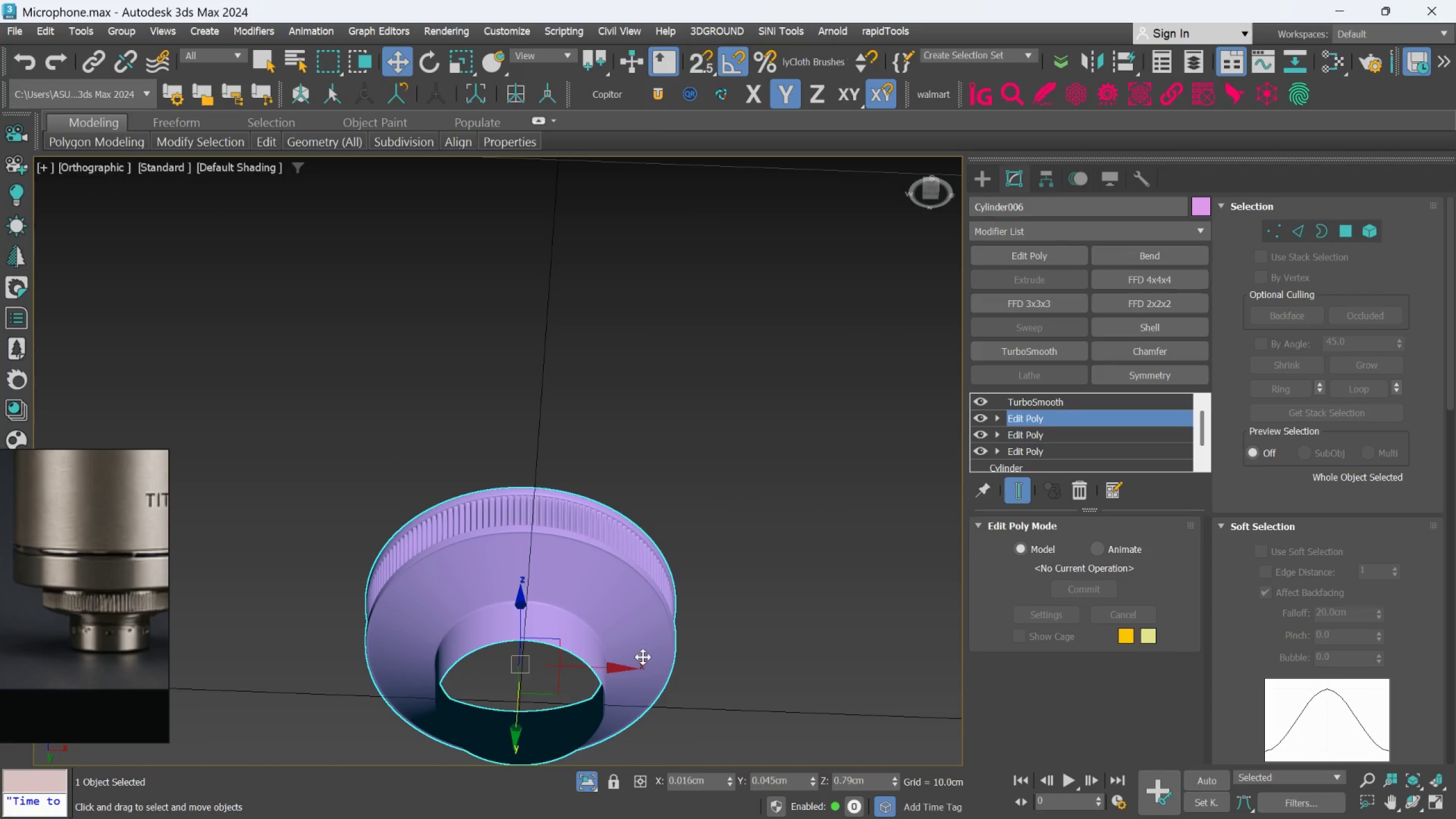 
scroll: coordinate [578, 682], scroll_direction: up, amount: 3.0
 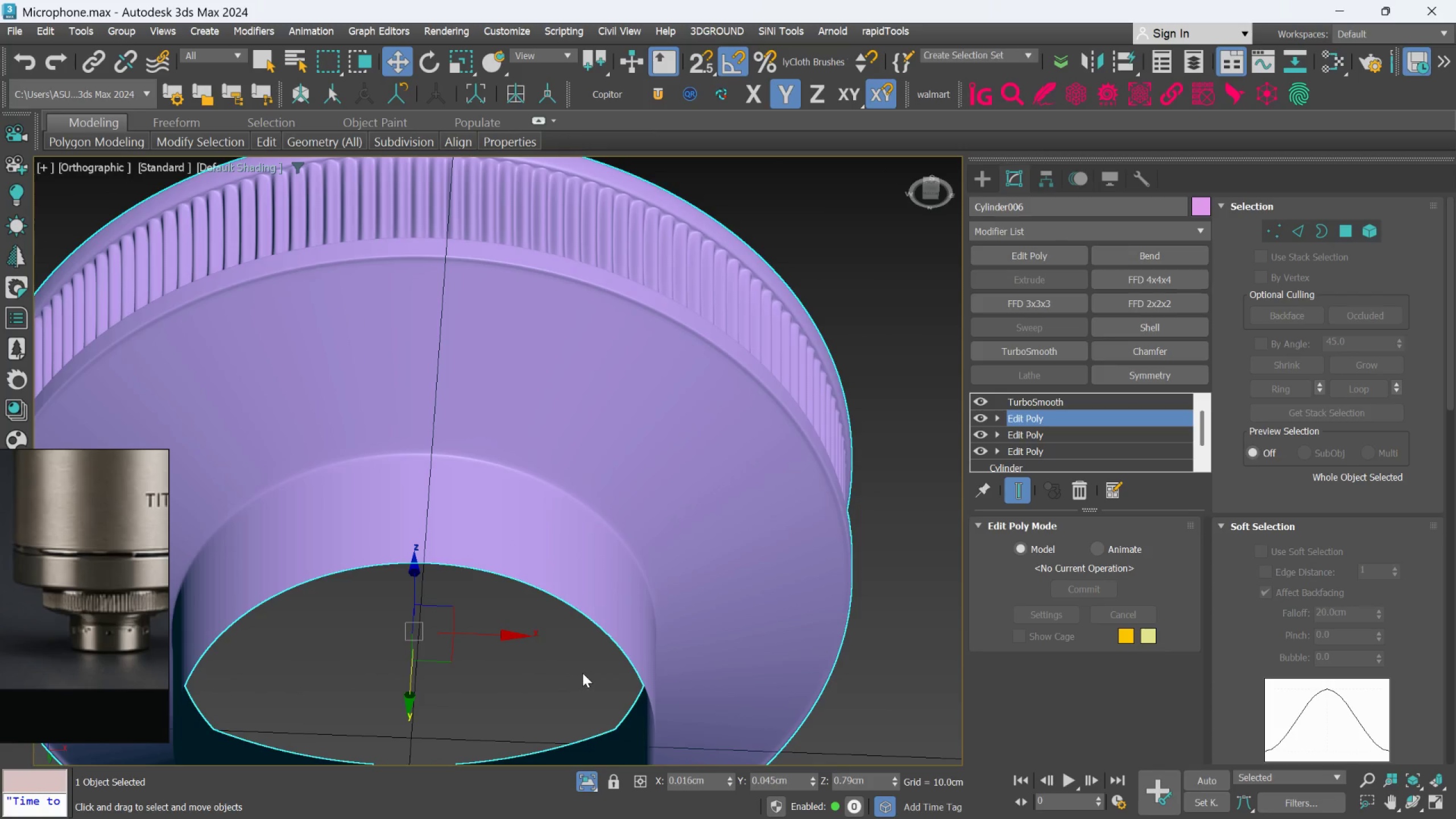 
key(F4)
 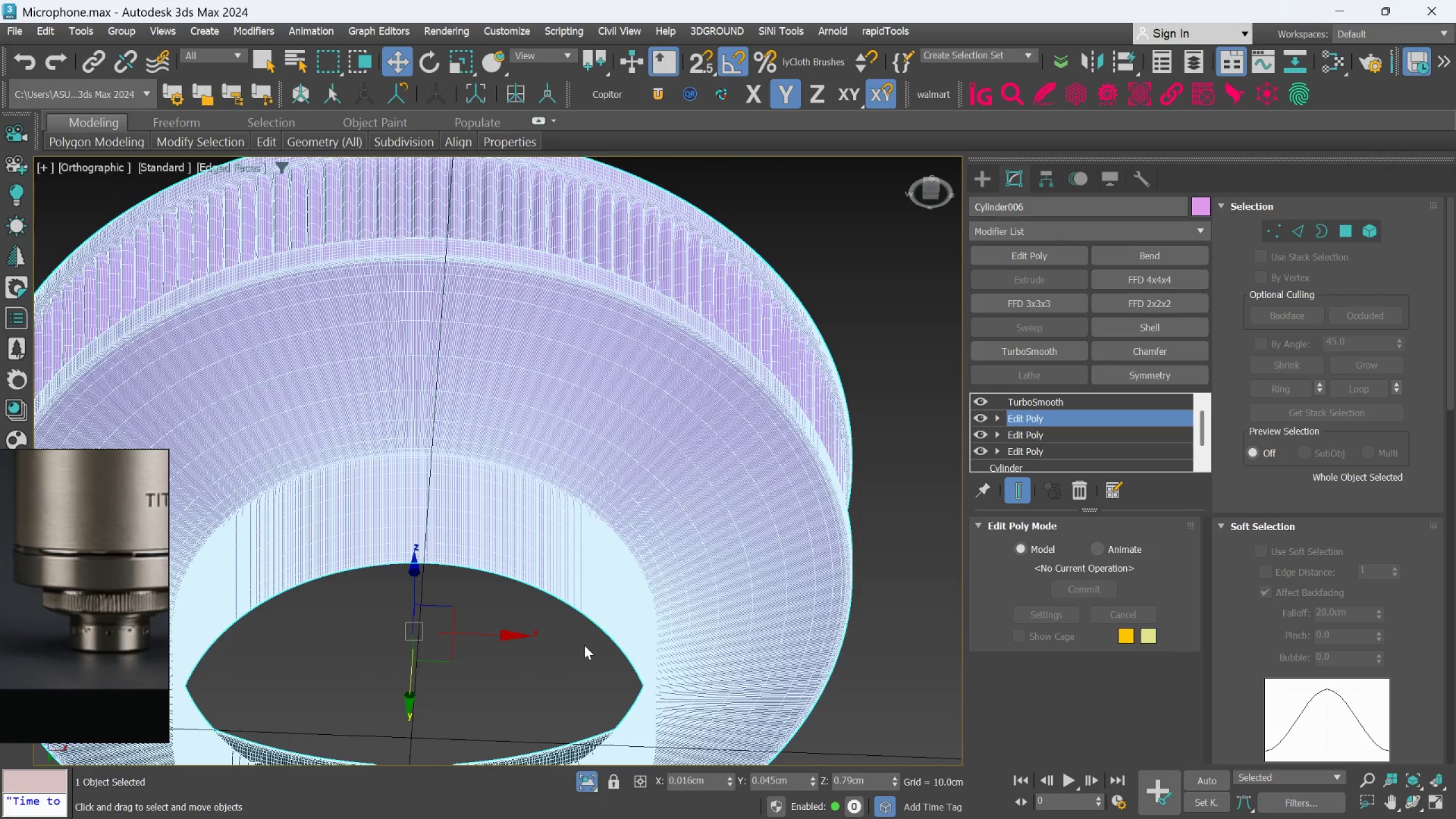 
scroll: coordinate [575, 566], scroll_direction: up, amount: 6.0
 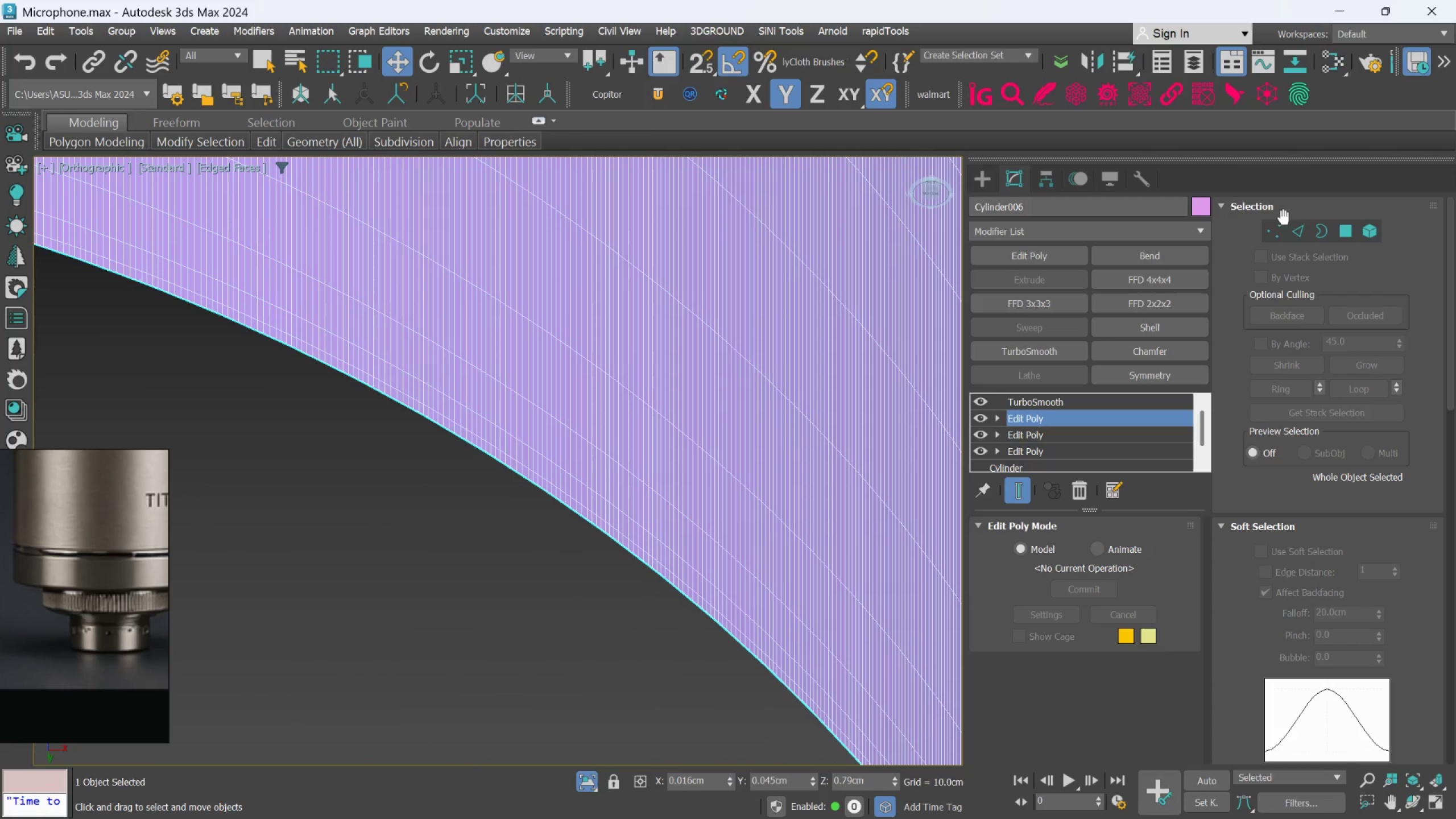 
left_click([1290, 226])
 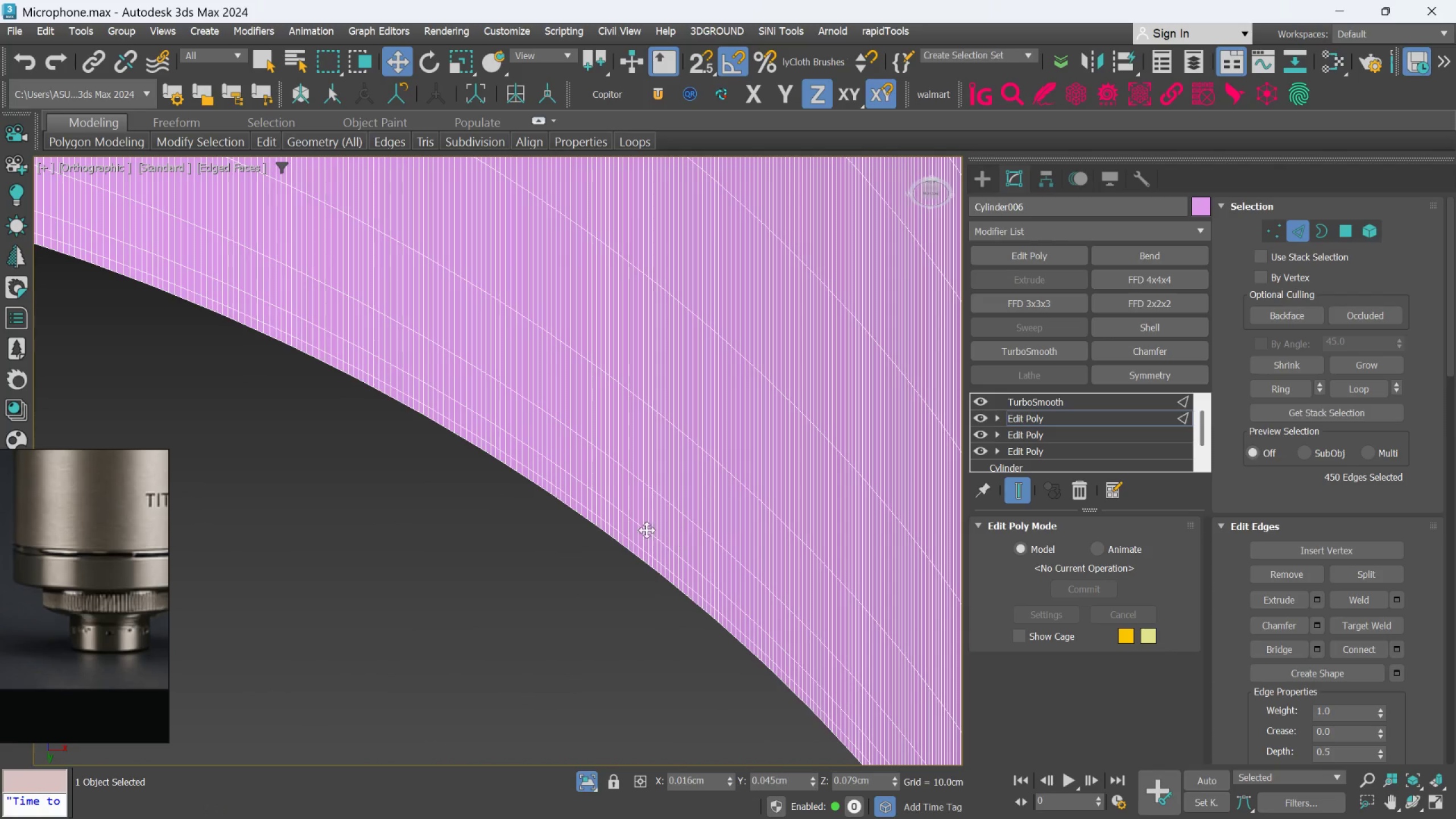 
scroll: coordinate [568, 543], scroll_direction: up, amount: 2.0
 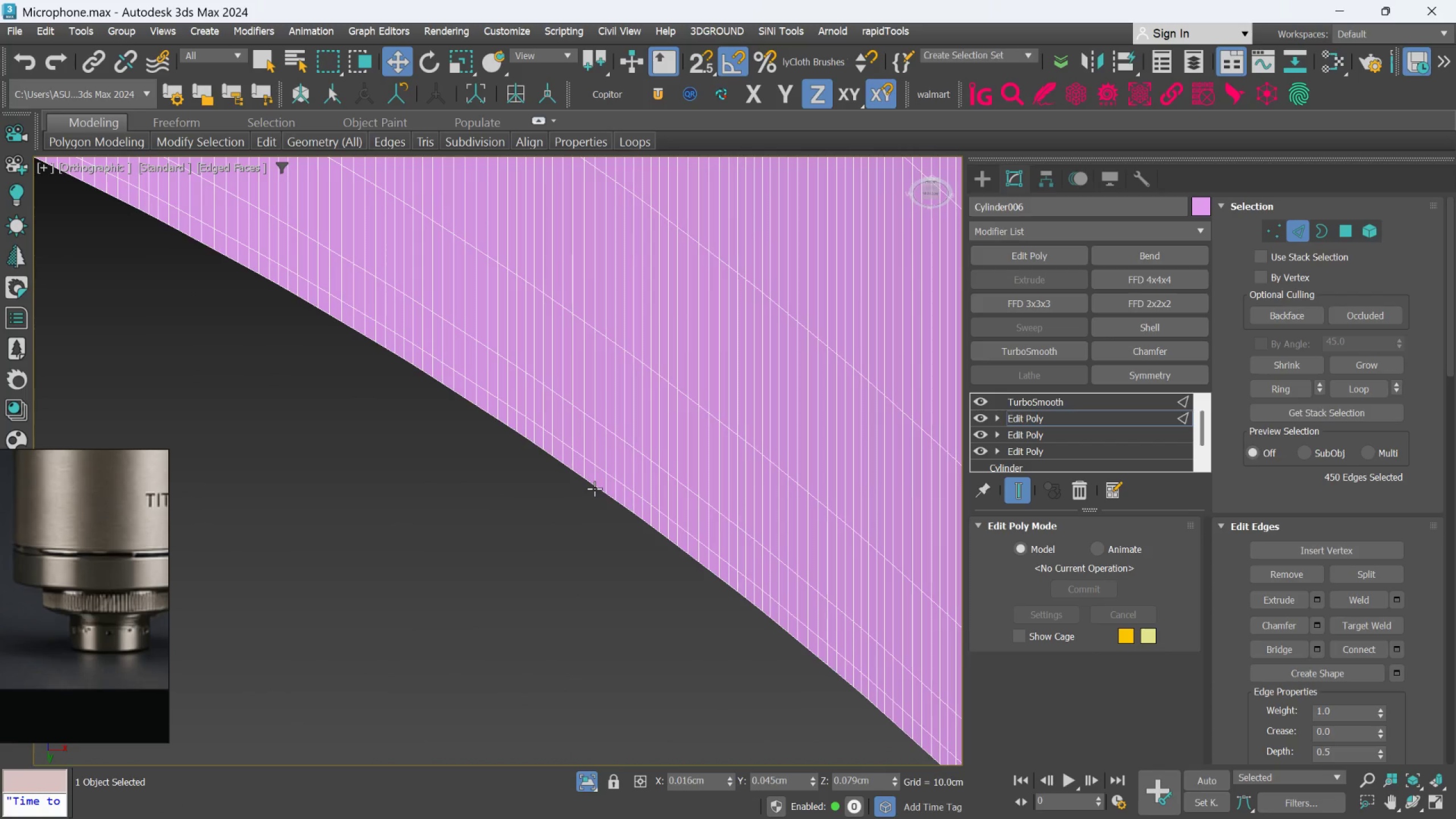 
double_click([594, 489])
 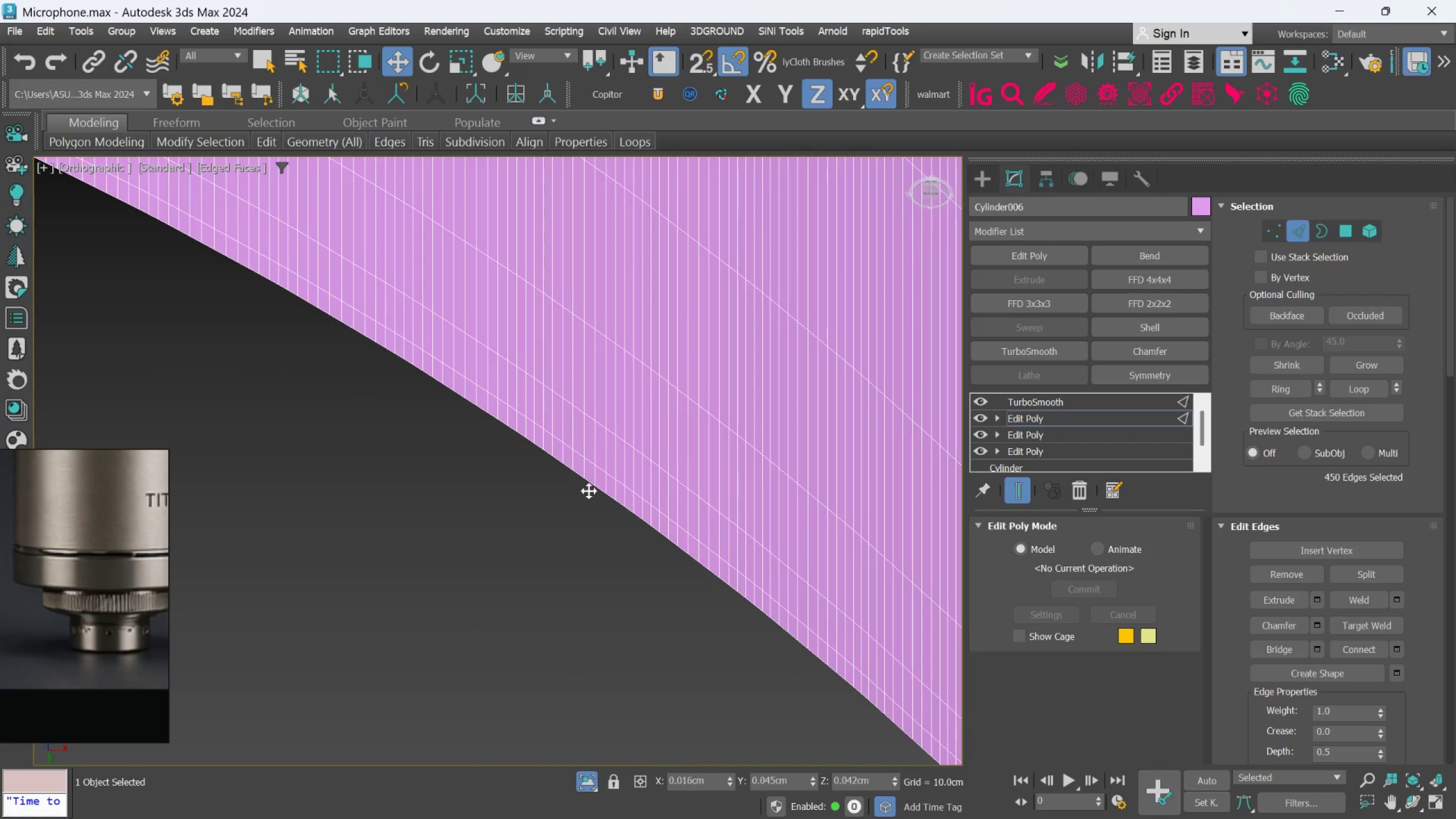 
scroll: coordinate [588, 480], scroll_direction: up, amount: 5.0
 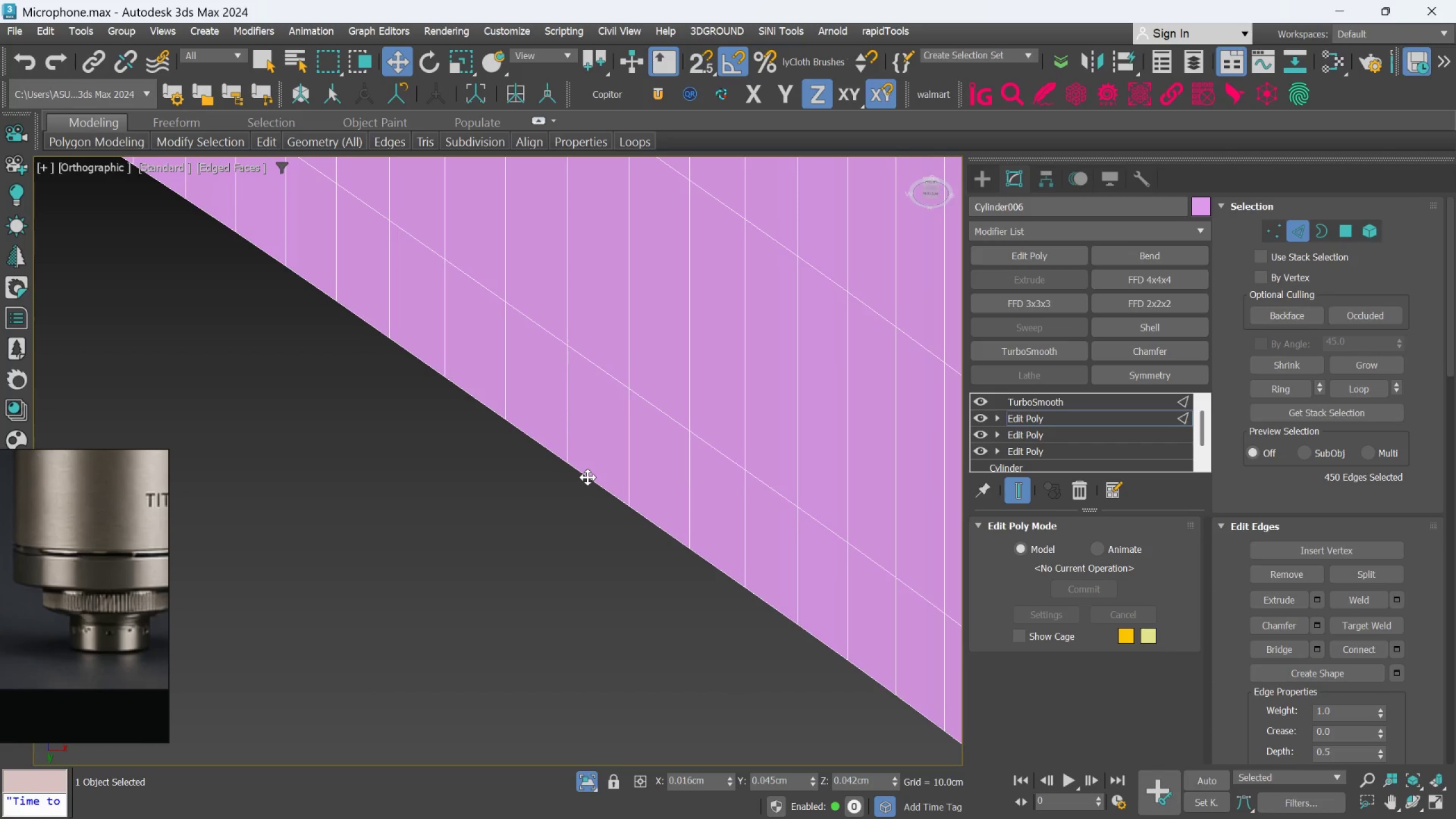 
double_click([588, 475])
 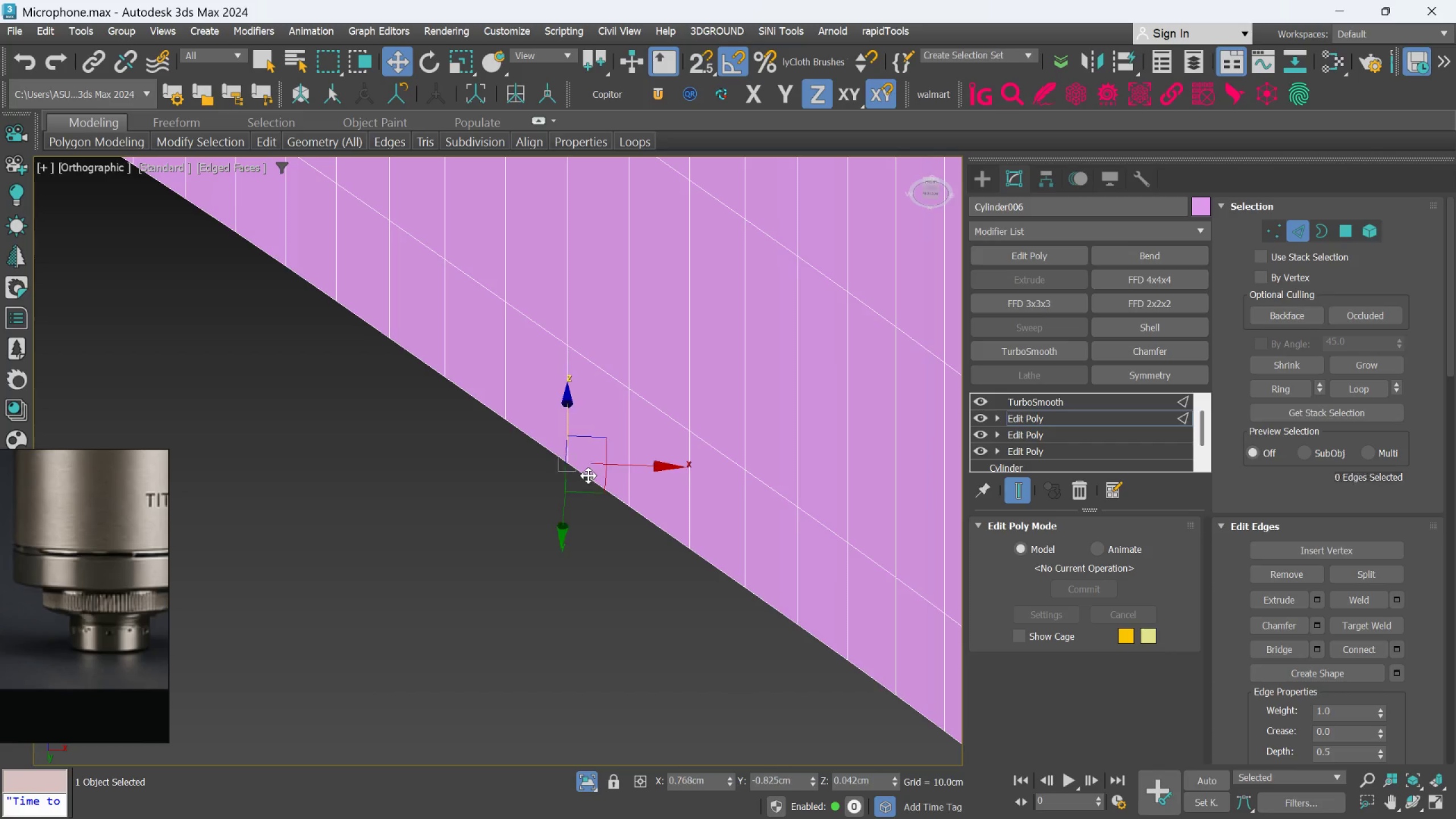 
triple_click([588, 475])
 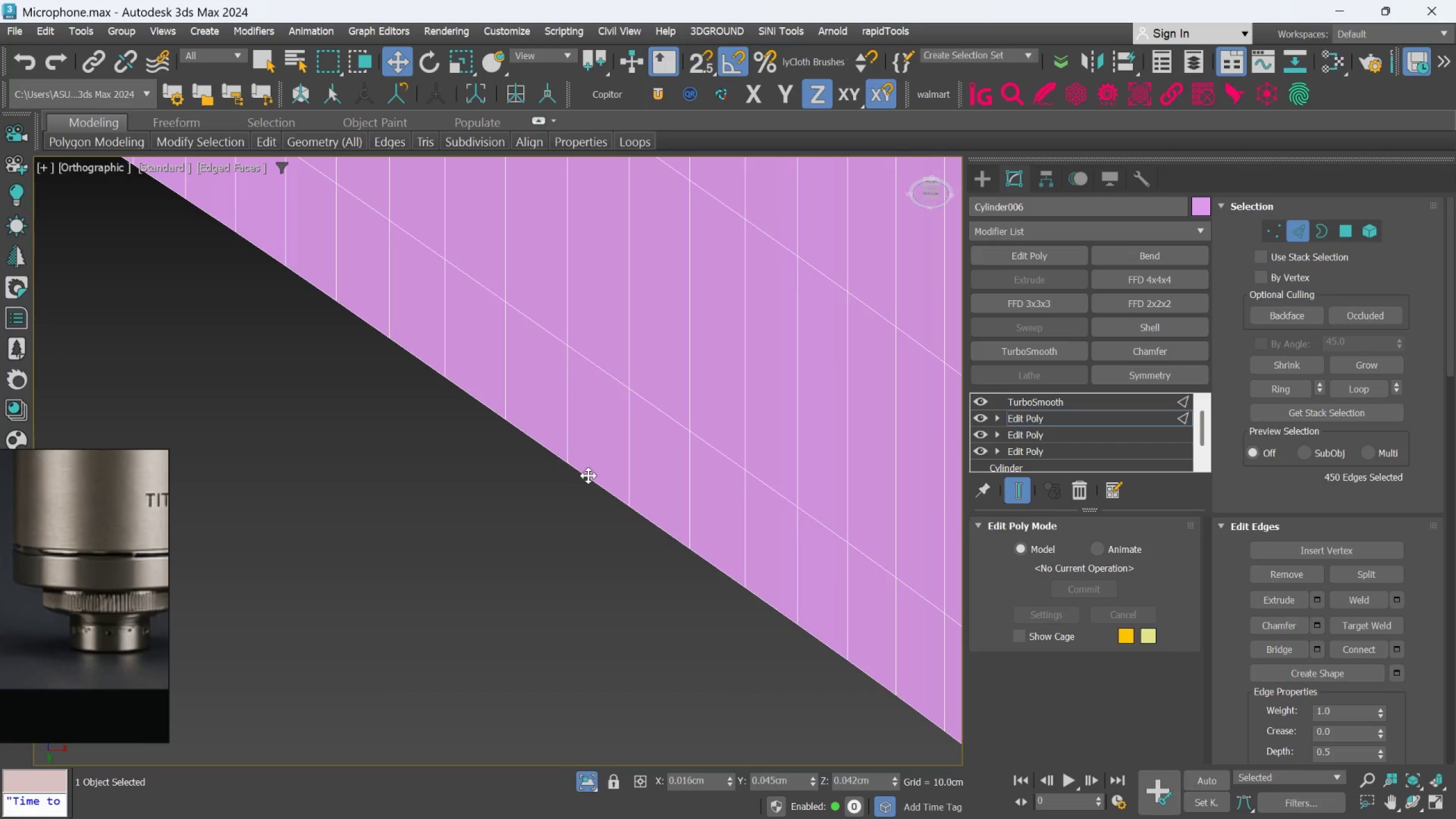 
triple_click([588, 475])
 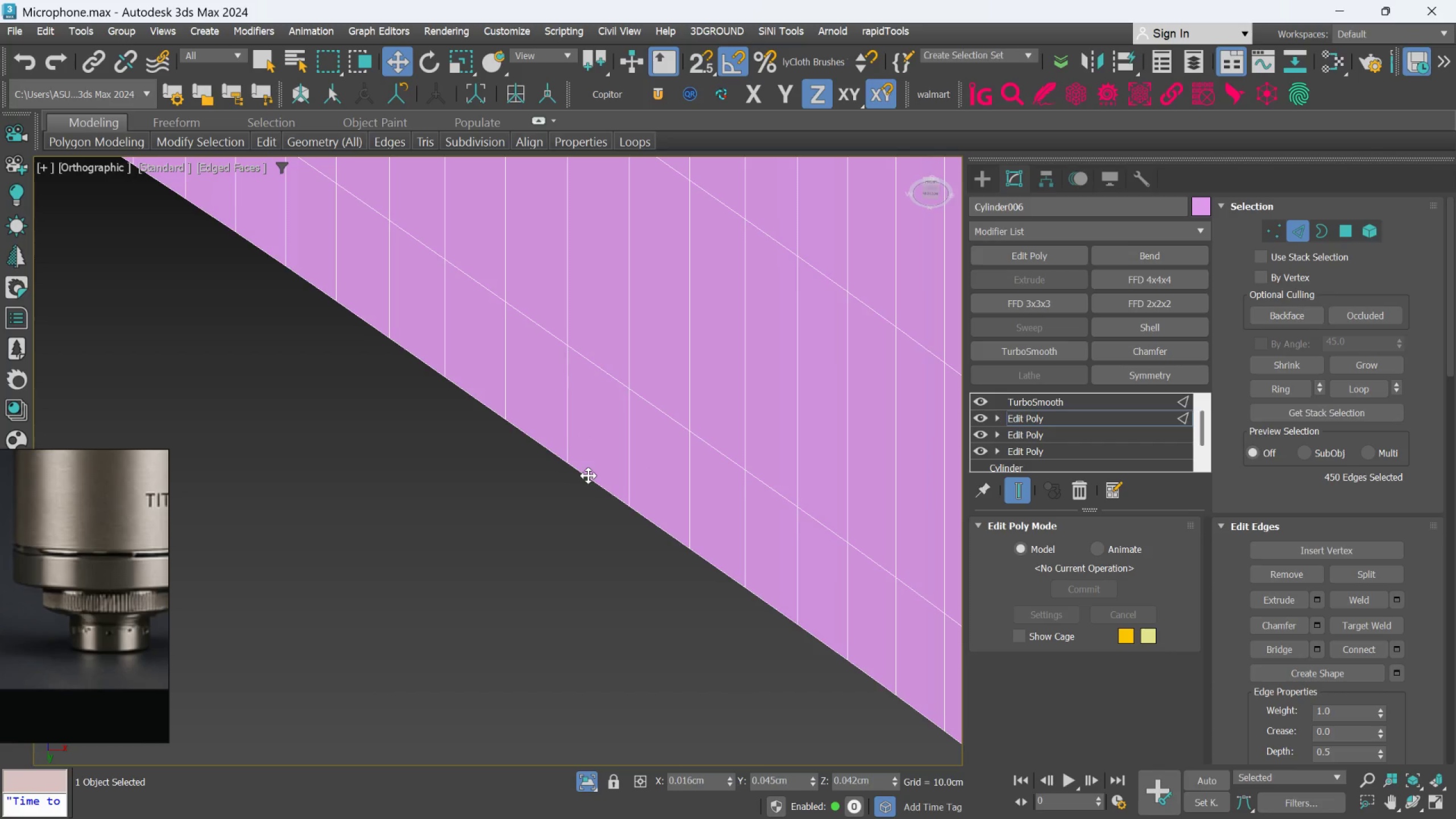 
triple_click([588, 475])
 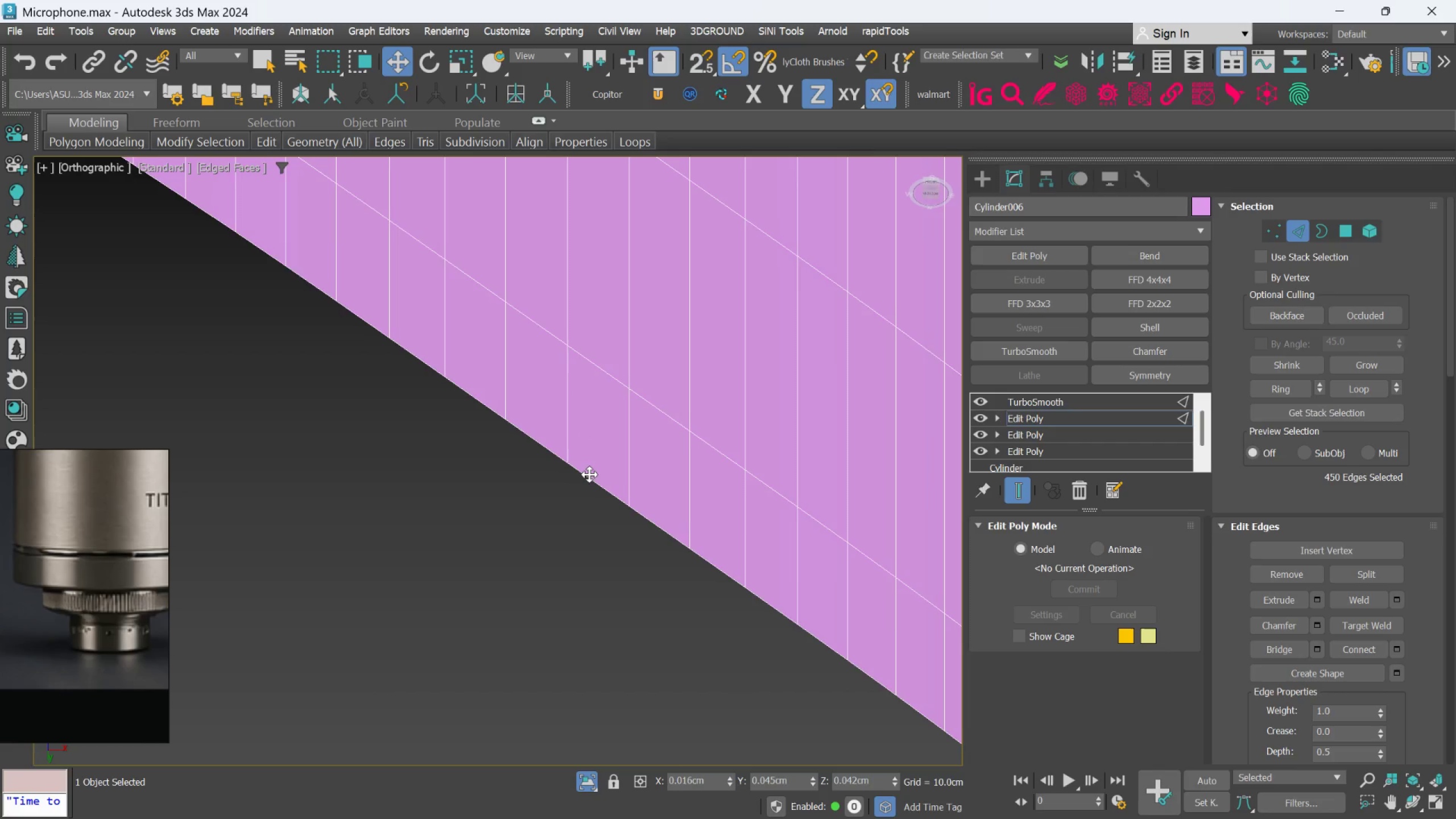 
middle_click([586, 512])
 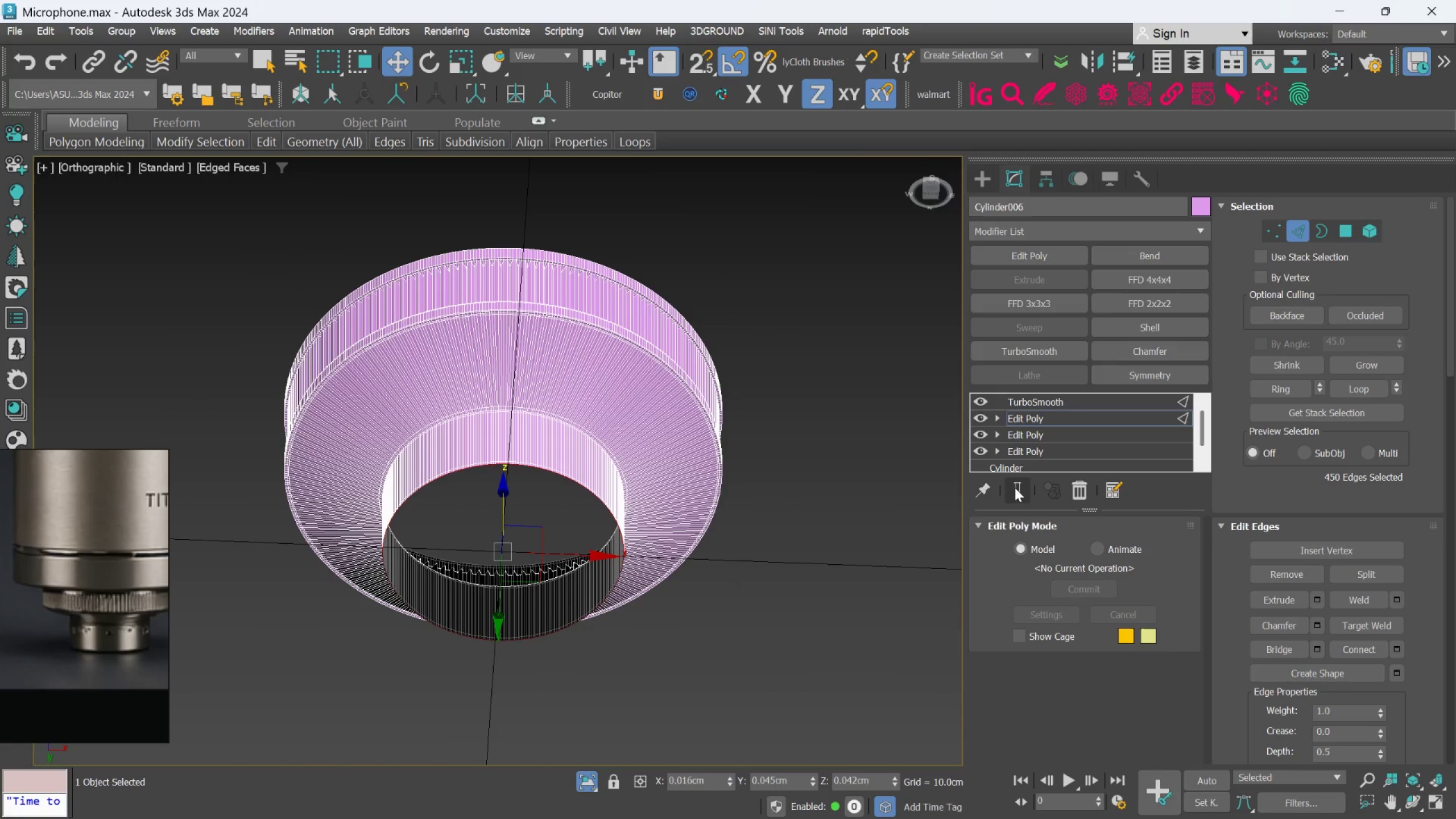 
scroll: coordinate [586, 498], scroll_direction: down, amount: 15.0
 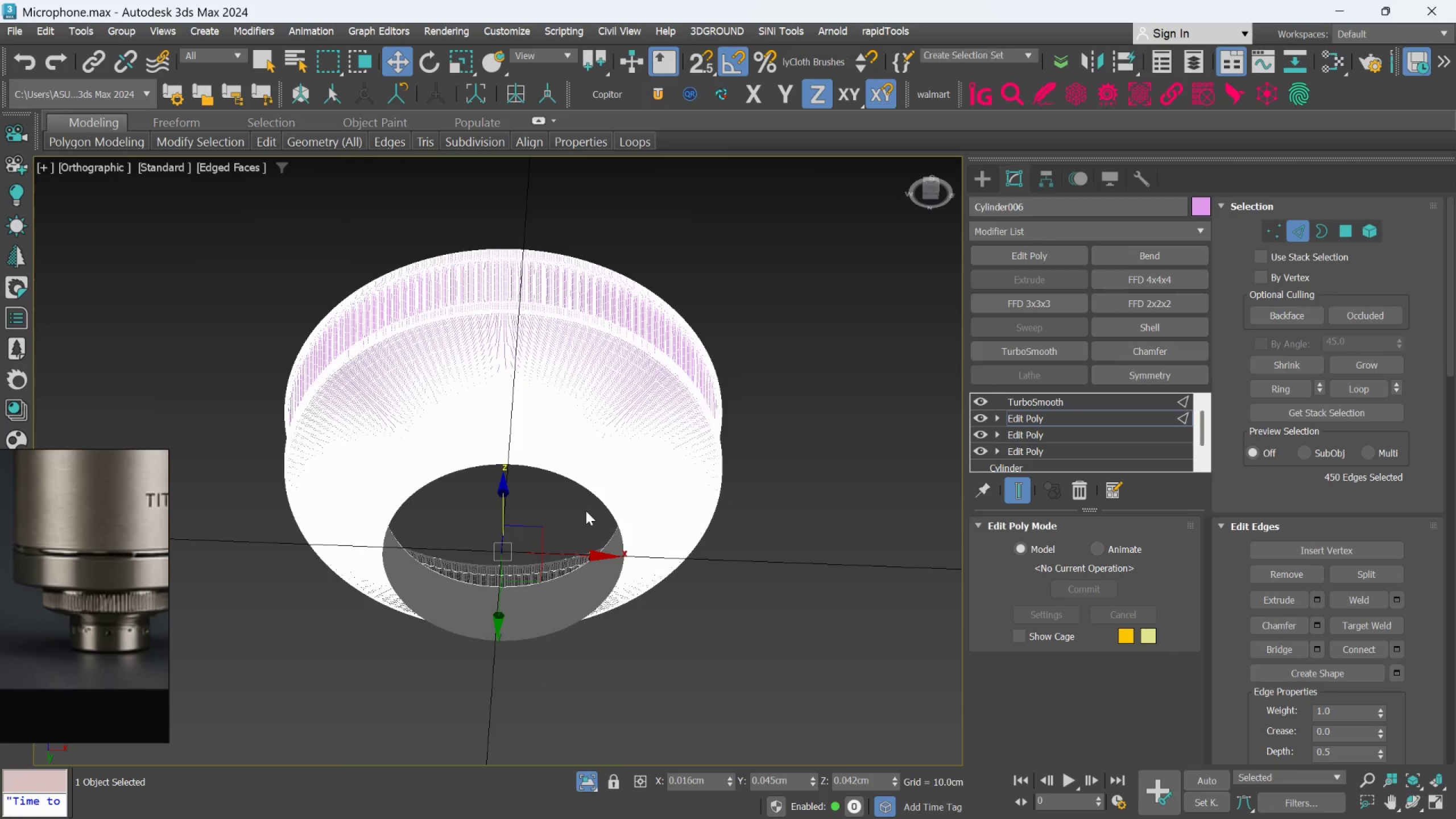 
scroll: coordinate [533, 478], scroll_direction: up, amount: 1.0
 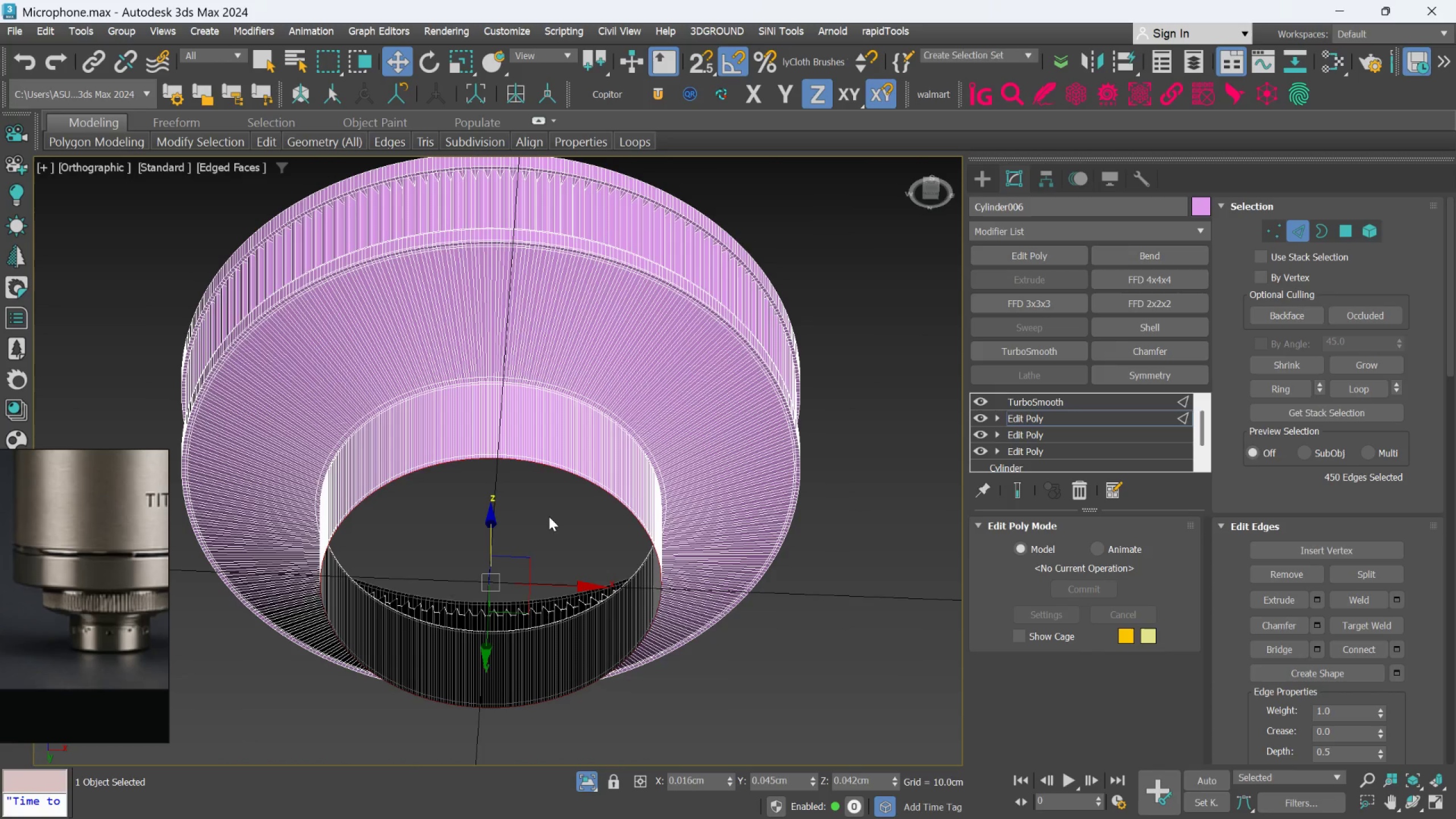 
key(R)
 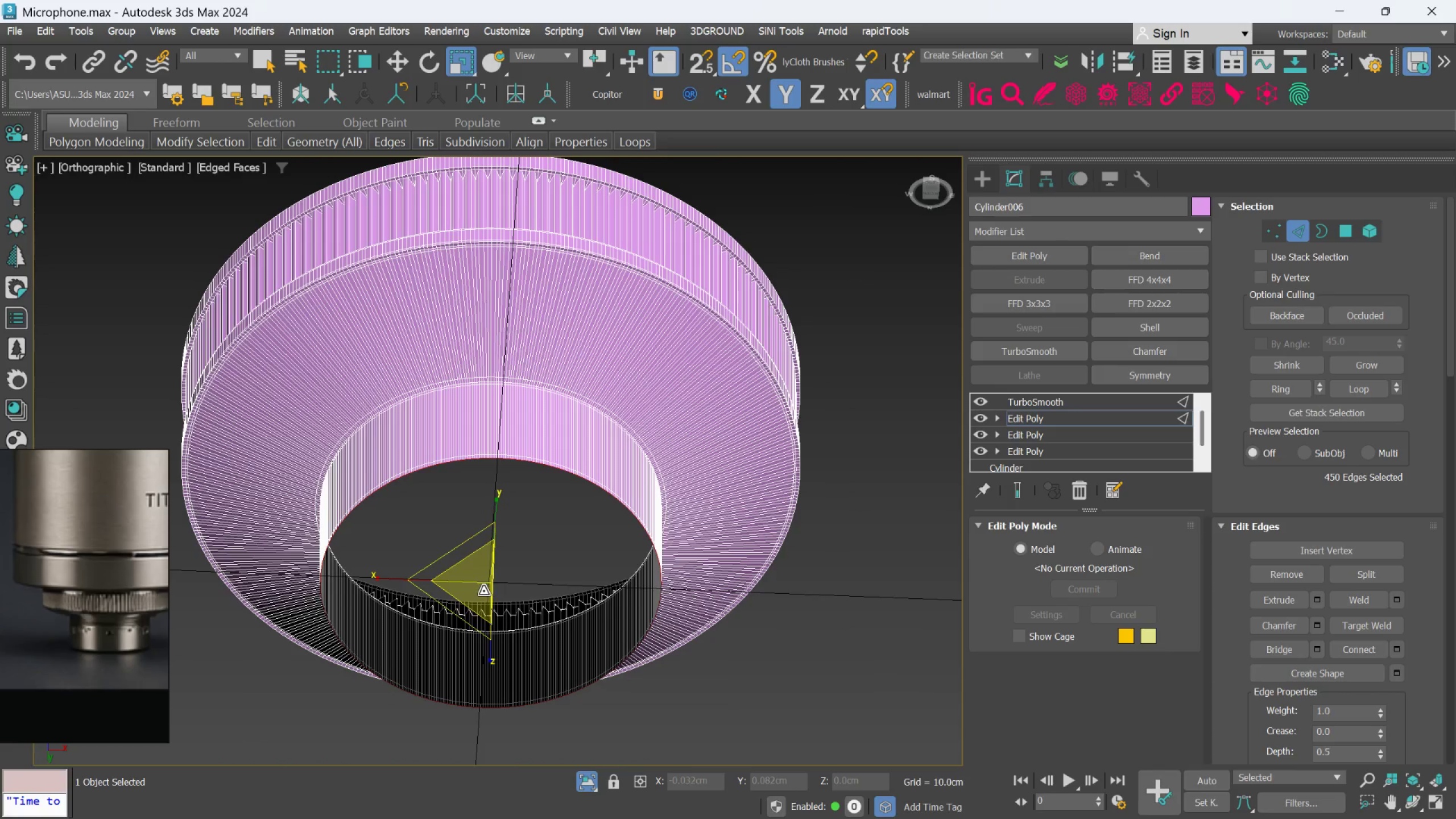 
hold_key(key=ShiftLeft, duration=1.07)
left_click_drag(start_coordinate=[475, 591], to_coordinate=[490, 620])
 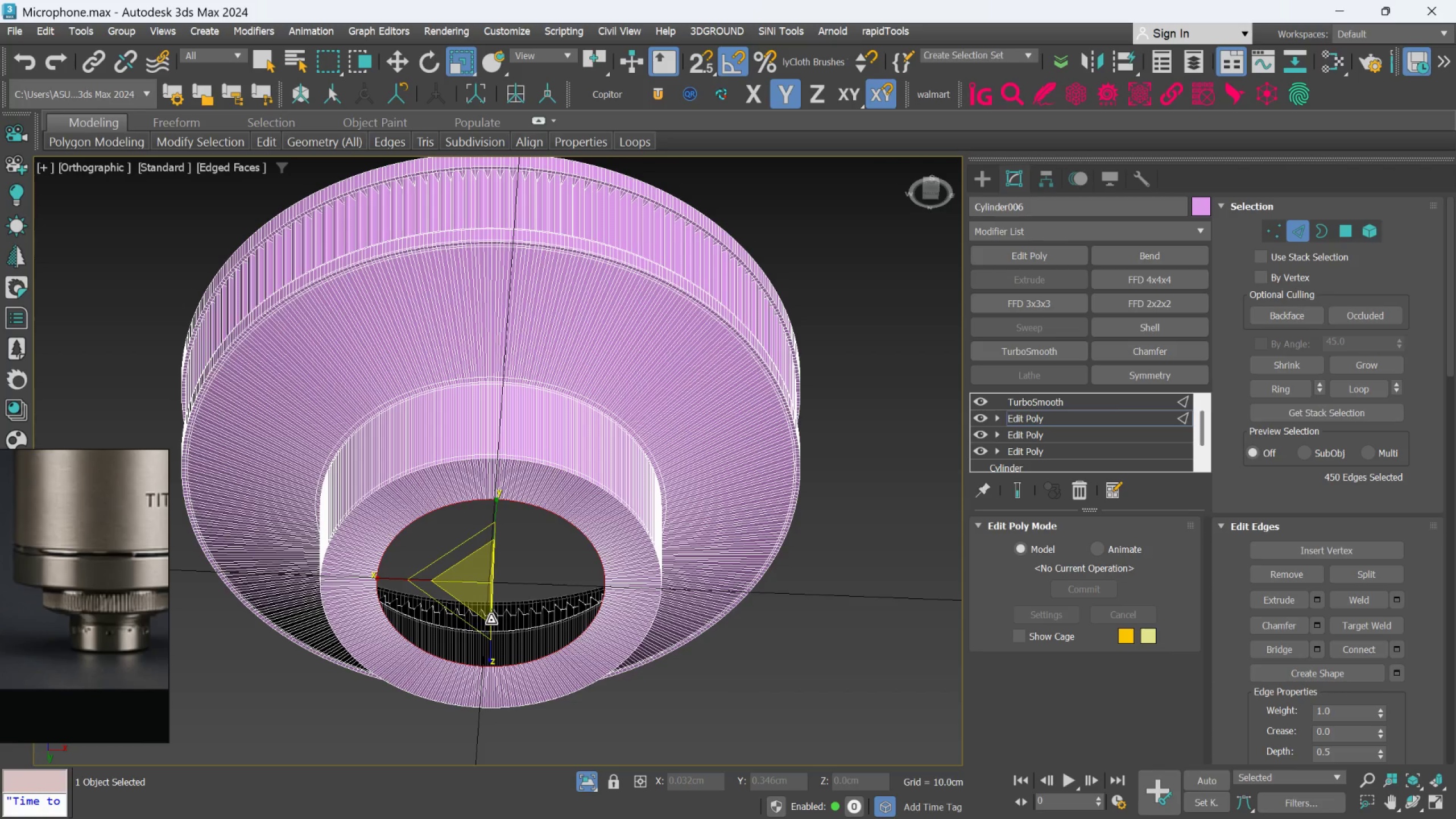 
key(Alt+Control+C)
 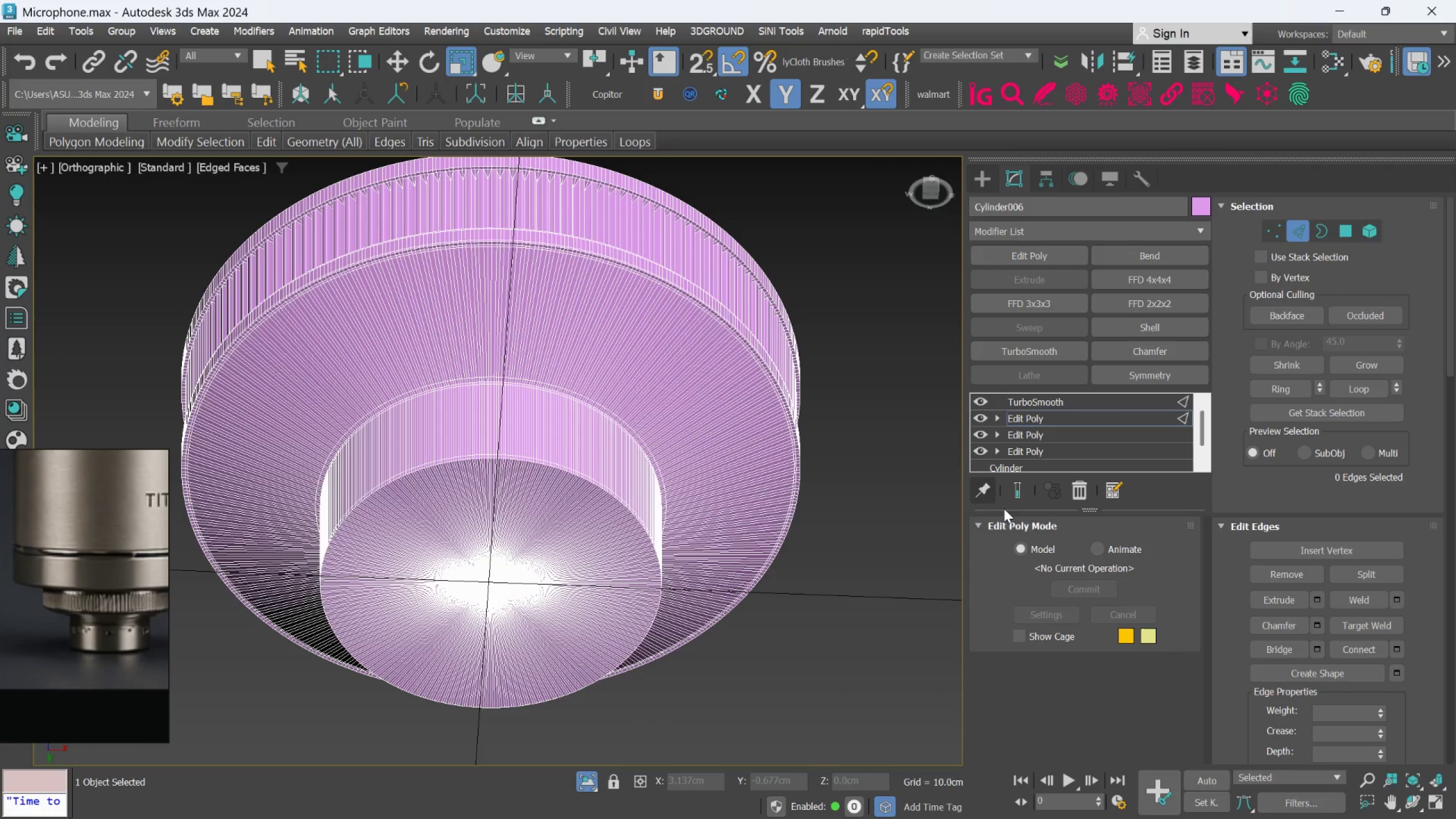 
left_click([1024, 491])
 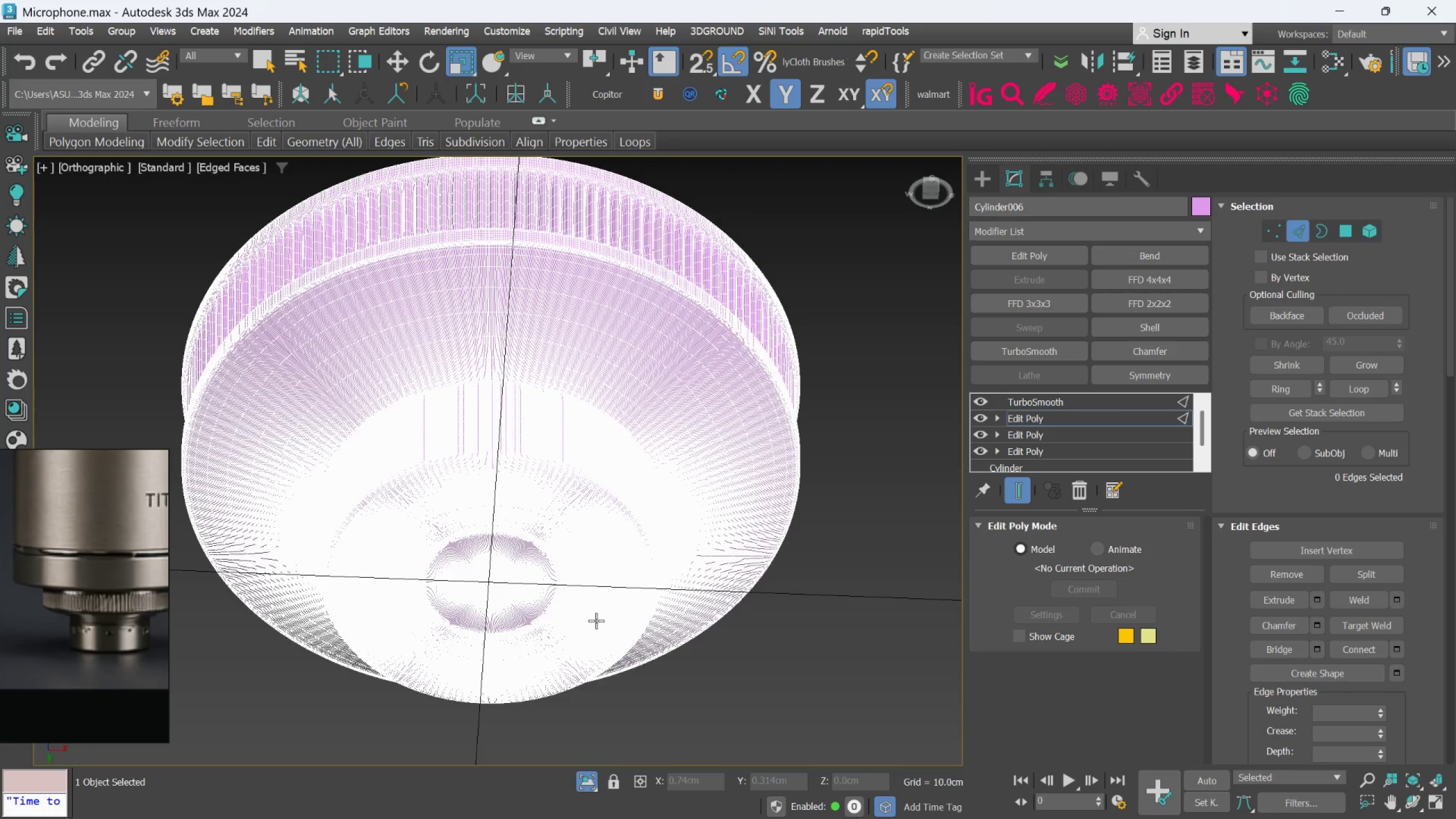 
key(F4)
 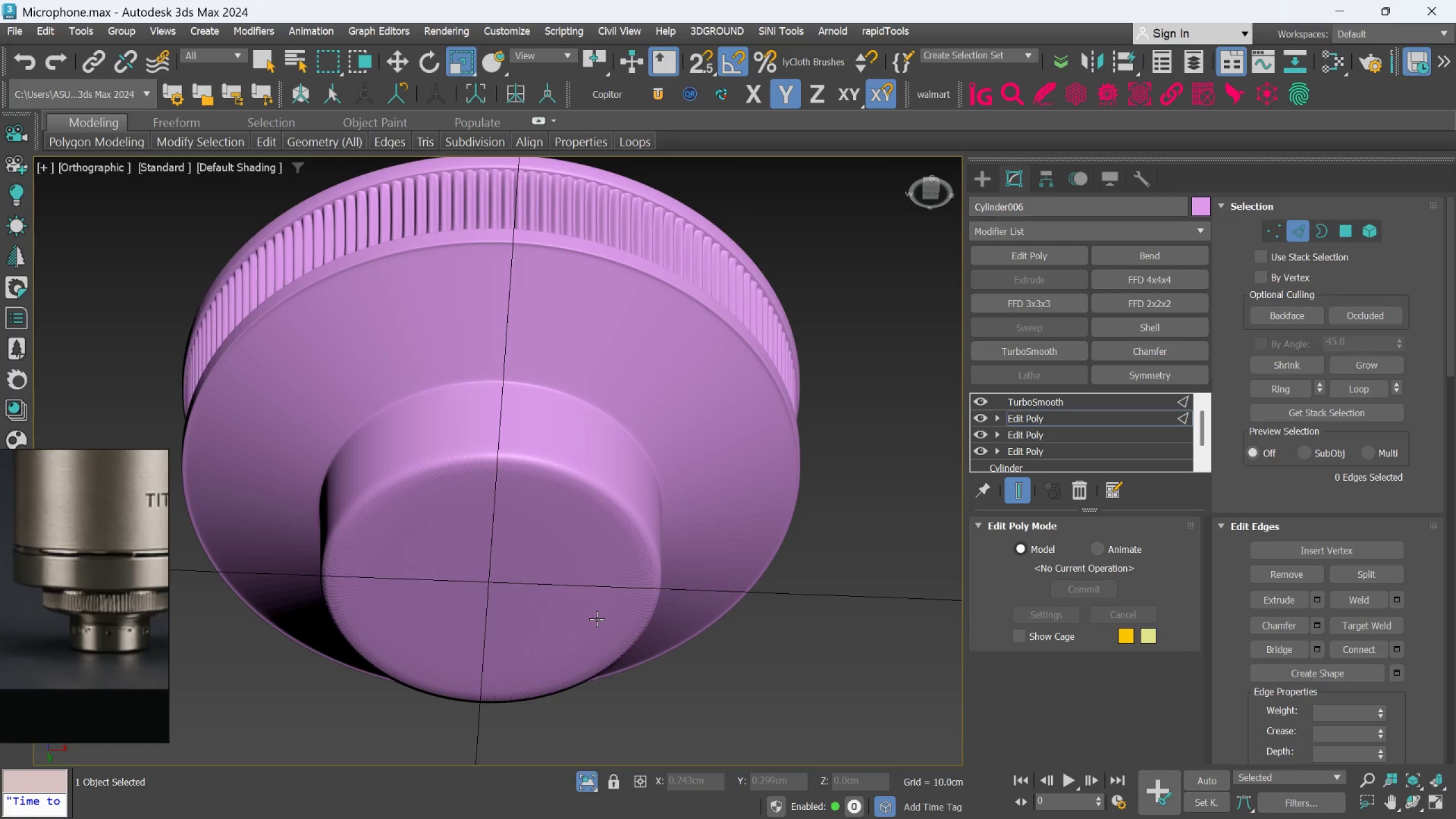 
hold_key(key=AltLeft, duration=1.06)
 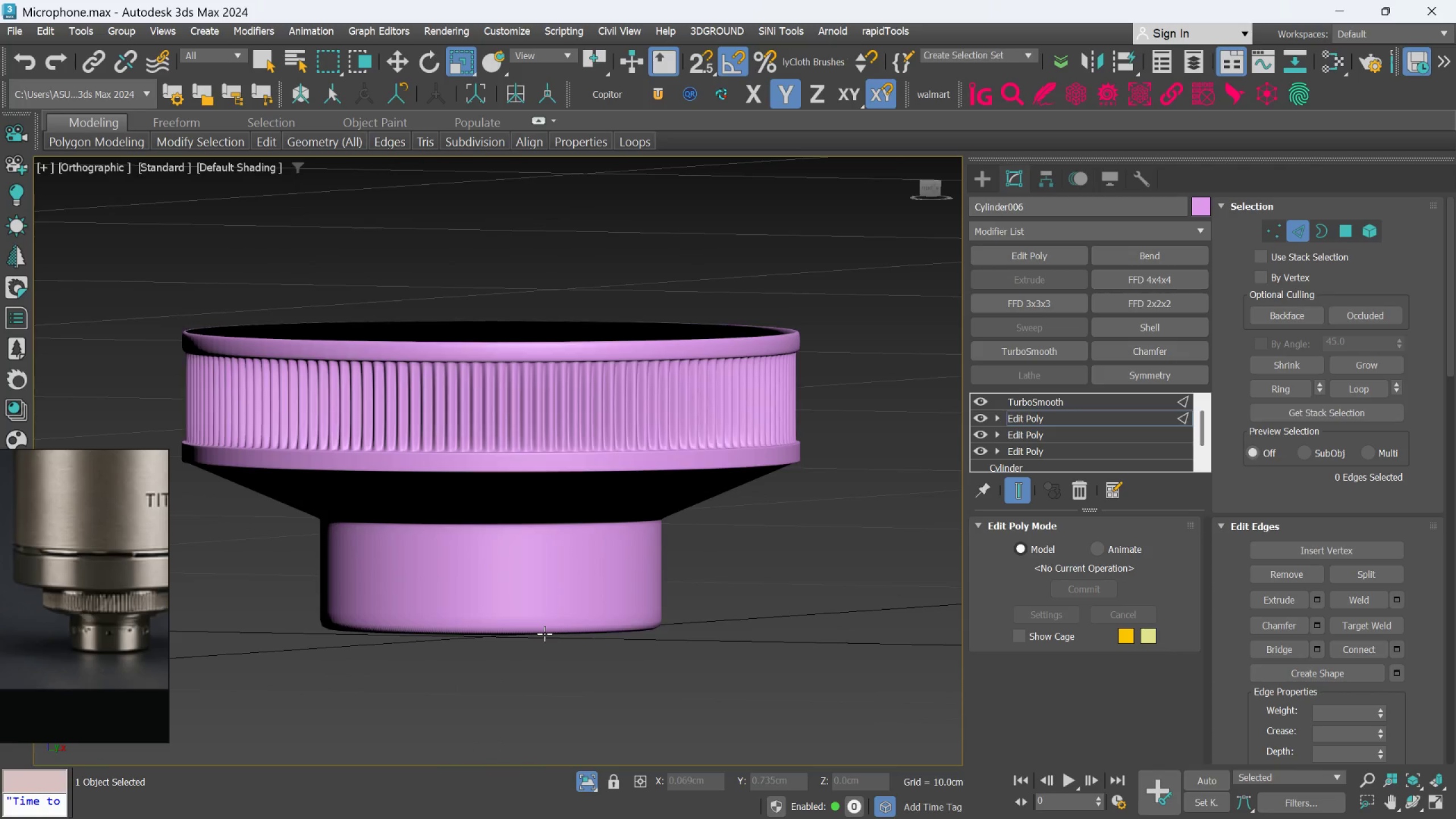 
hold_key(key=AltLeft, duration=0.56)
 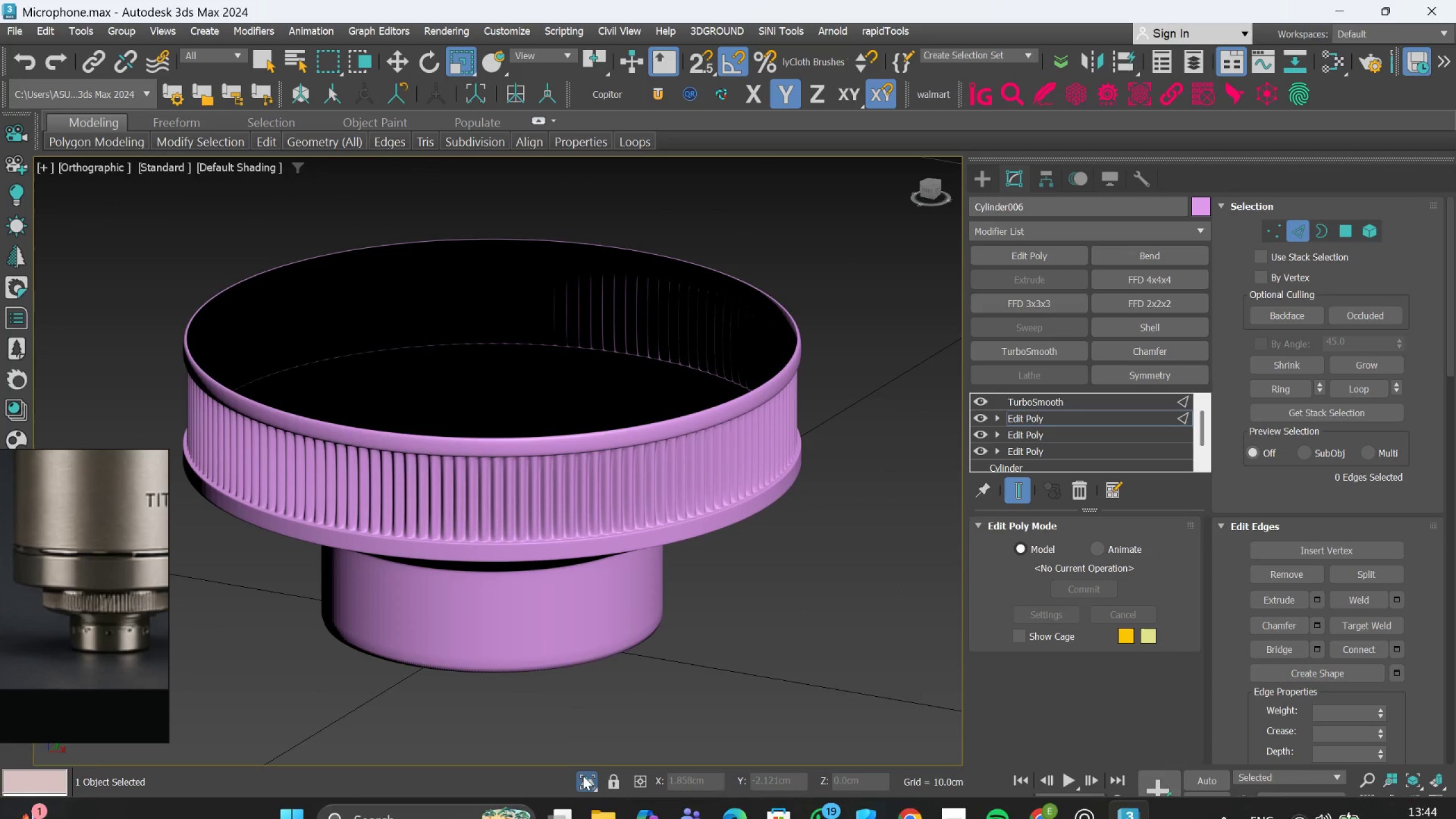 
scroll: coordinate [547, 631], scroll_direction: none, amount: 0.0
 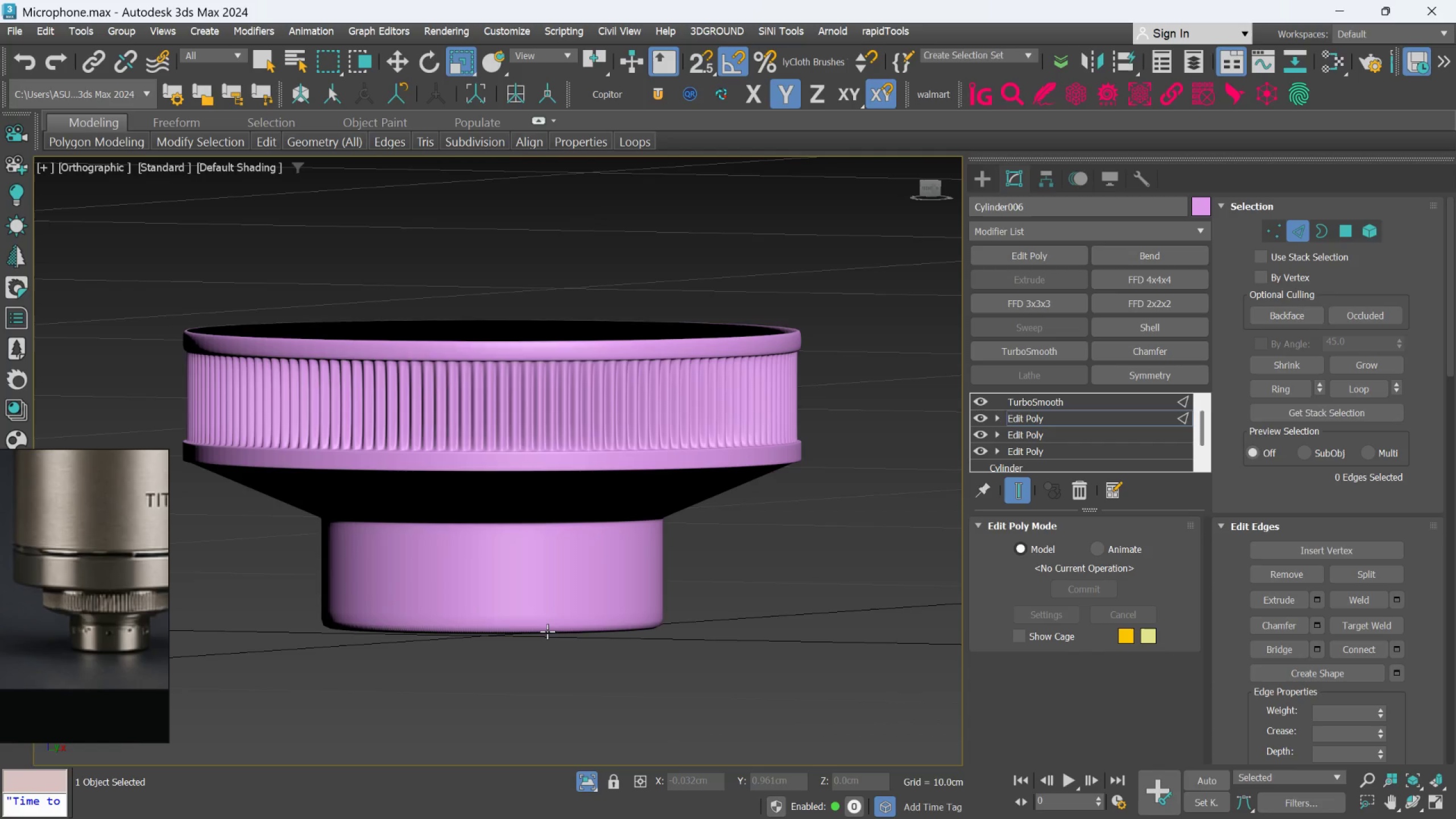 
left_click([580, 779])
 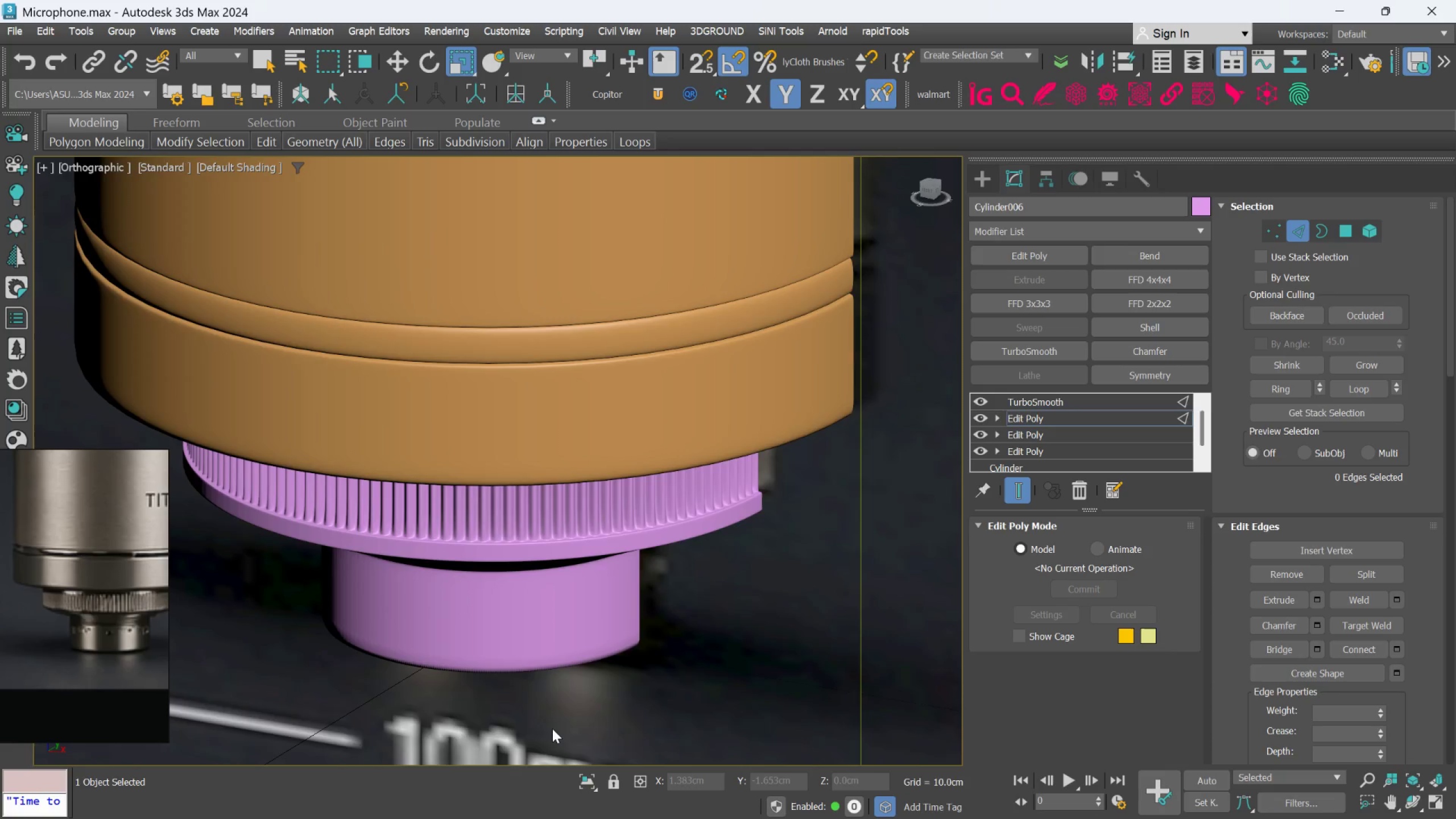 
hold_key(key=AltLeft, duration=1.41)
 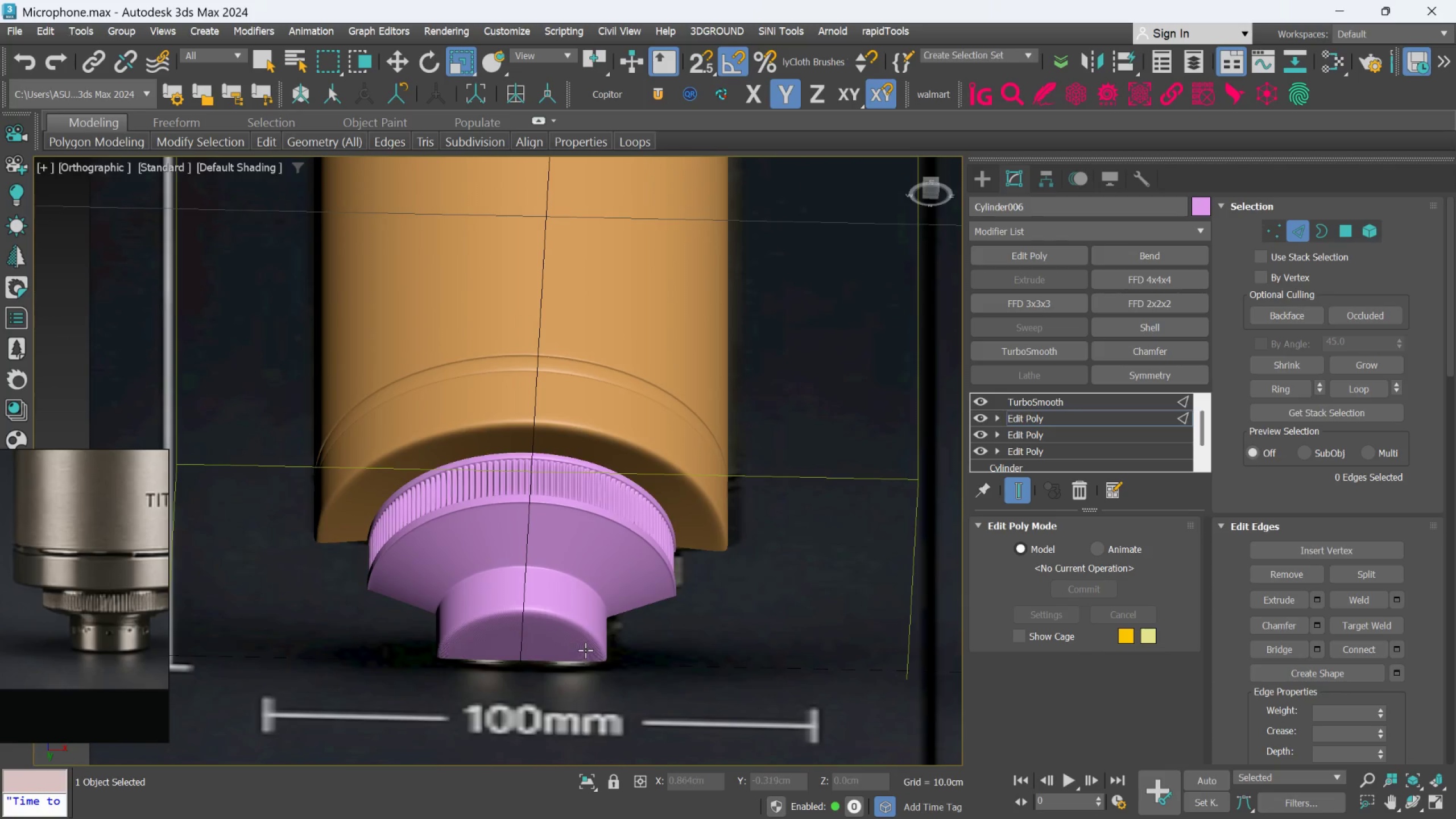 
scroll: coordinate [551, 725], scroll_direction: down, amount: 2.0
 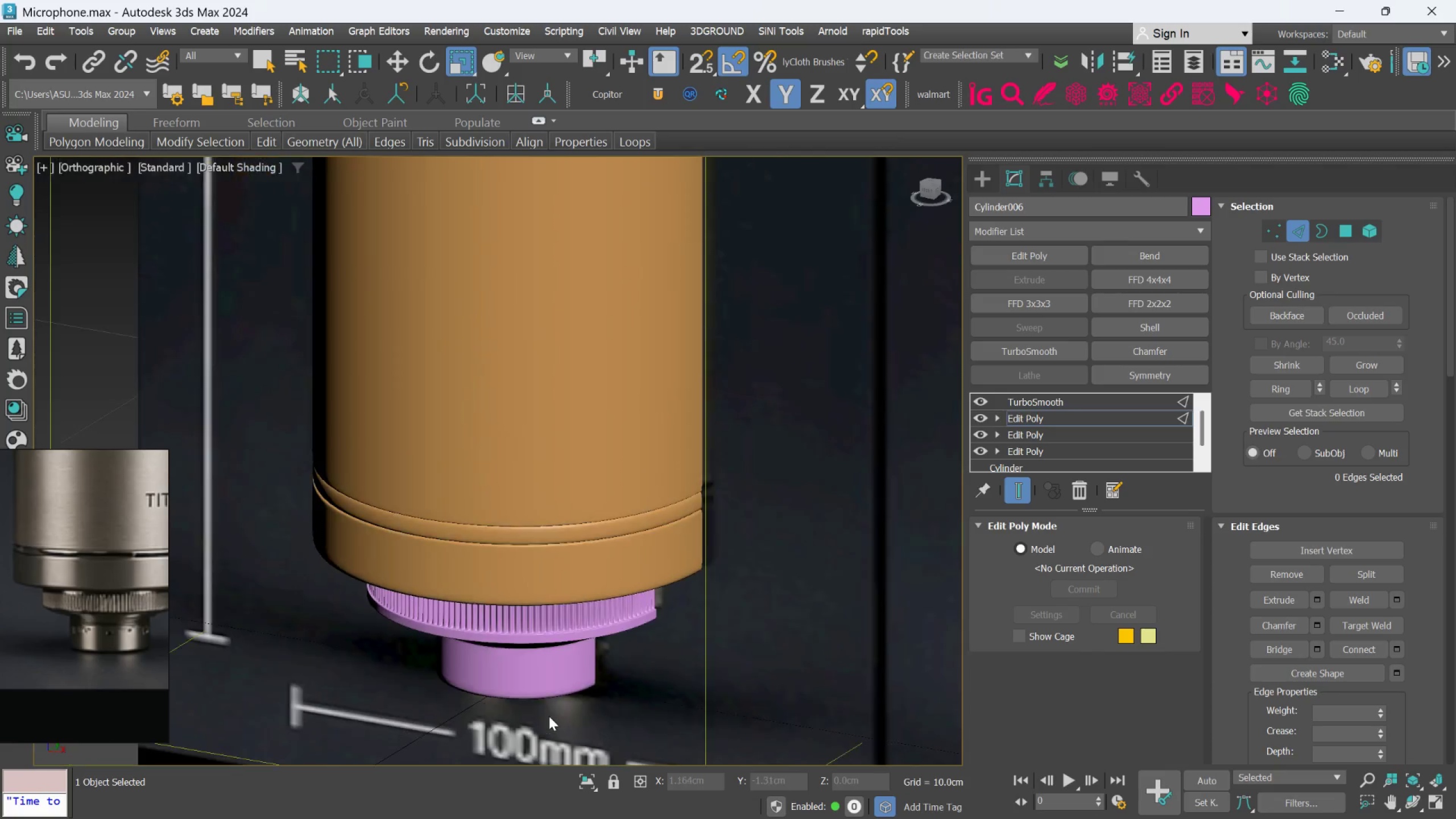 
hold_key(key=AltLeft, duration=1.24)
 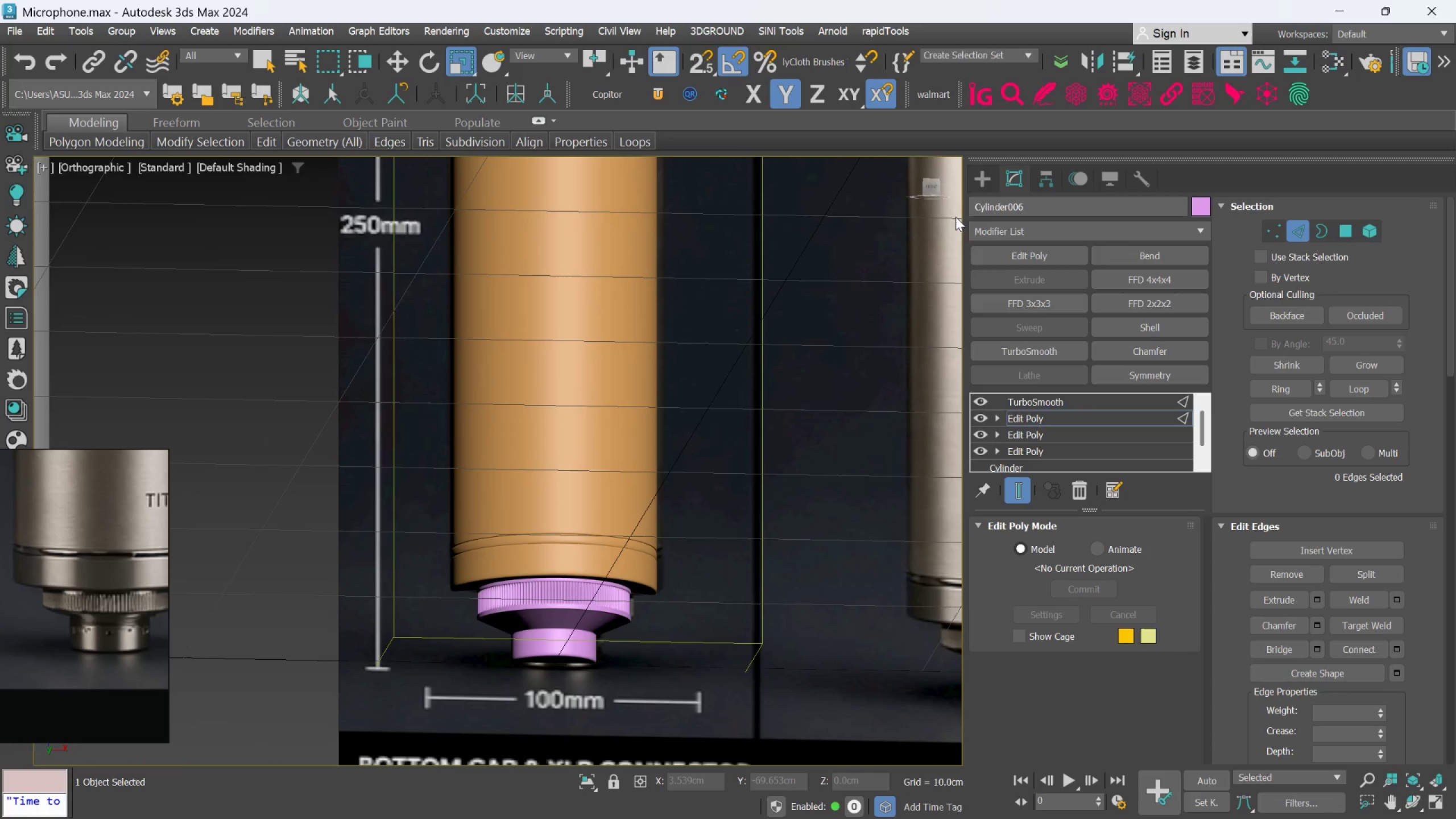 
scroll: coordinate [585, 650], scroll_direction: down, amount: 2.0
 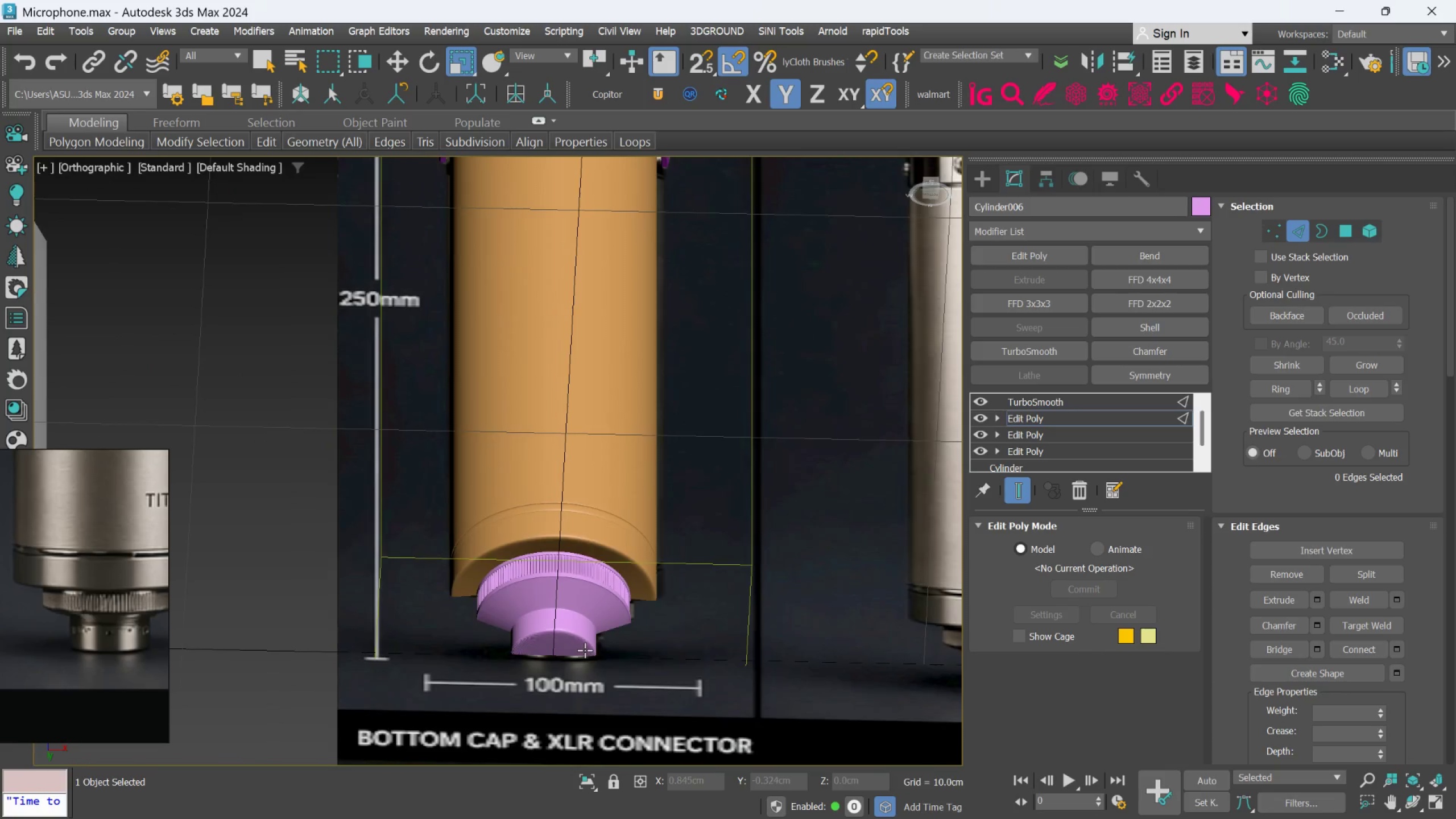 
left_click([988, 165])
 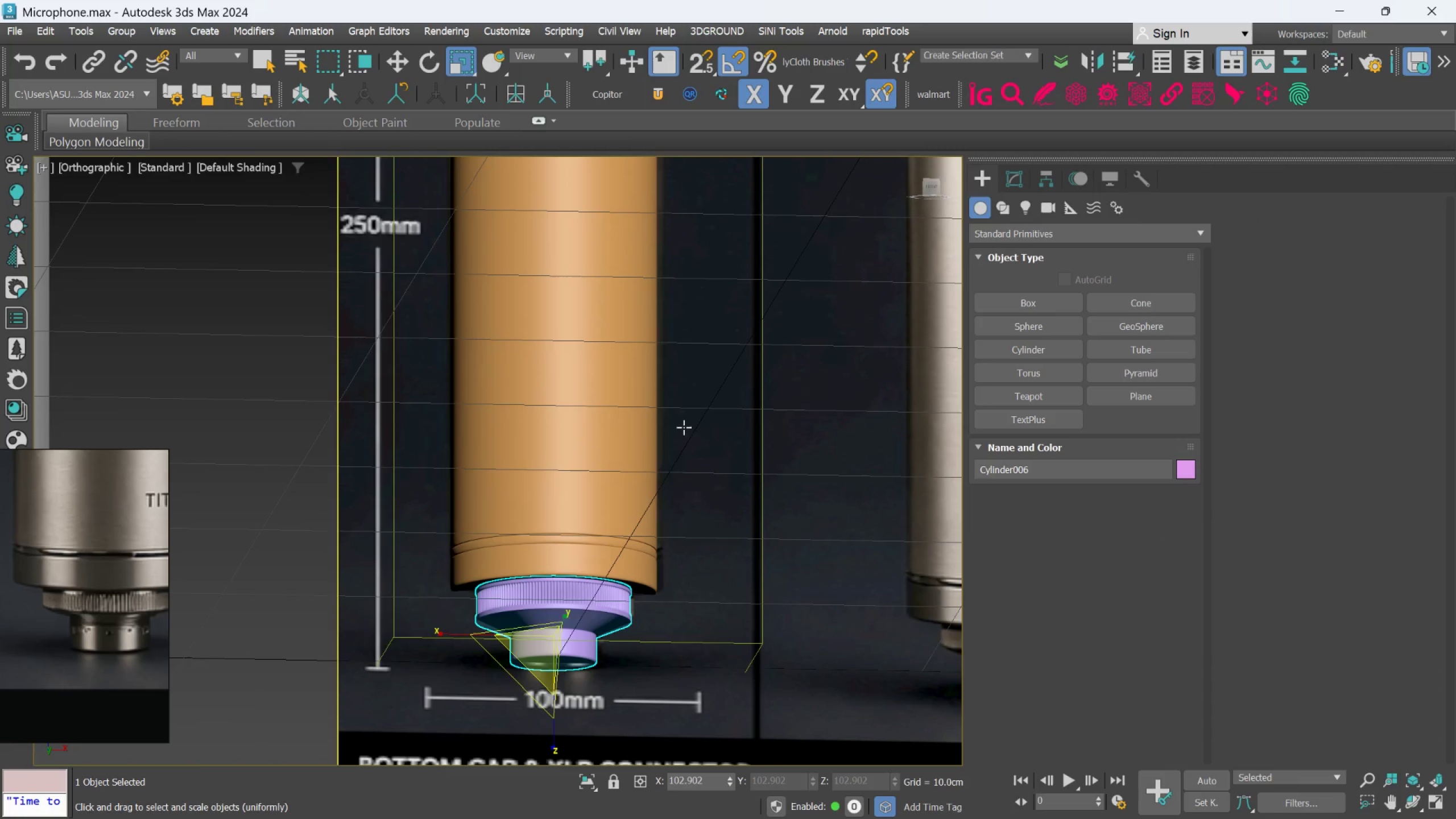 
hold_key(key=ControlLeft, duration=0.63)
left_click([614, 454])
 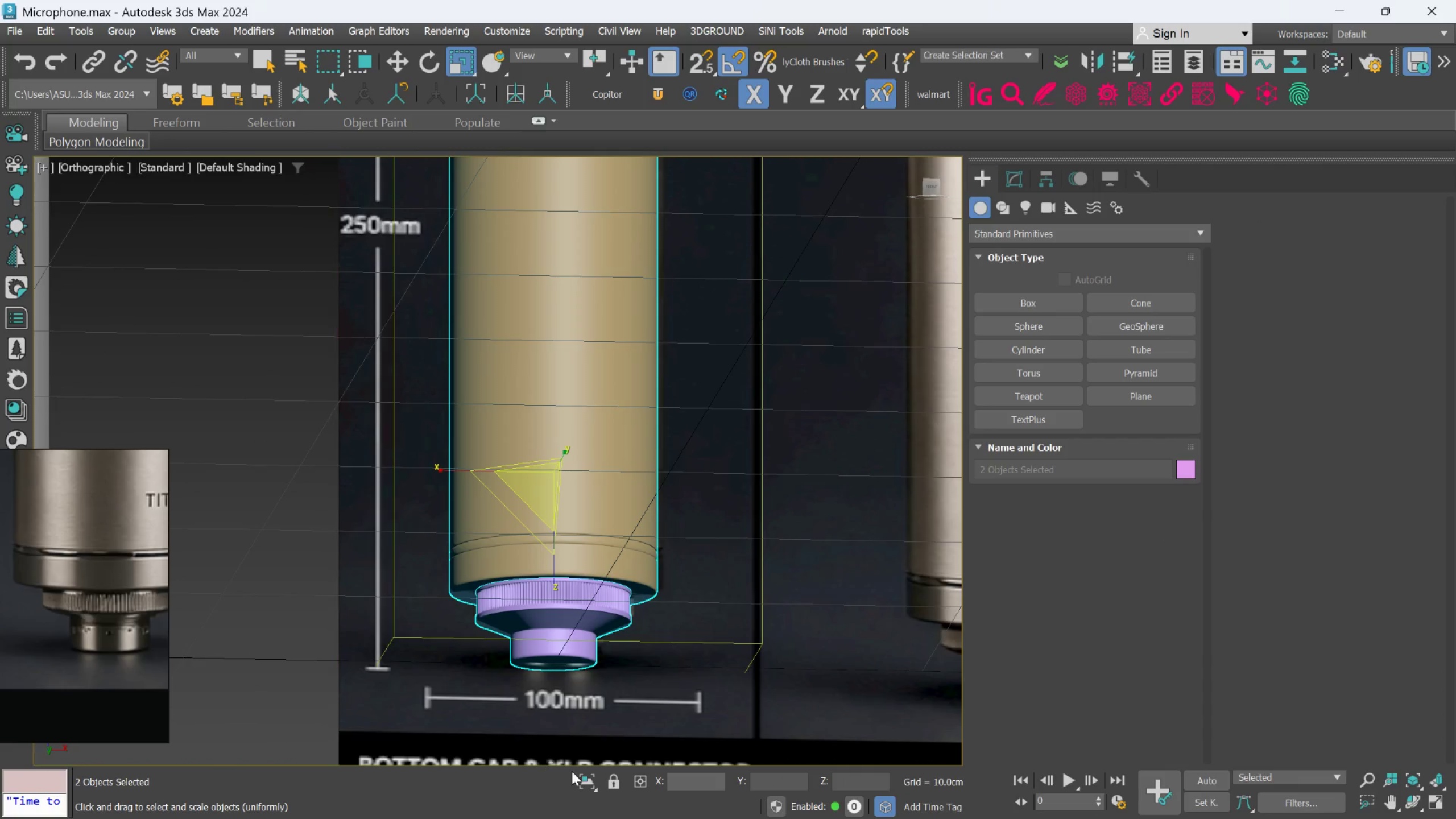 
left_click([574, 773])
 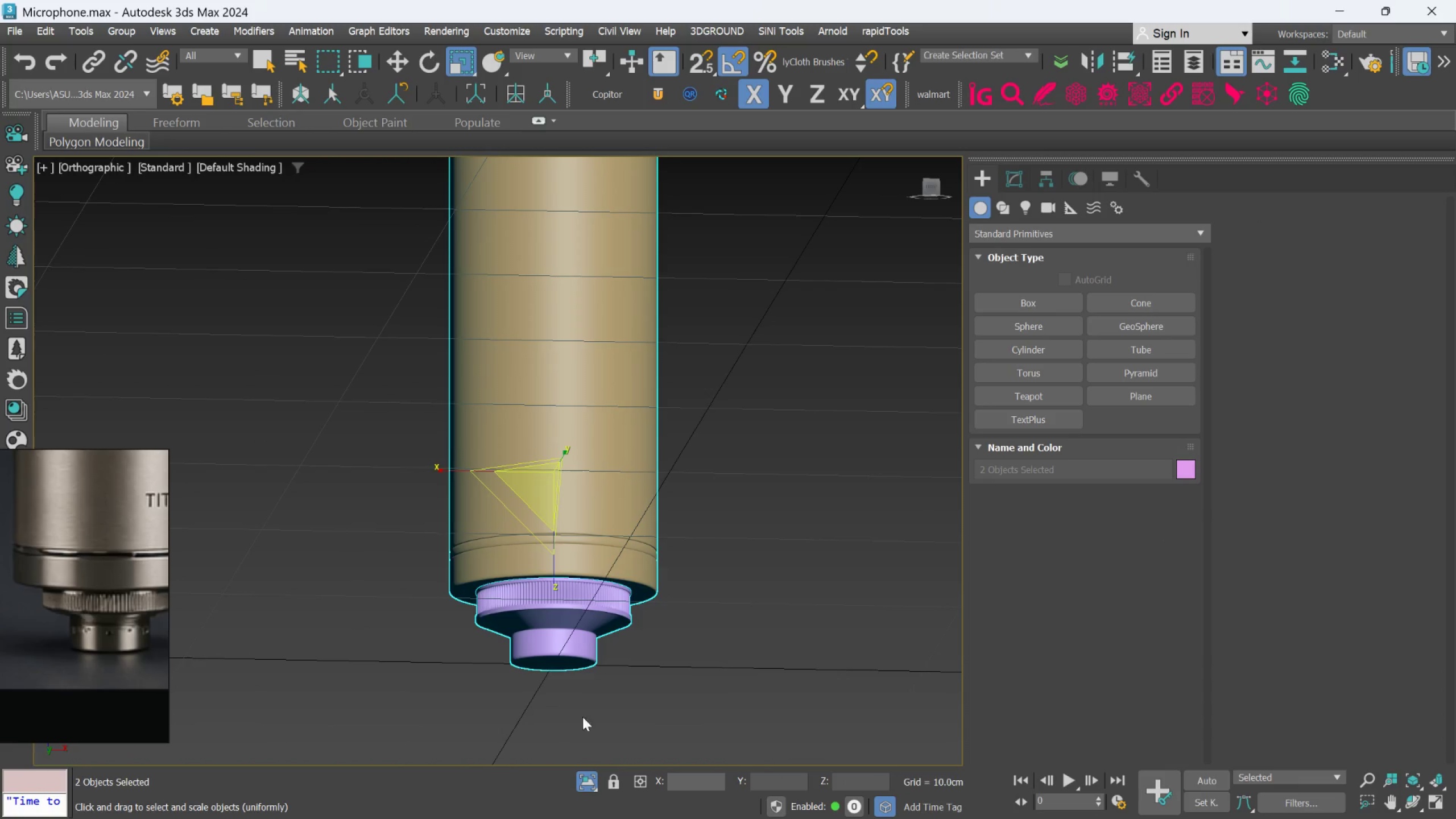 
left_click([734, 644])
 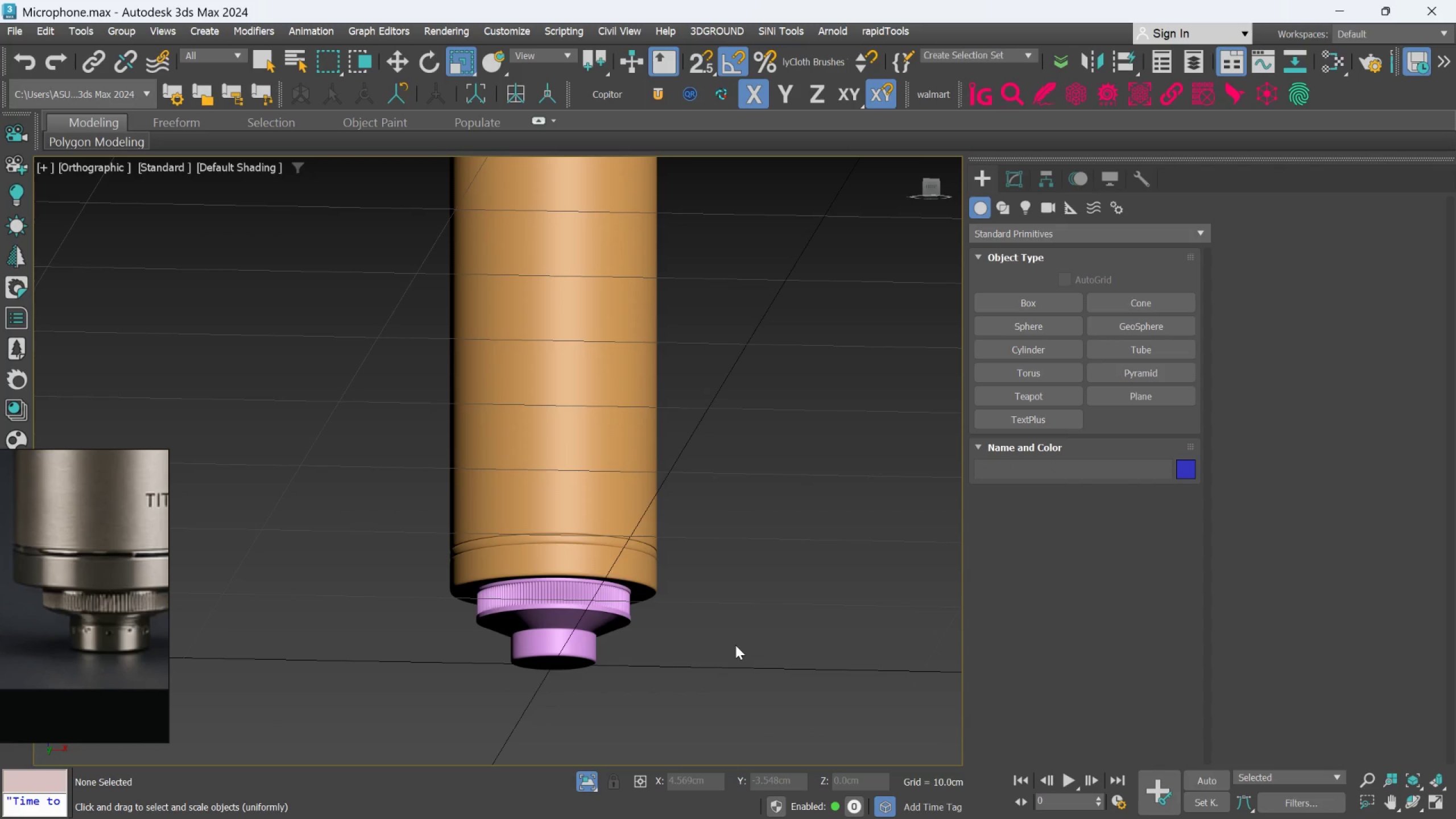 
key(F)
 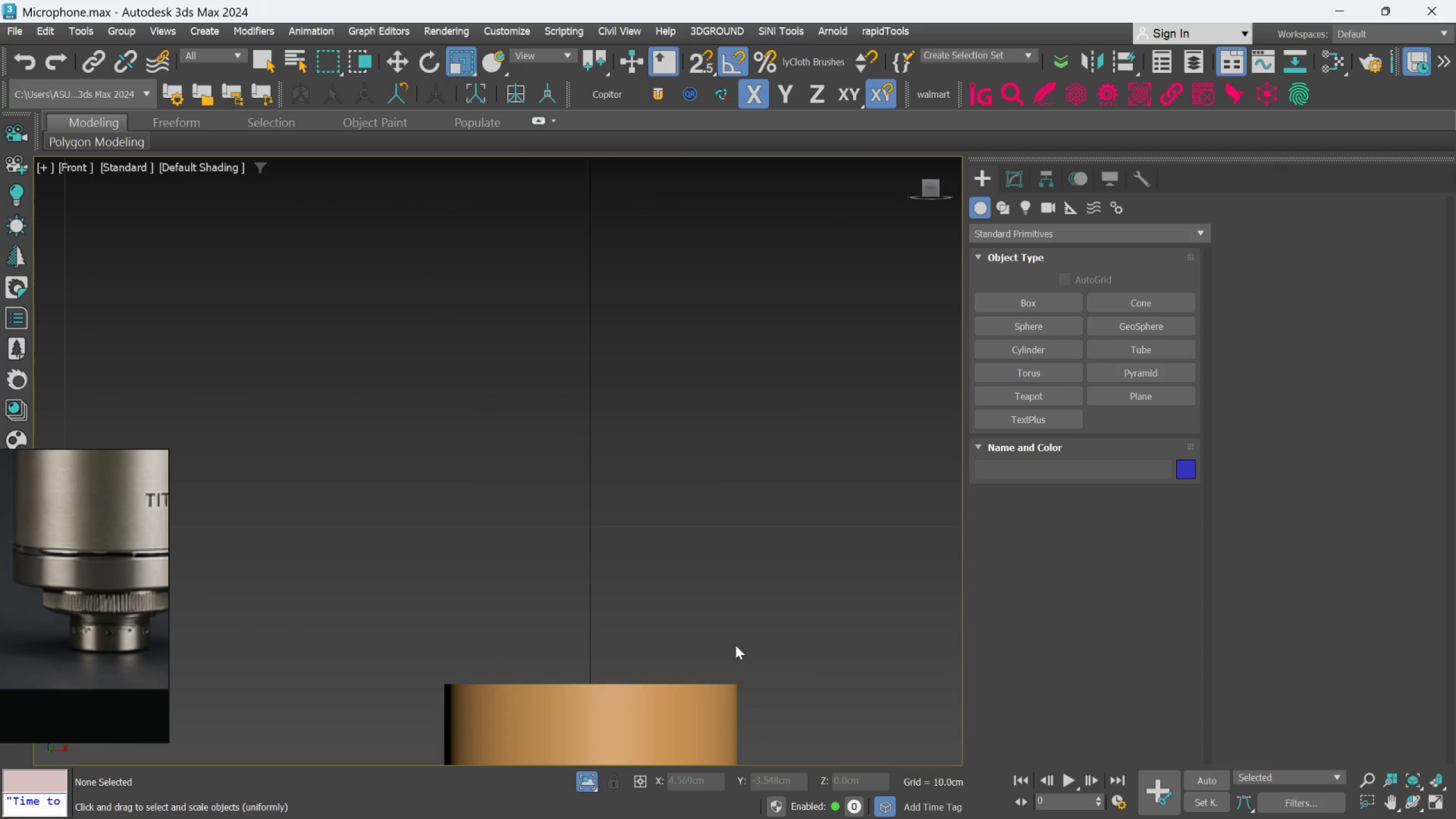 
scroll: coordinate [730, 656], scroll_direction: down, amount: 4.0
 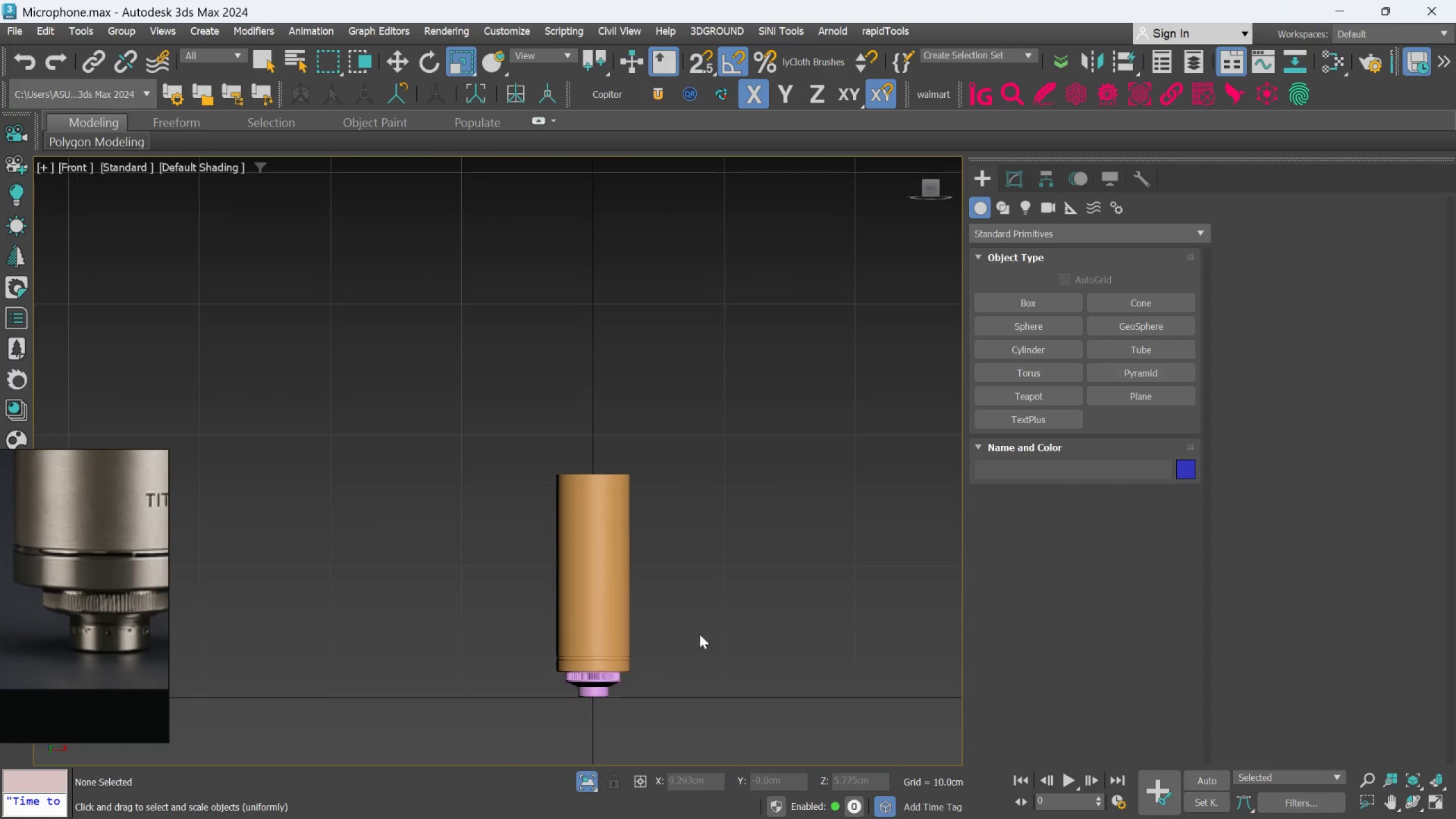 
scroll: coordinate [720, 498], scroll_direction: up, amount: 10.0
 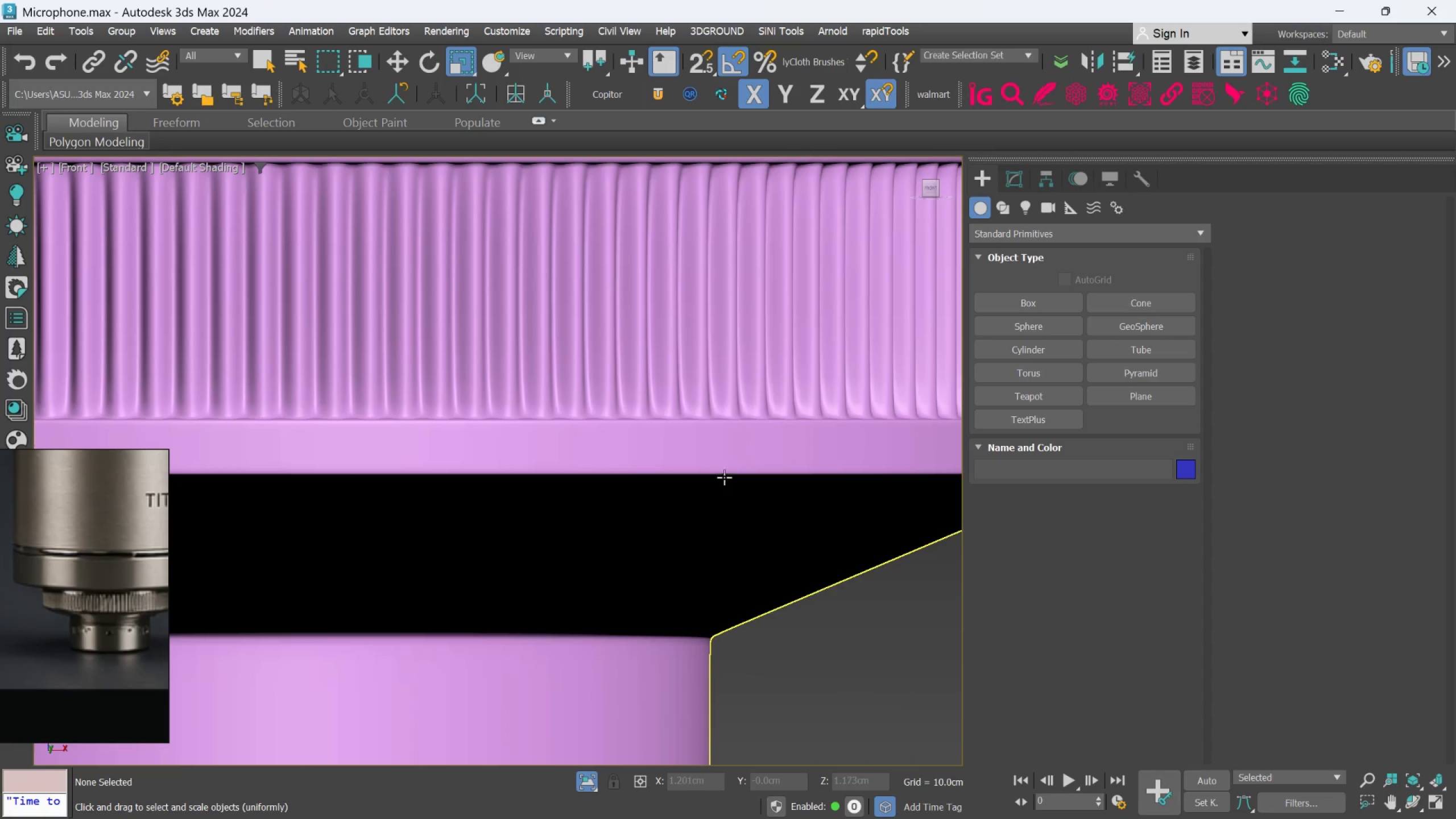 
left_click([725, 475])
 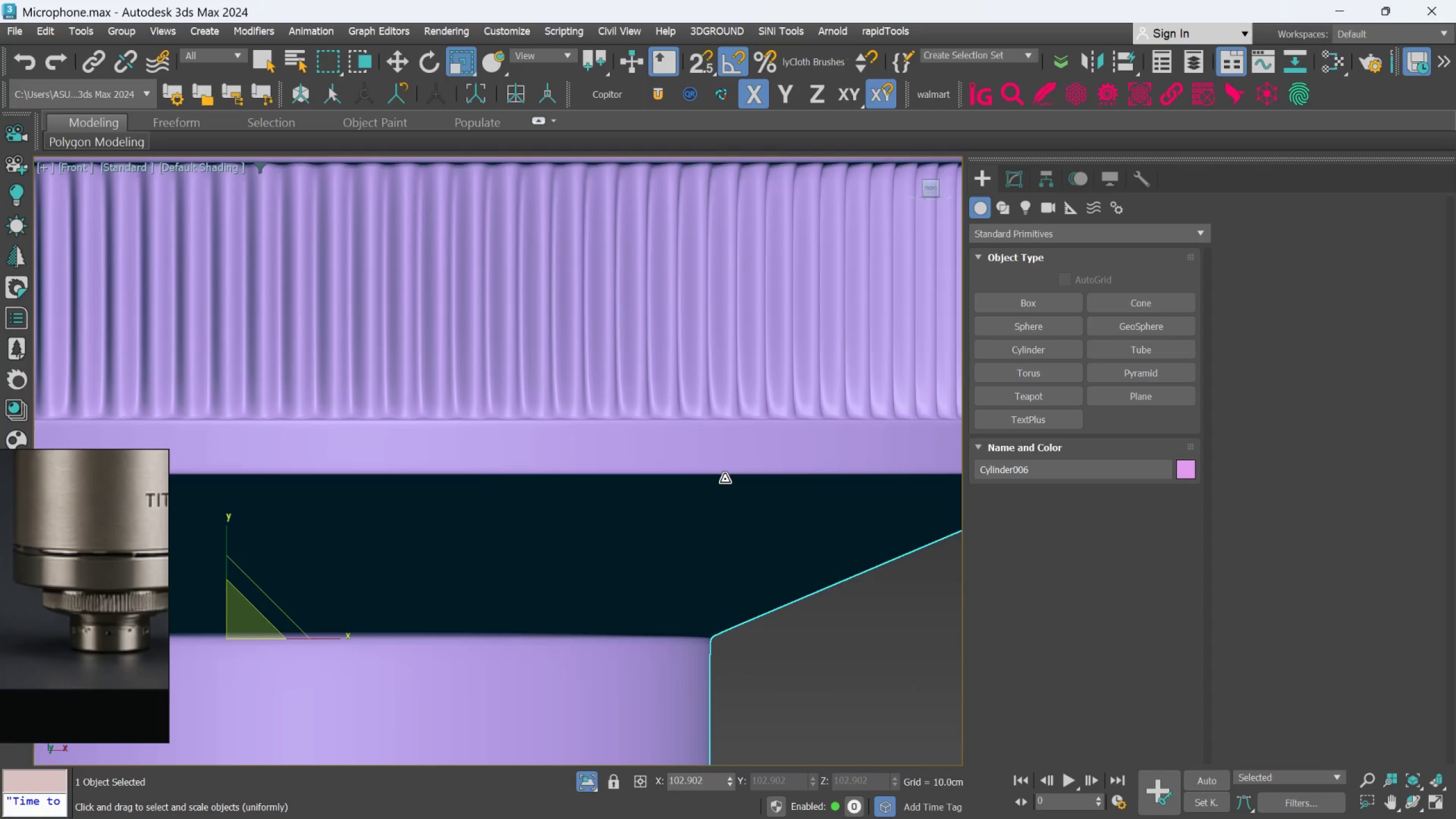 
hold_key(key=AltLeft, duration=0.73)
 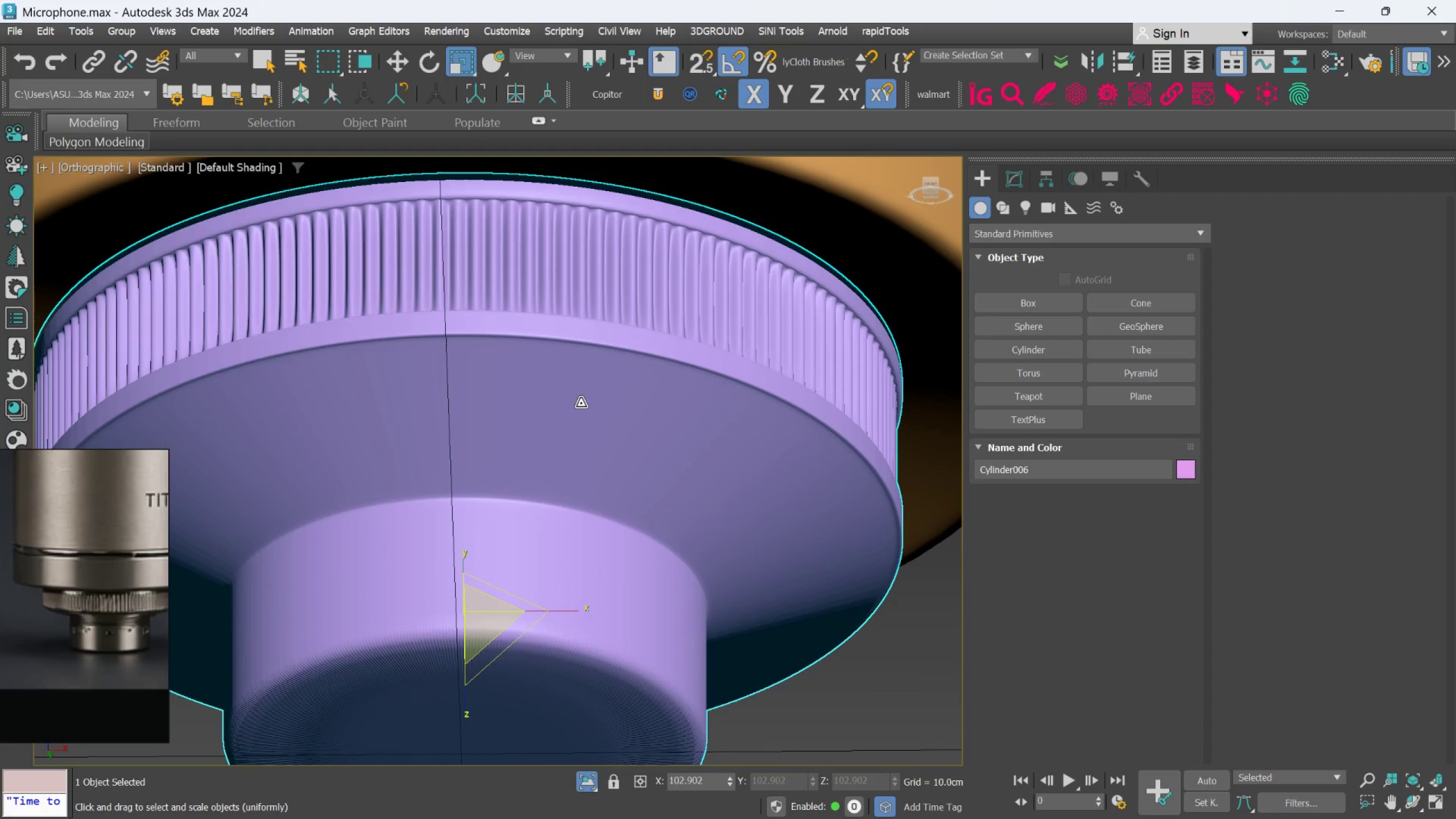 
scroll: coordinate [725, 479], scroll_direction: down, amount: 2.0
 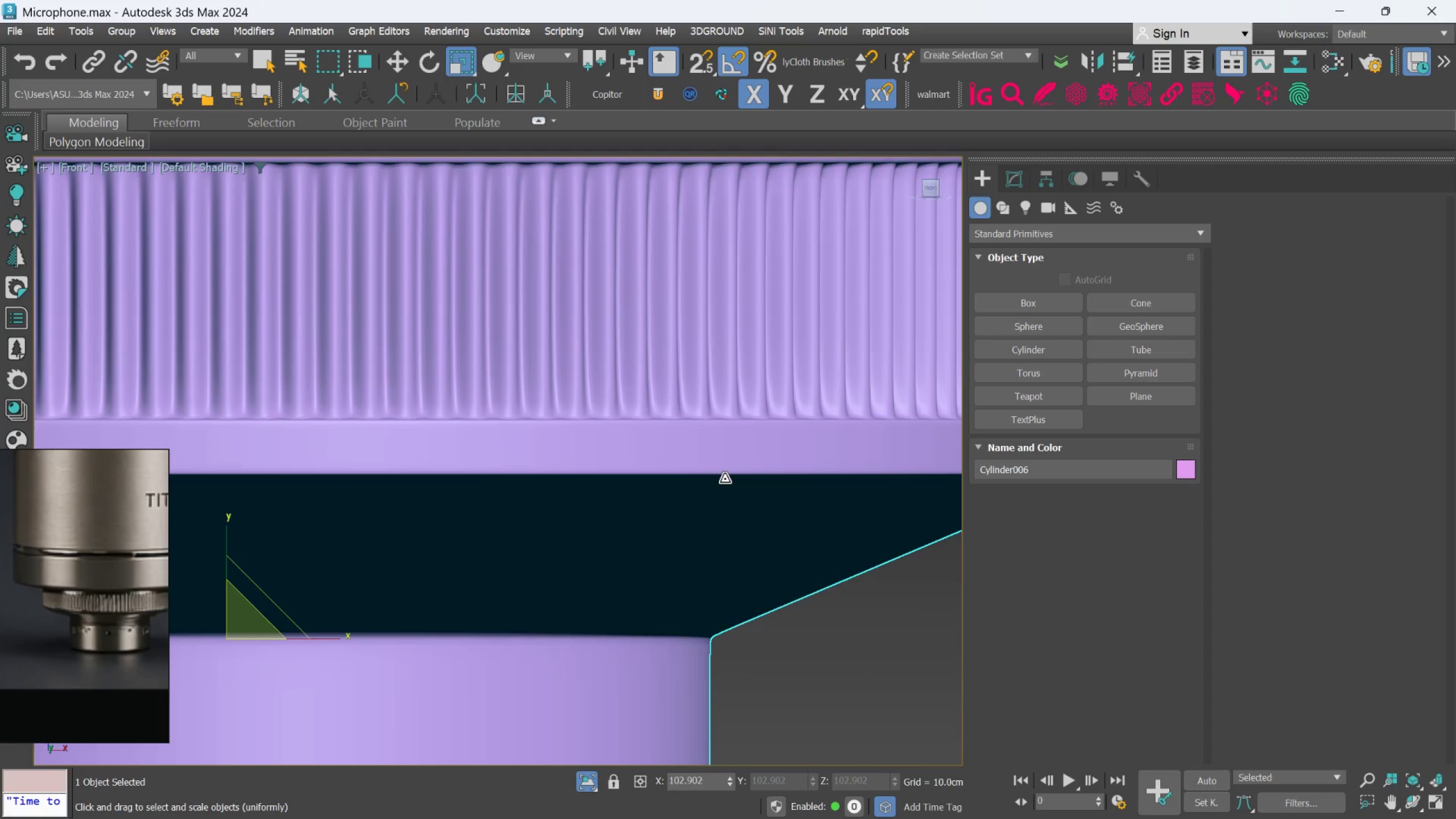 
scroll: coordinate [556, 387], scroll_direction: up, amount: 2.0
 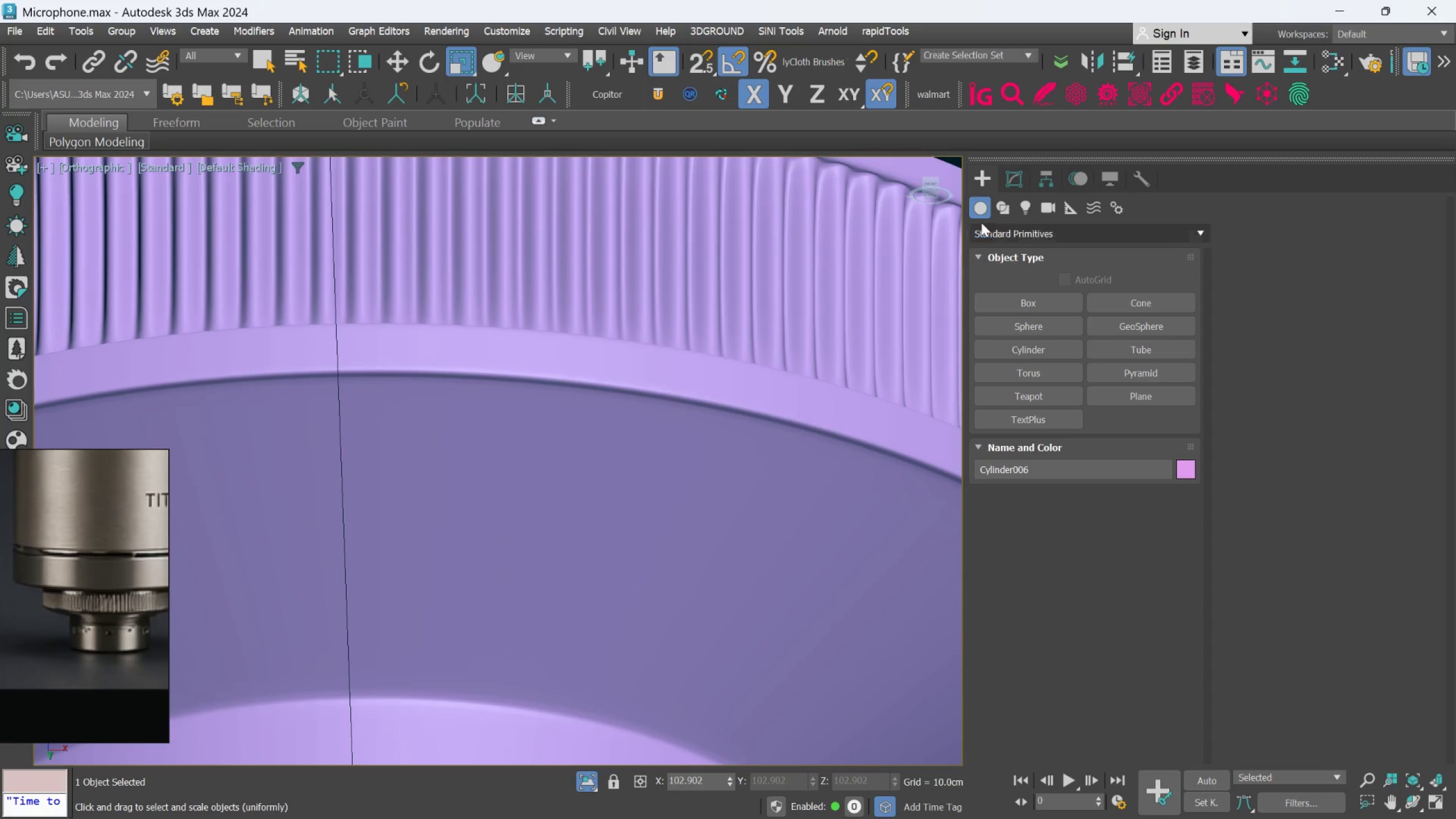 
left_click([1004, 178])
 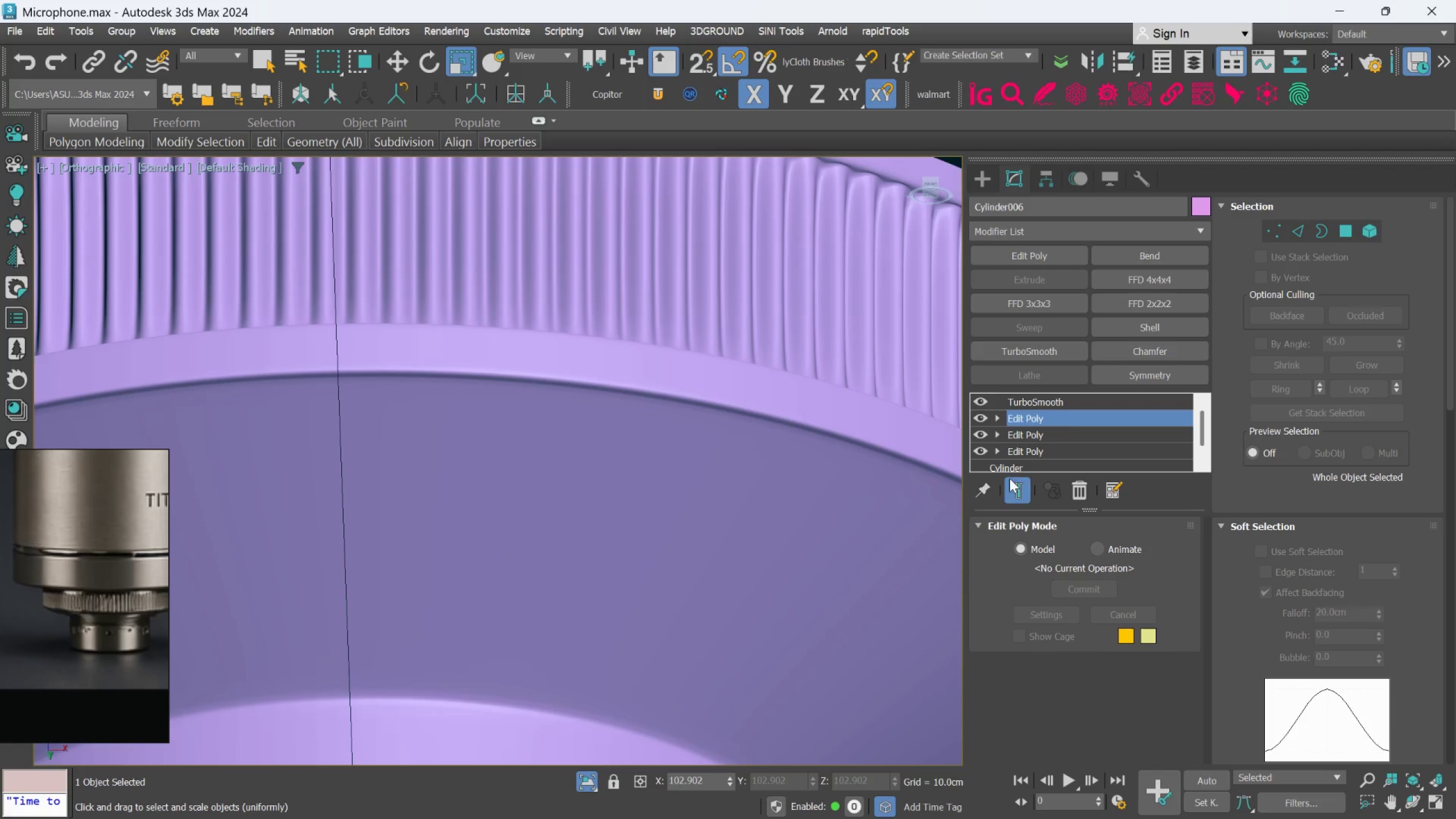 
left_click([1017, 489])
 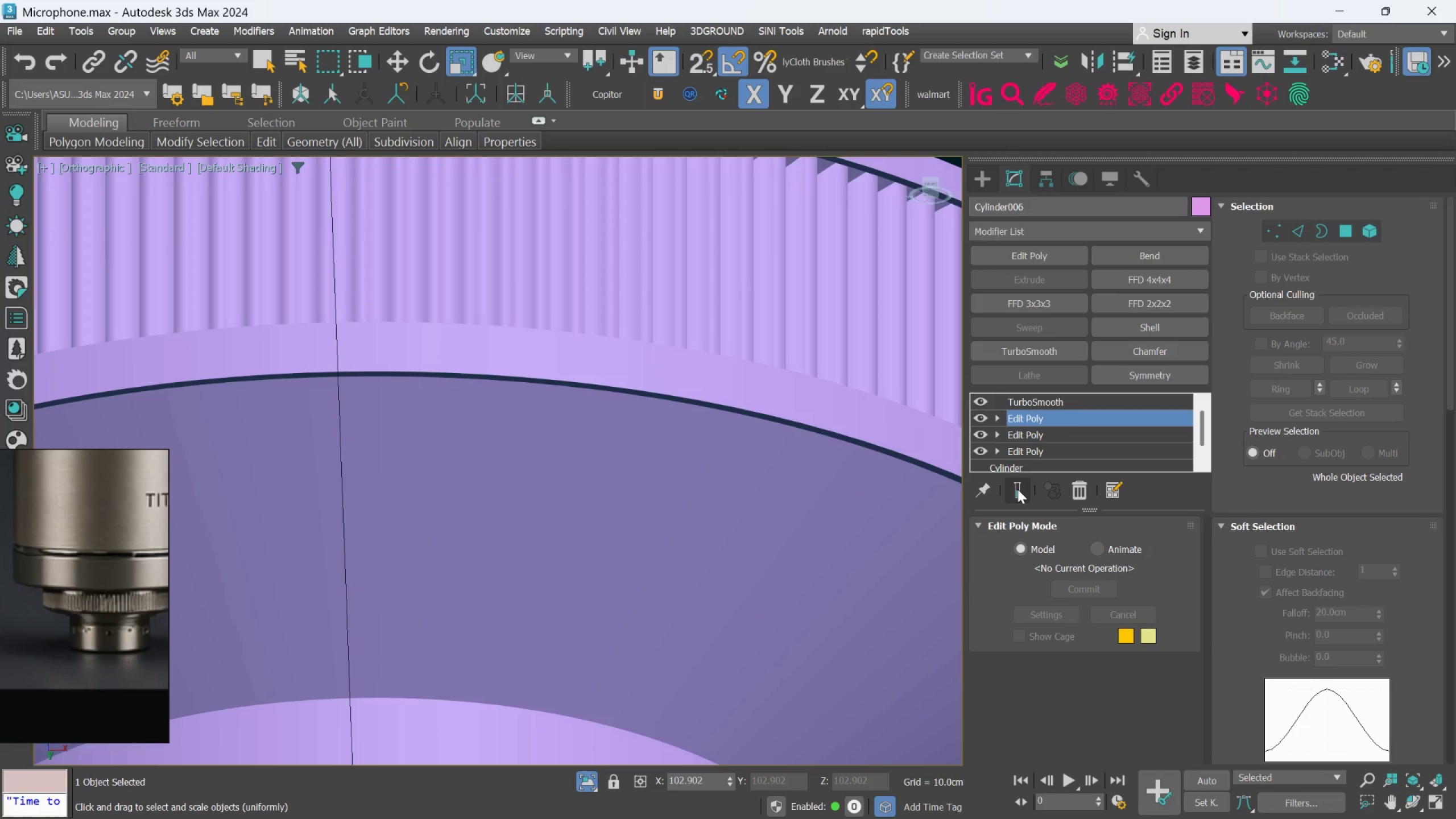 
key(F4)
 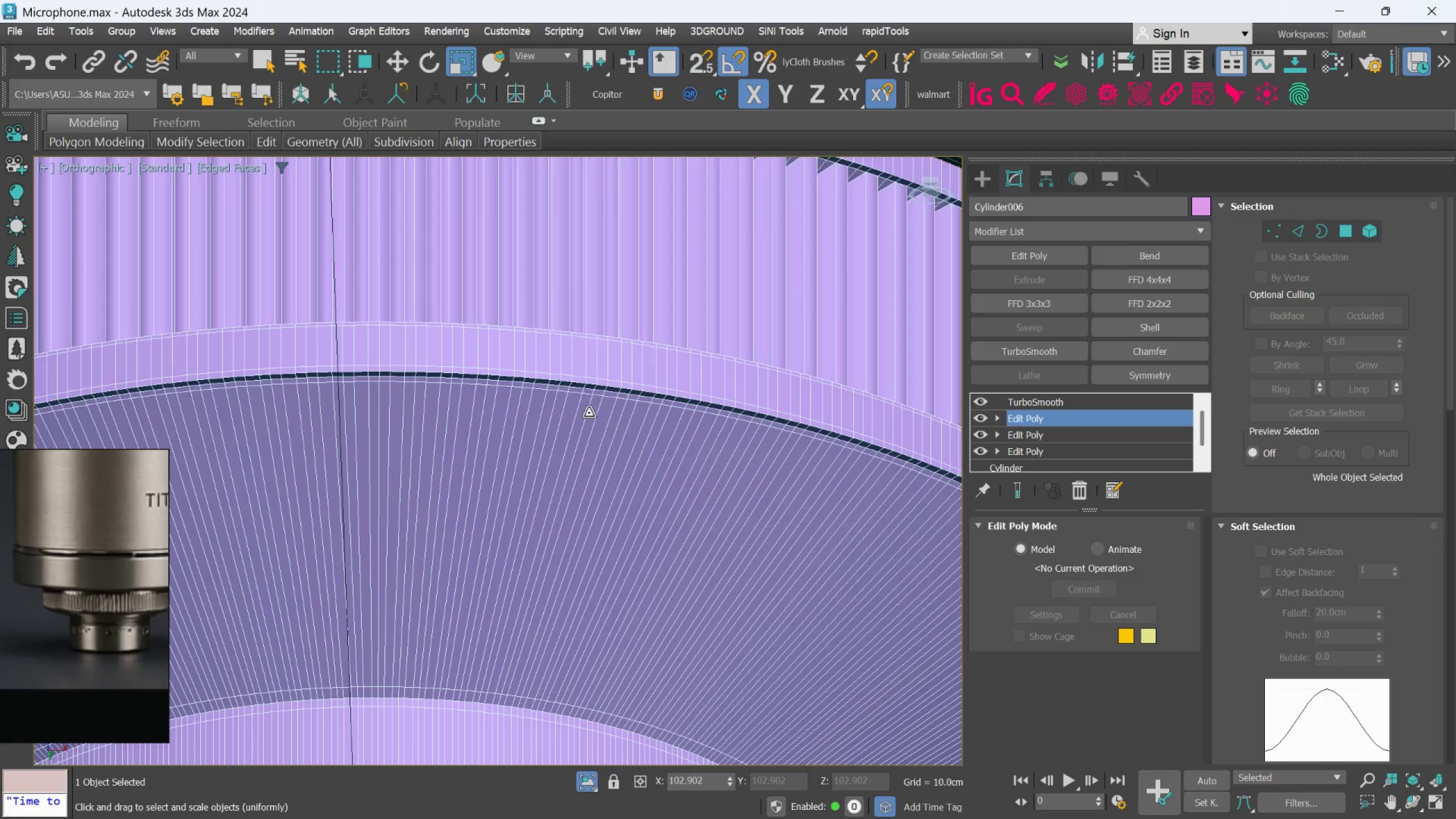 
scroll: coordinate [565, 377], scroll_direction: up, amount: 6.0
 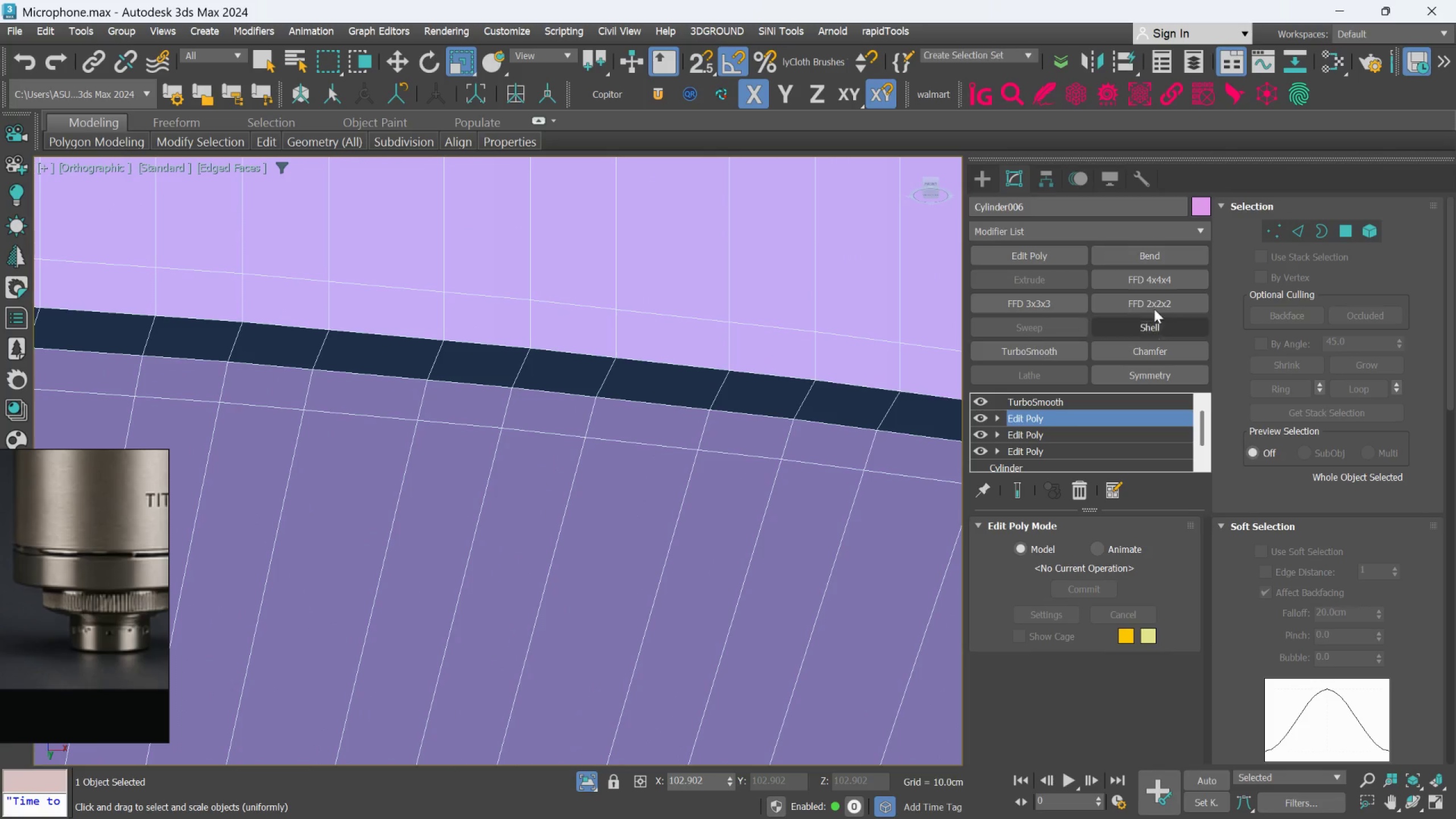 
left_click([1290, 225])
 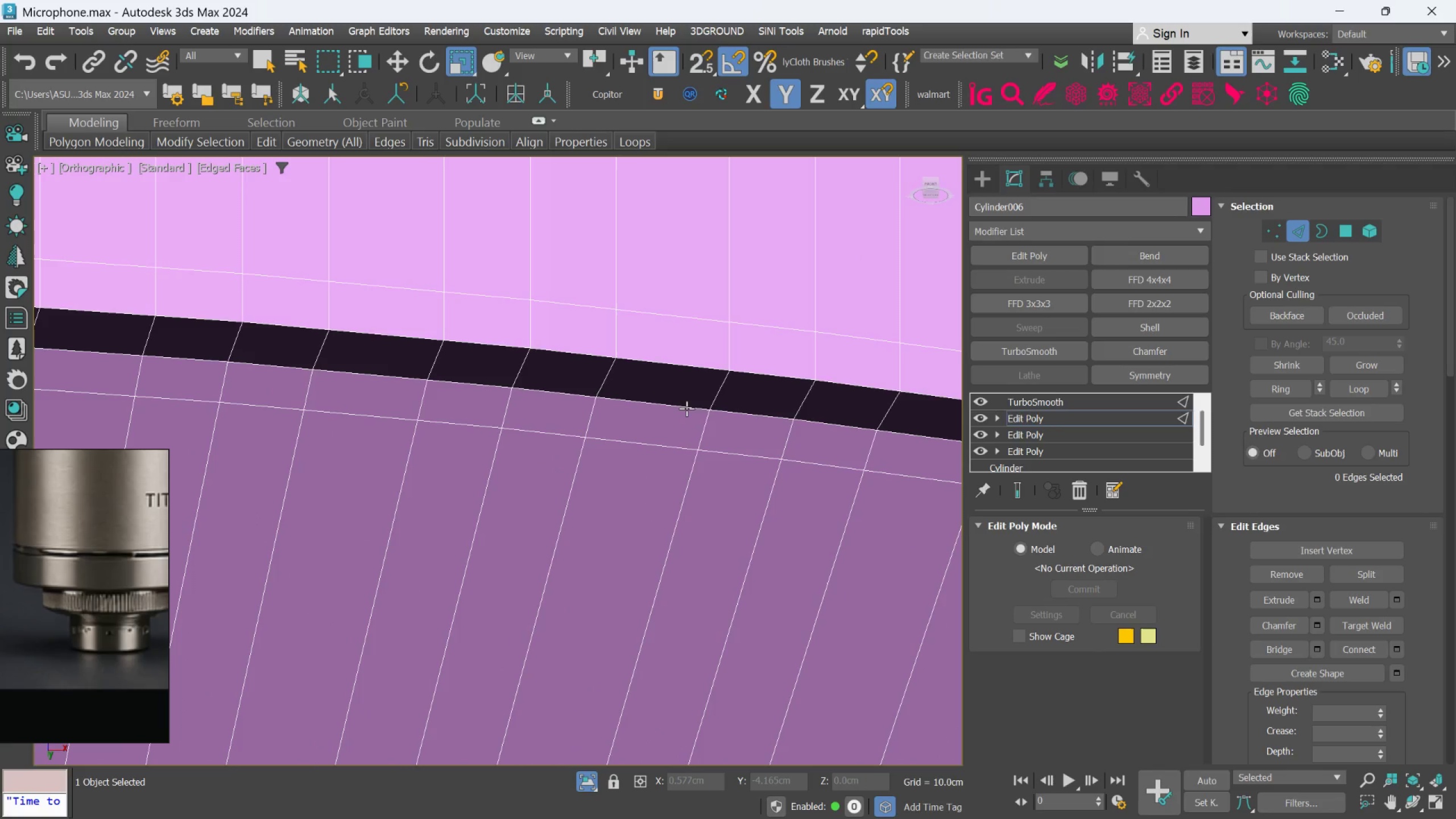 
double_click([686, 406])
 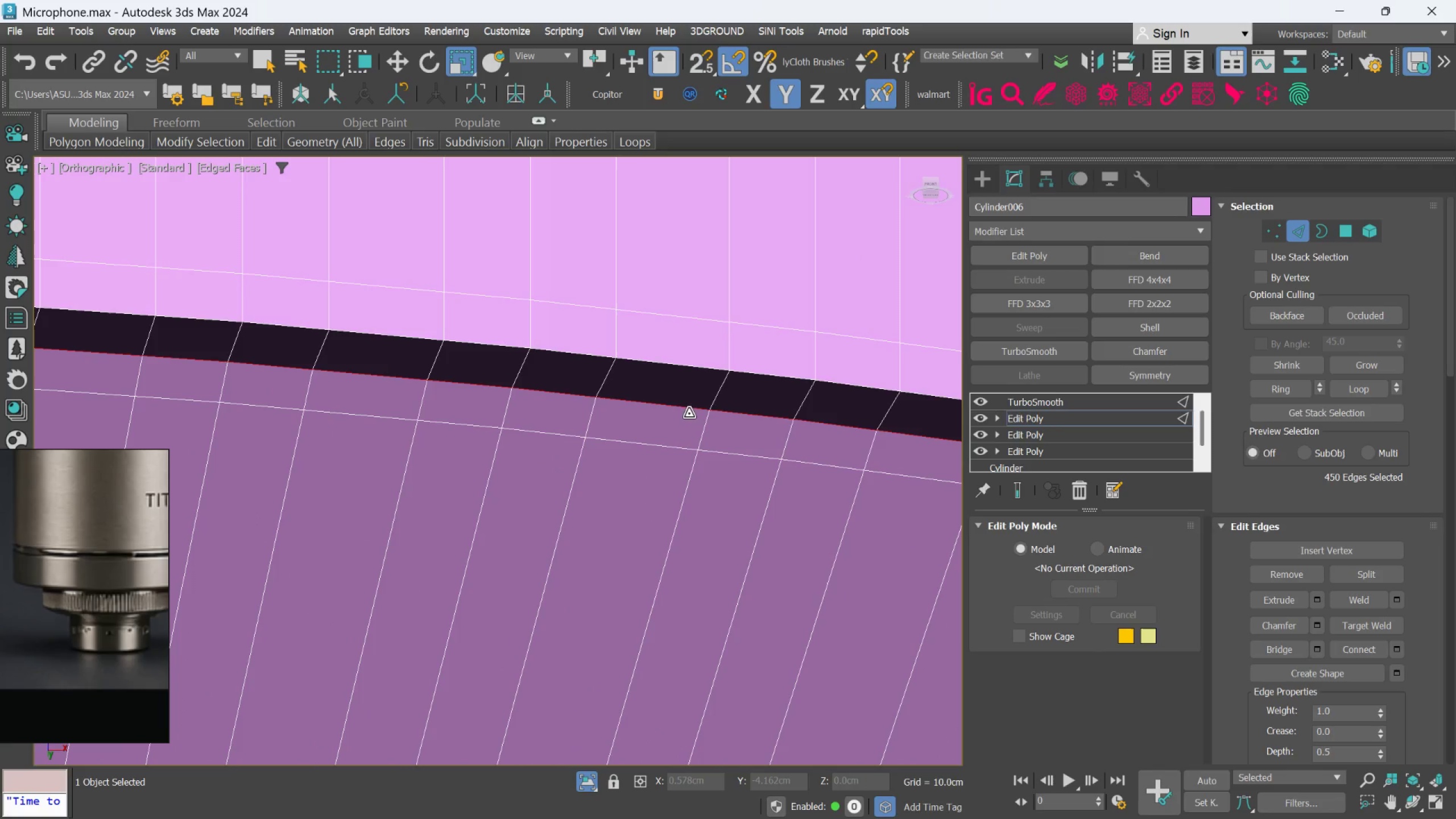 
key(Control+Backspace)
 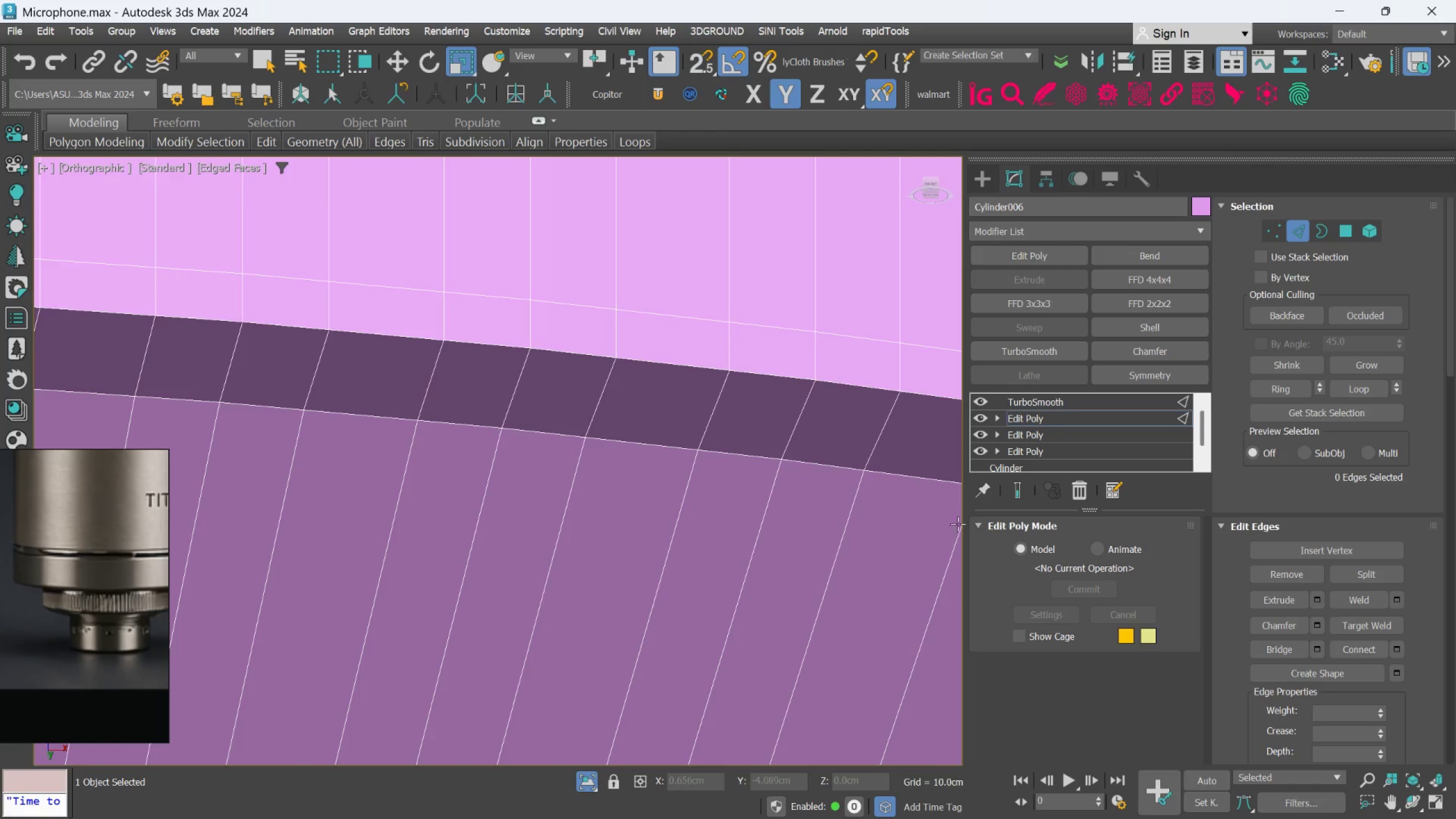 
left_click([1024, 494])
 